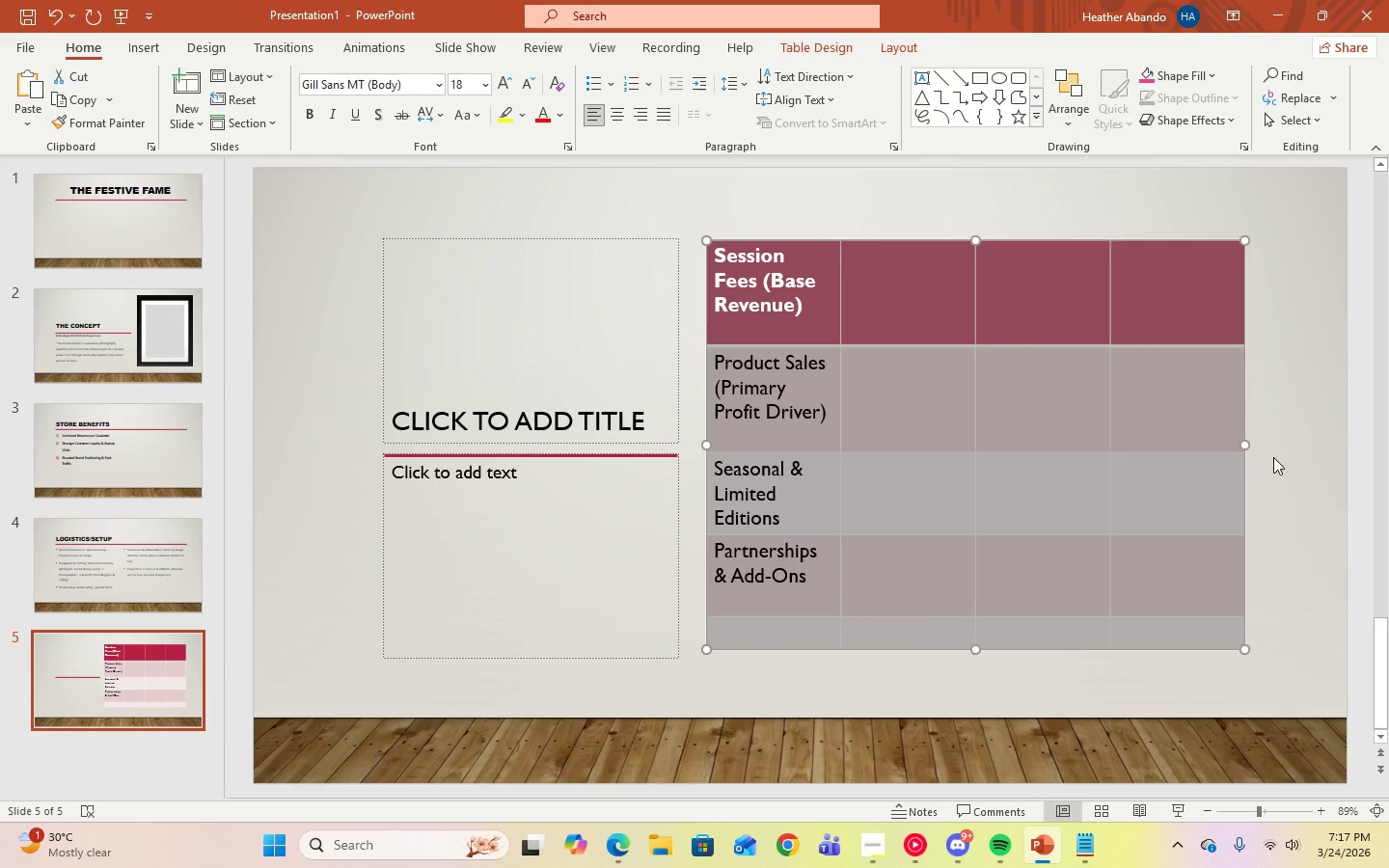 
left_click([1273, 457])
 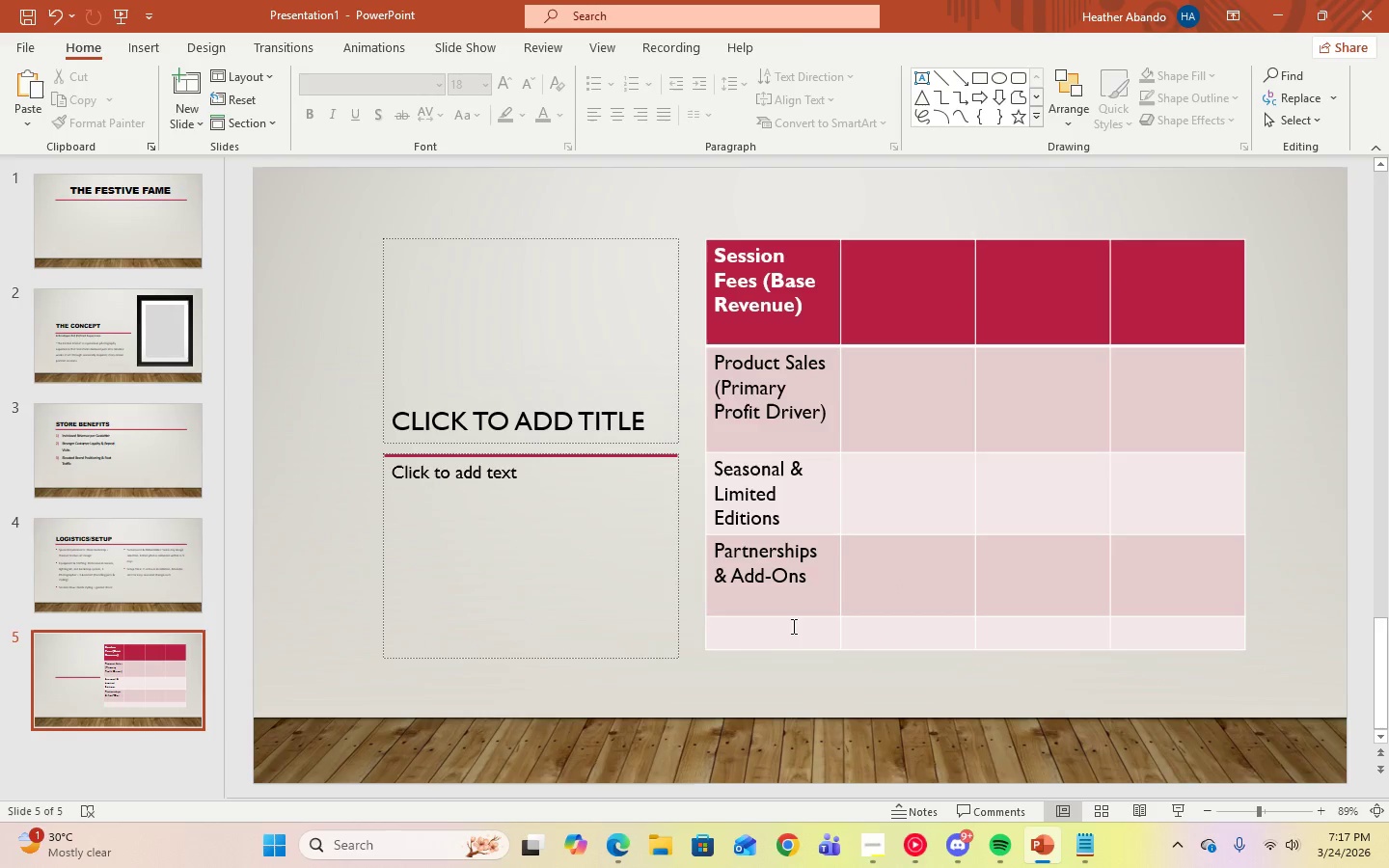 
left_click([790, 627])
 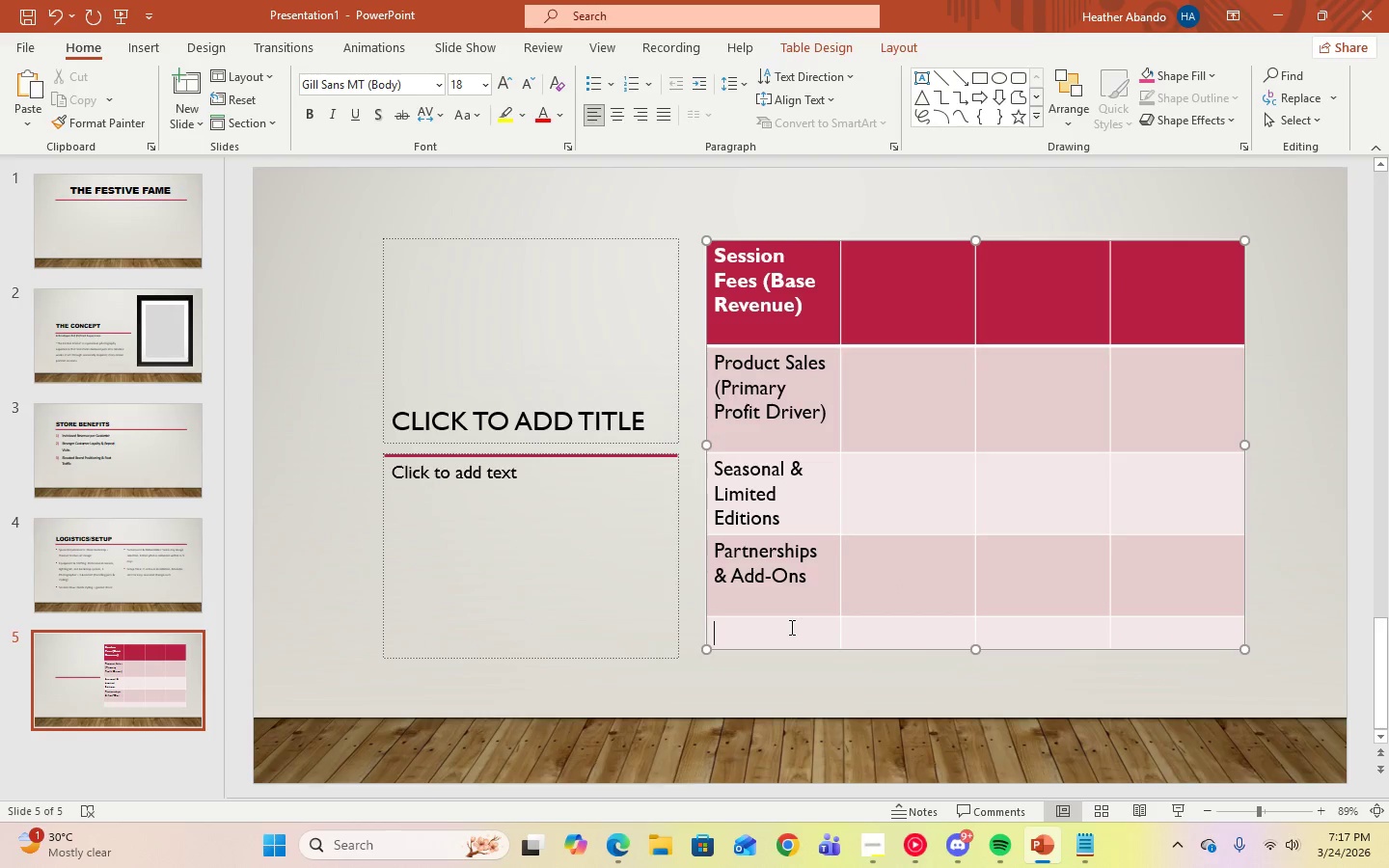 
right_click([790, 627])
 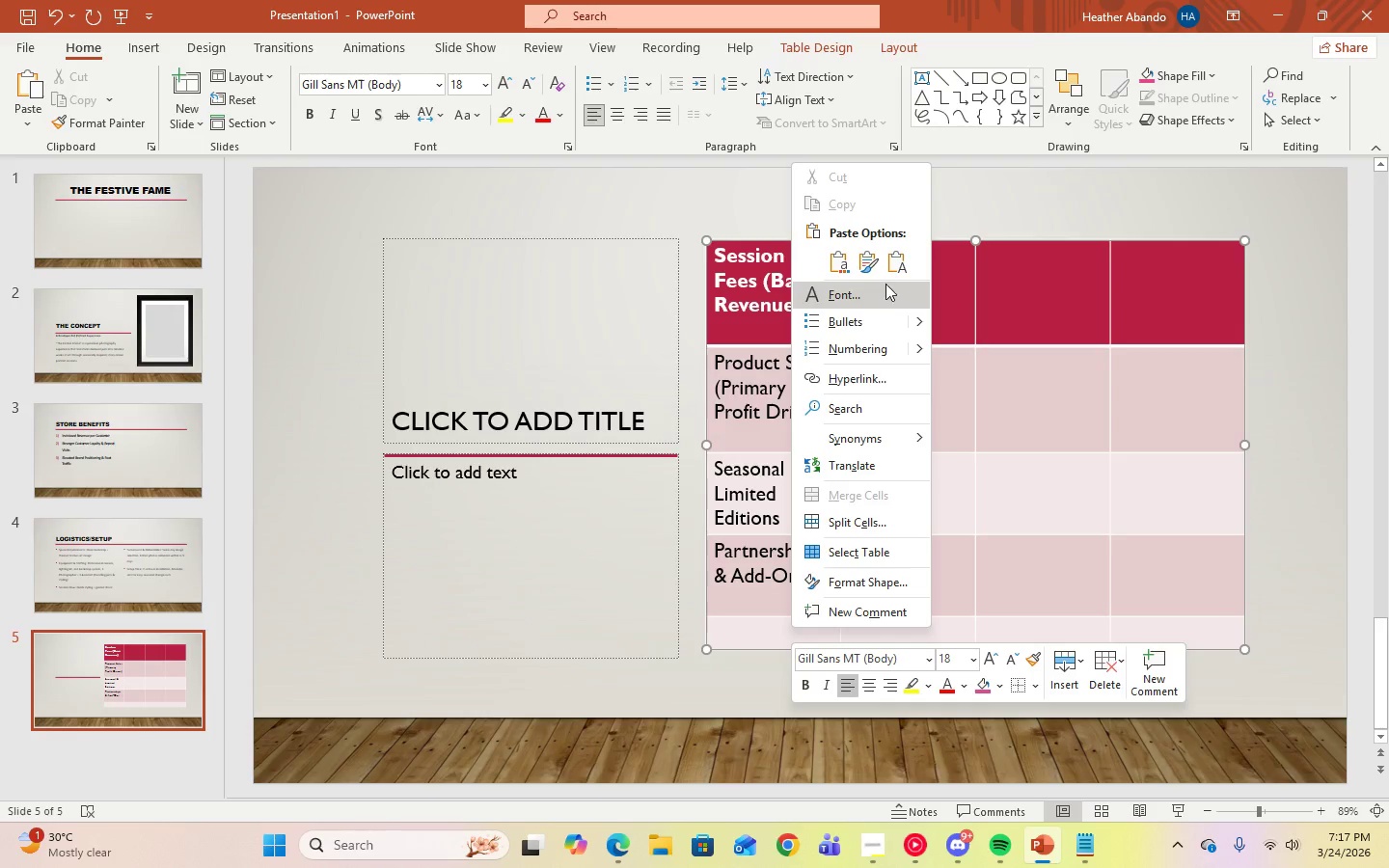 
left_click([894, 268])
 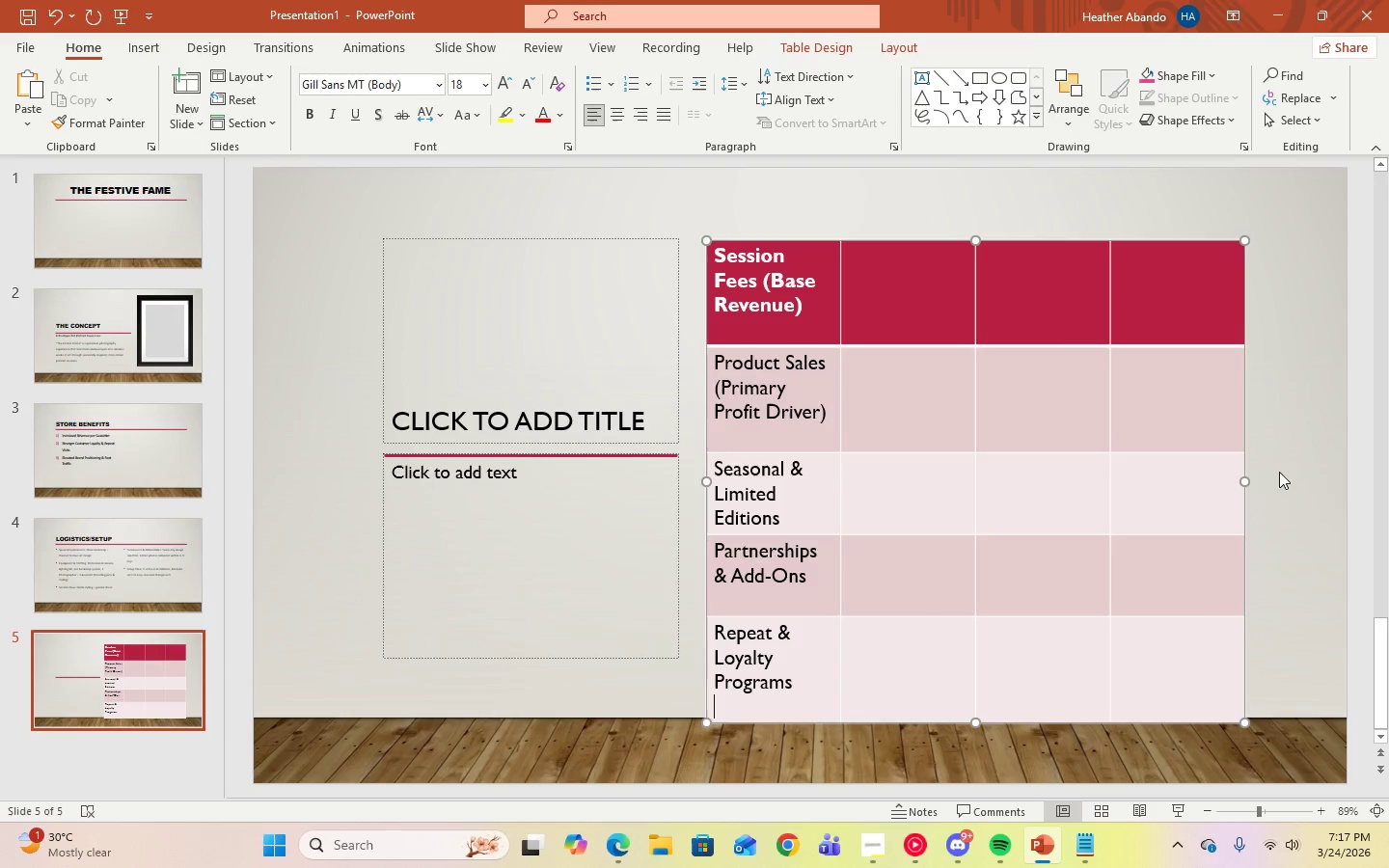 
left_click([1292, 354])
 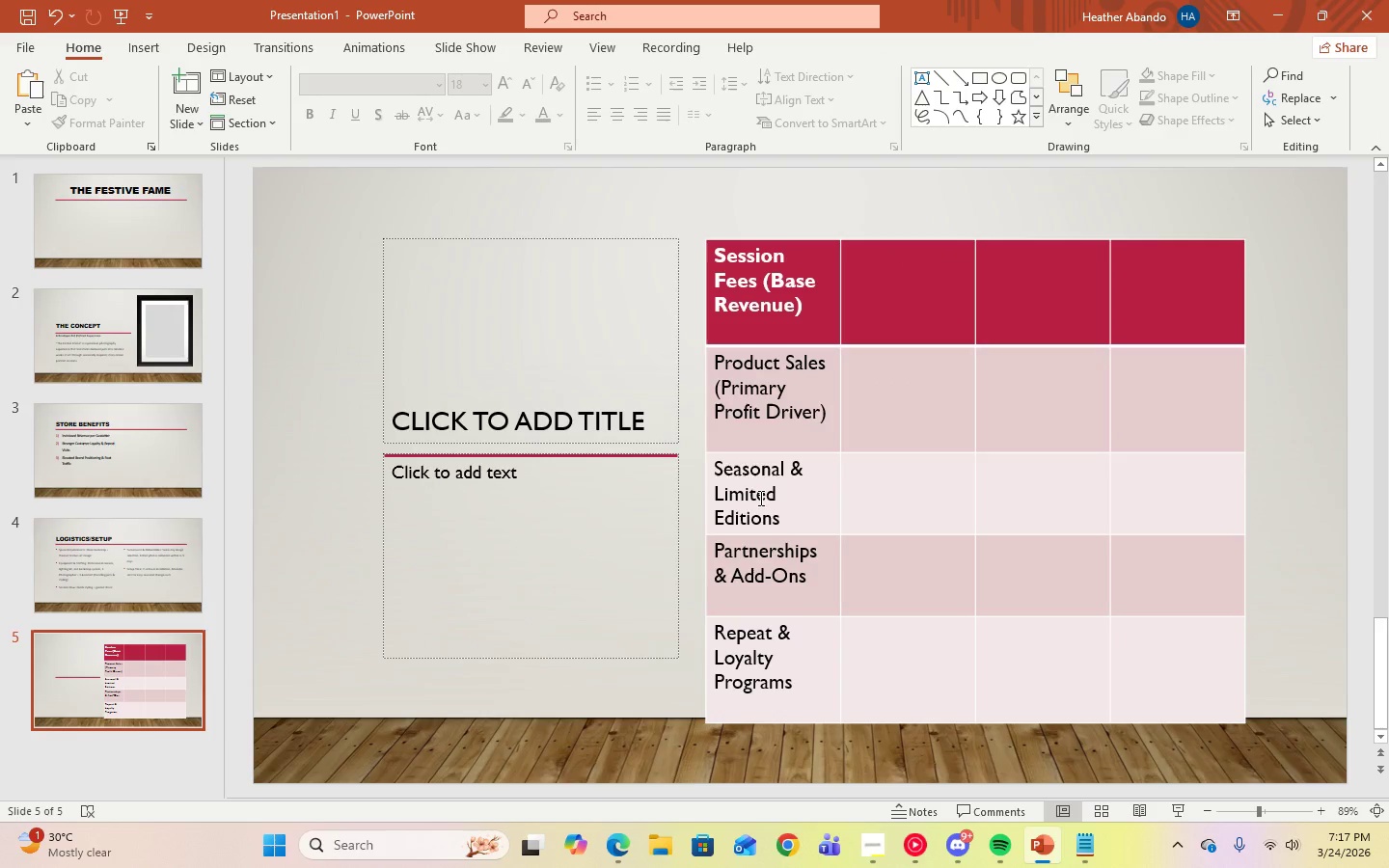 
left_click([742, 439])
 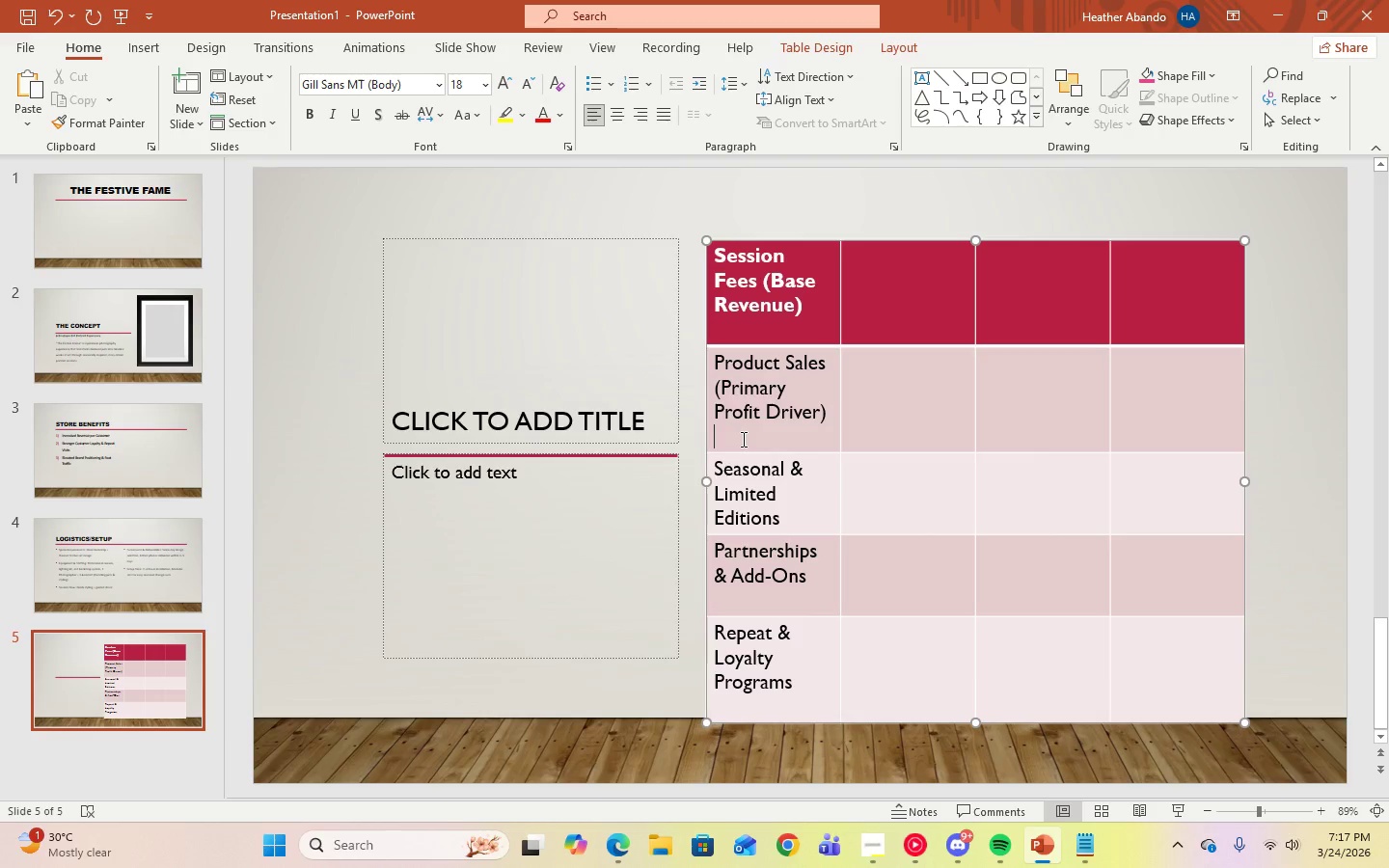 
key(Backspace)
 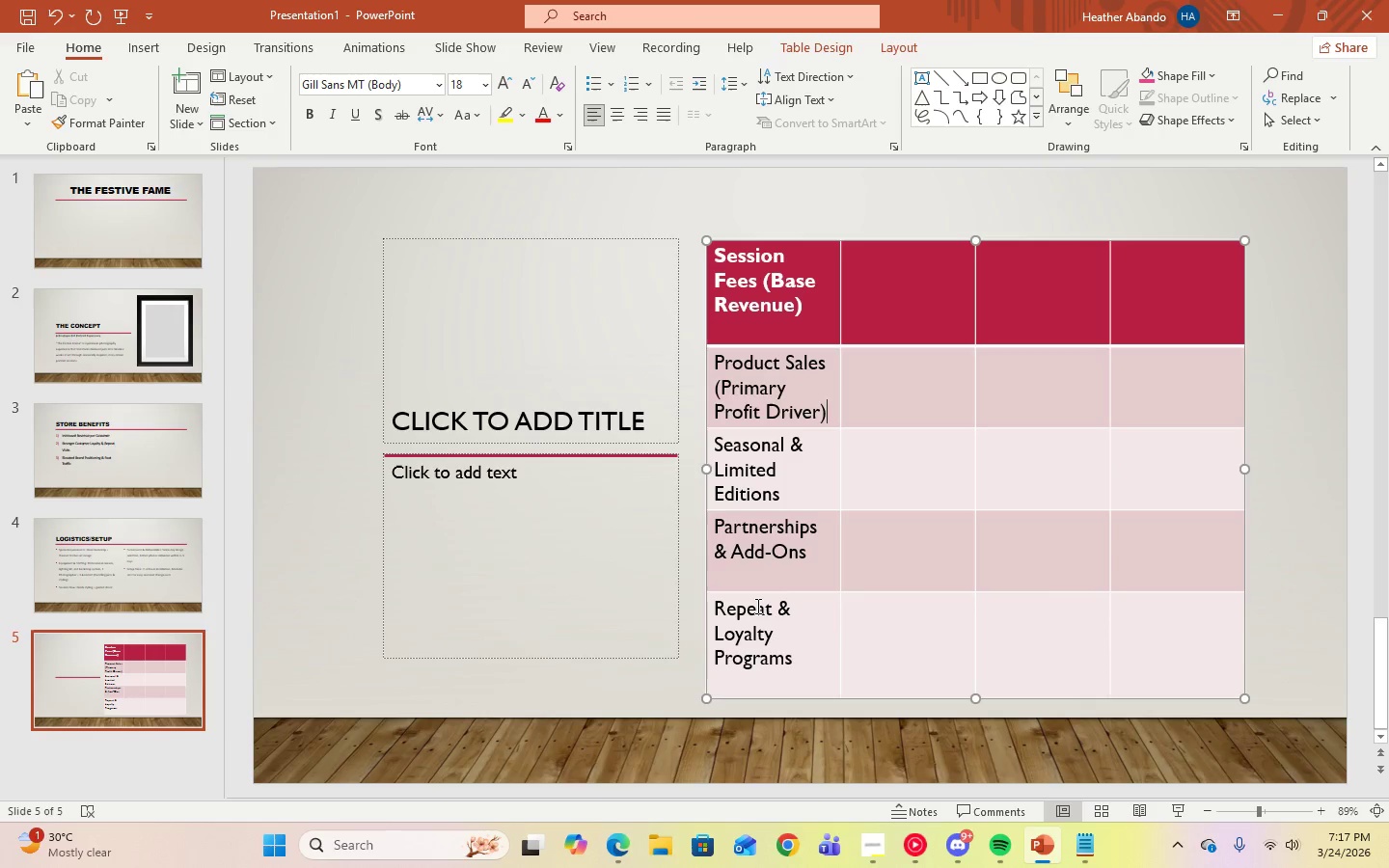 
left_click([740, 574])
 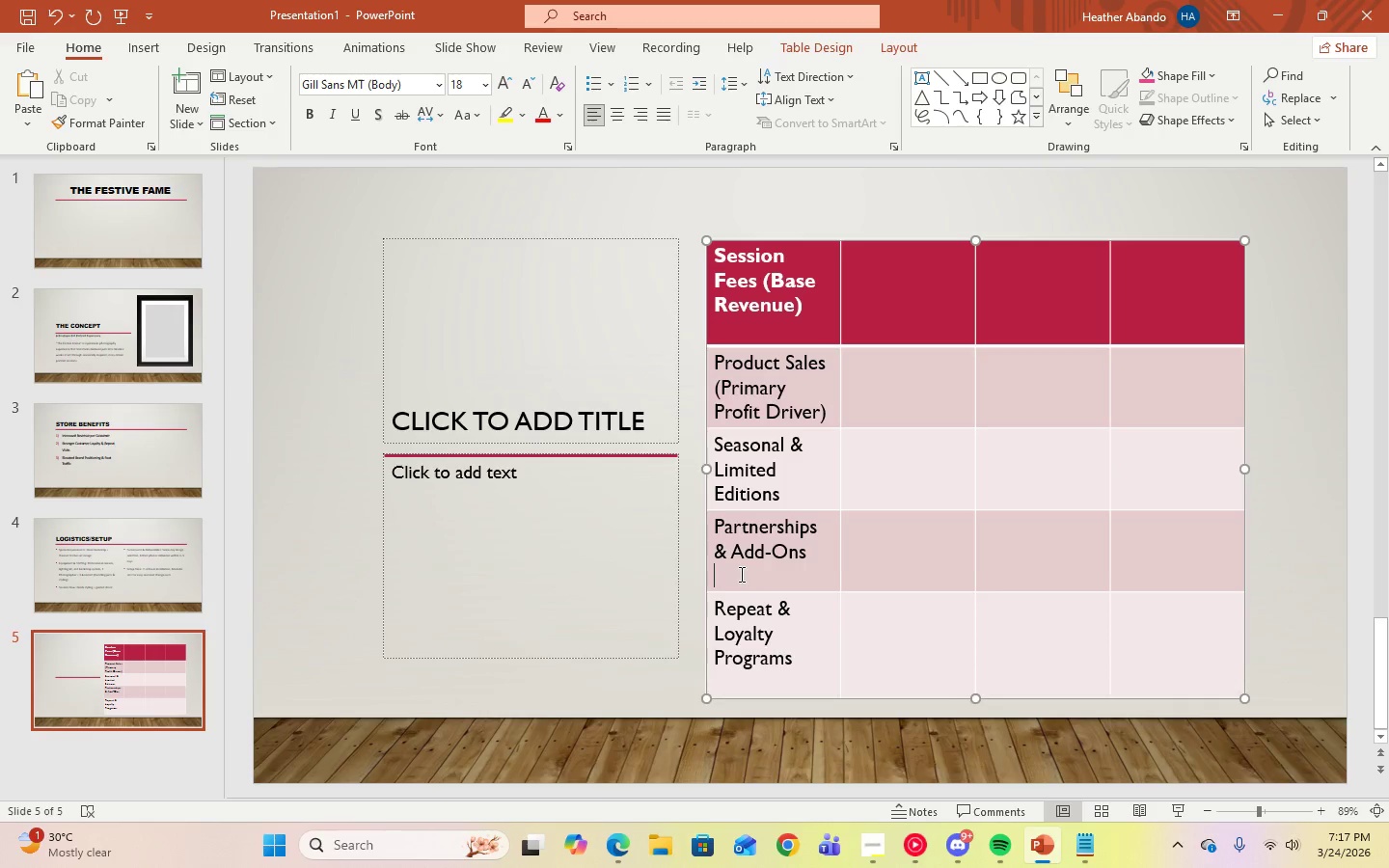 
key(Backspace)
 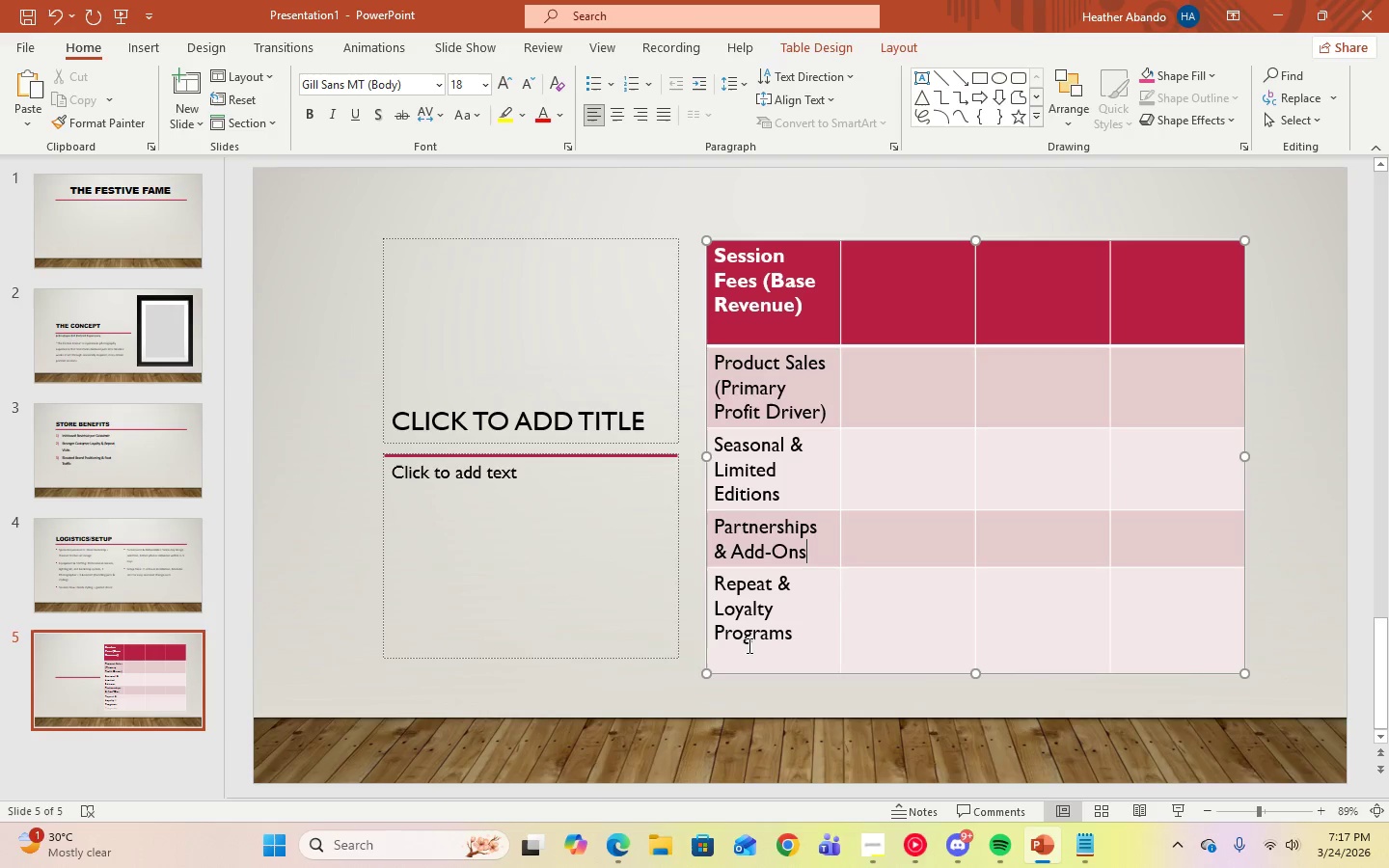 
left_click([749, 654])
 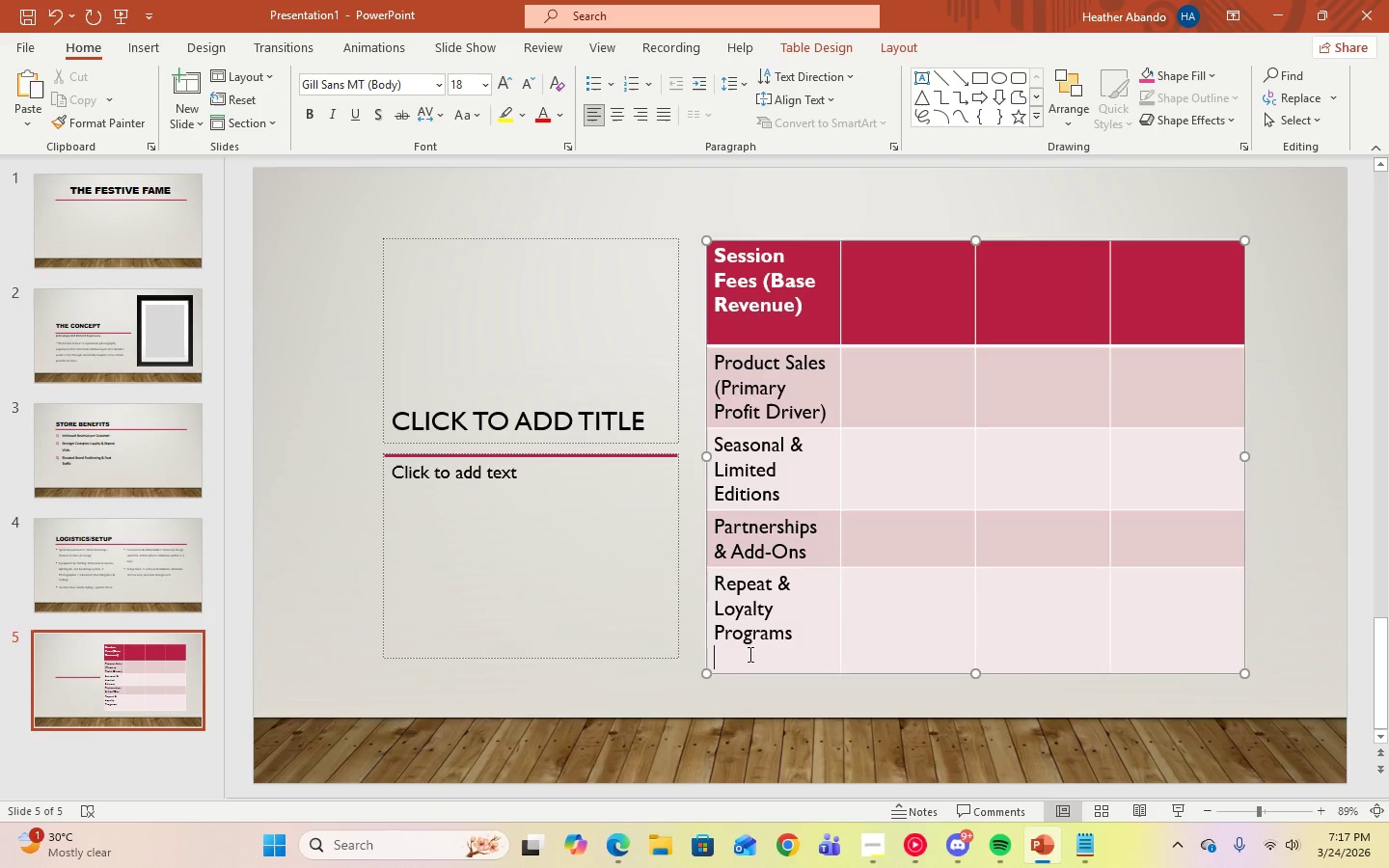 
key(Backspace)
 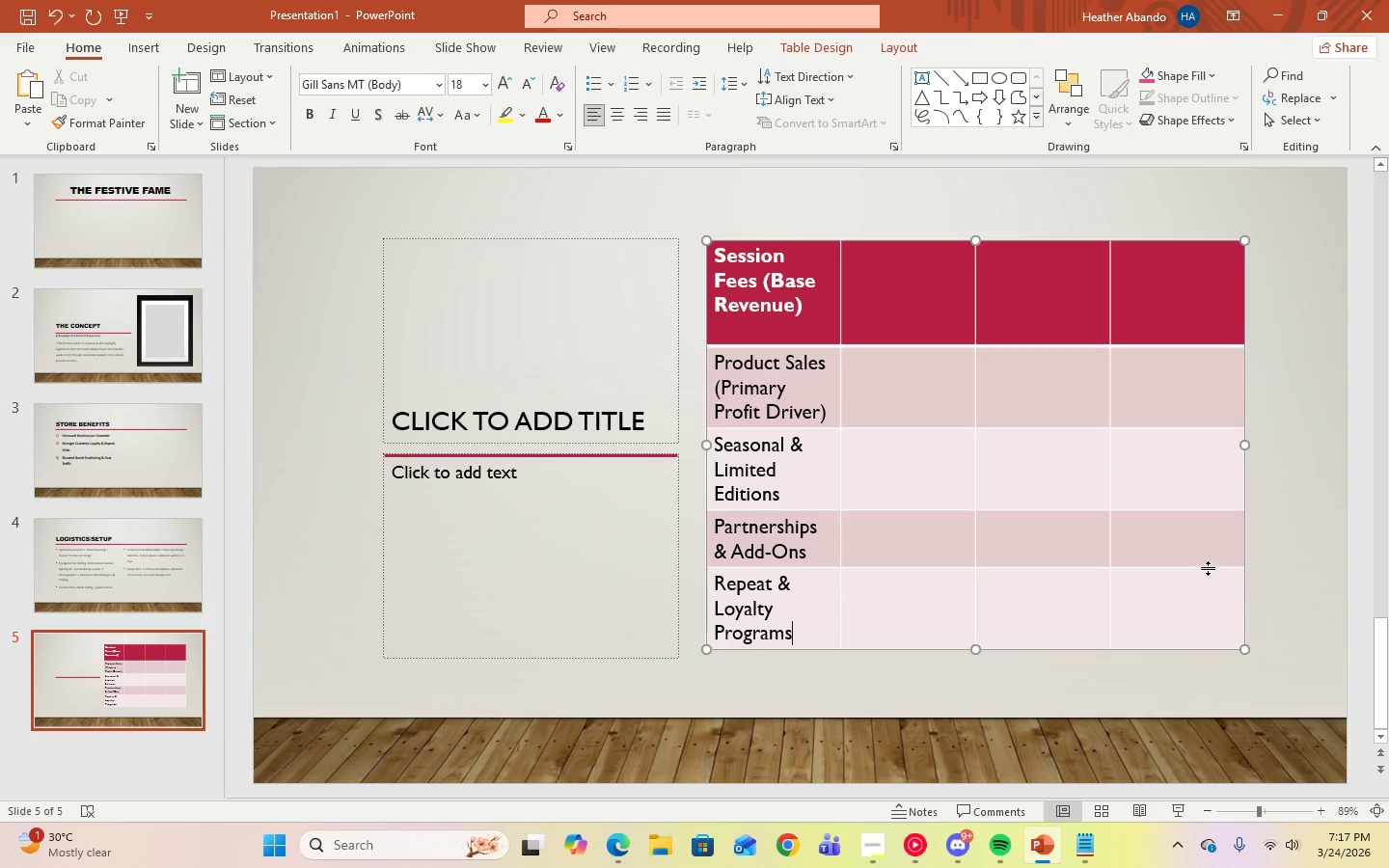 
left_click([1293, 573])
 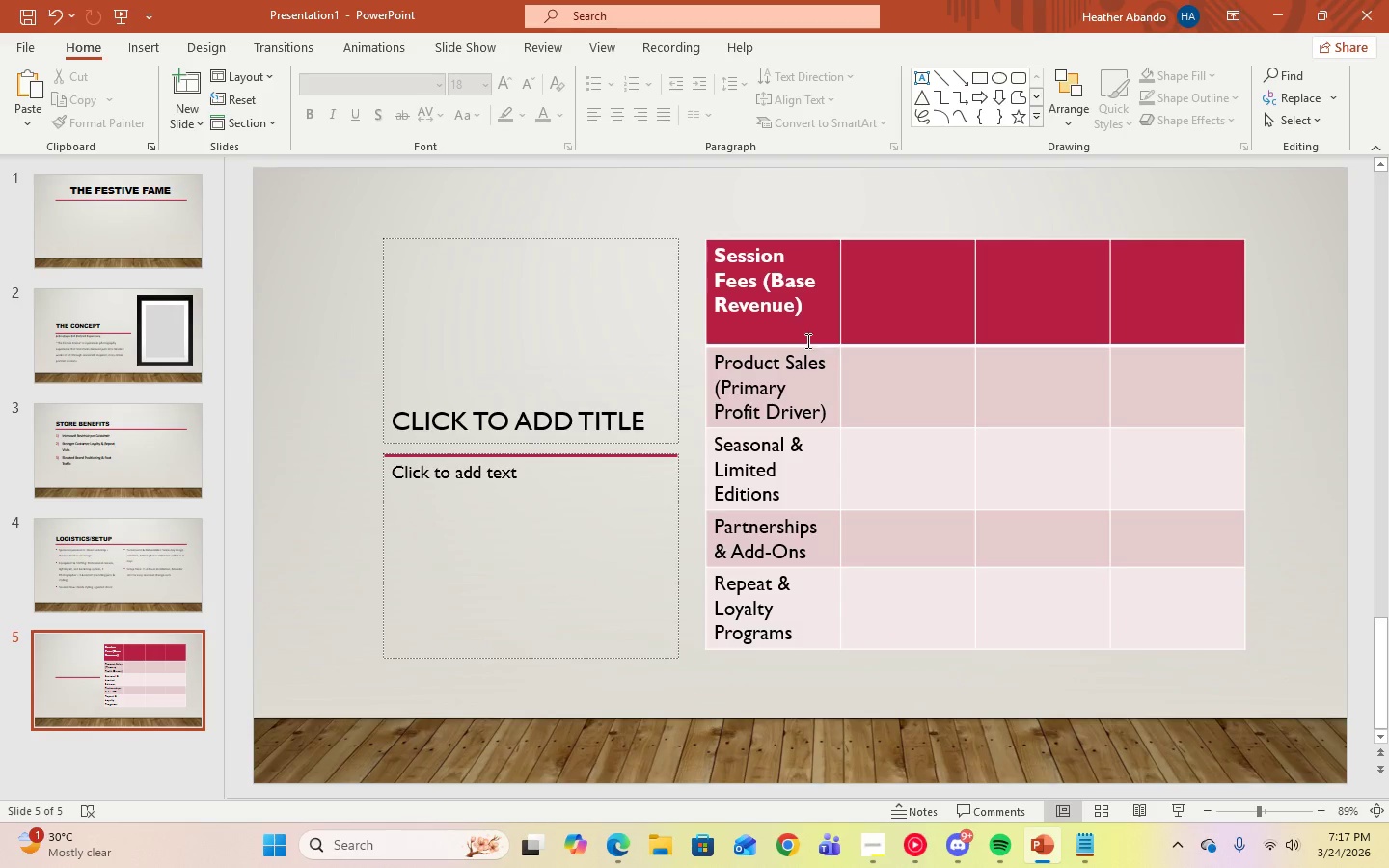 
double_click([805, 313])
 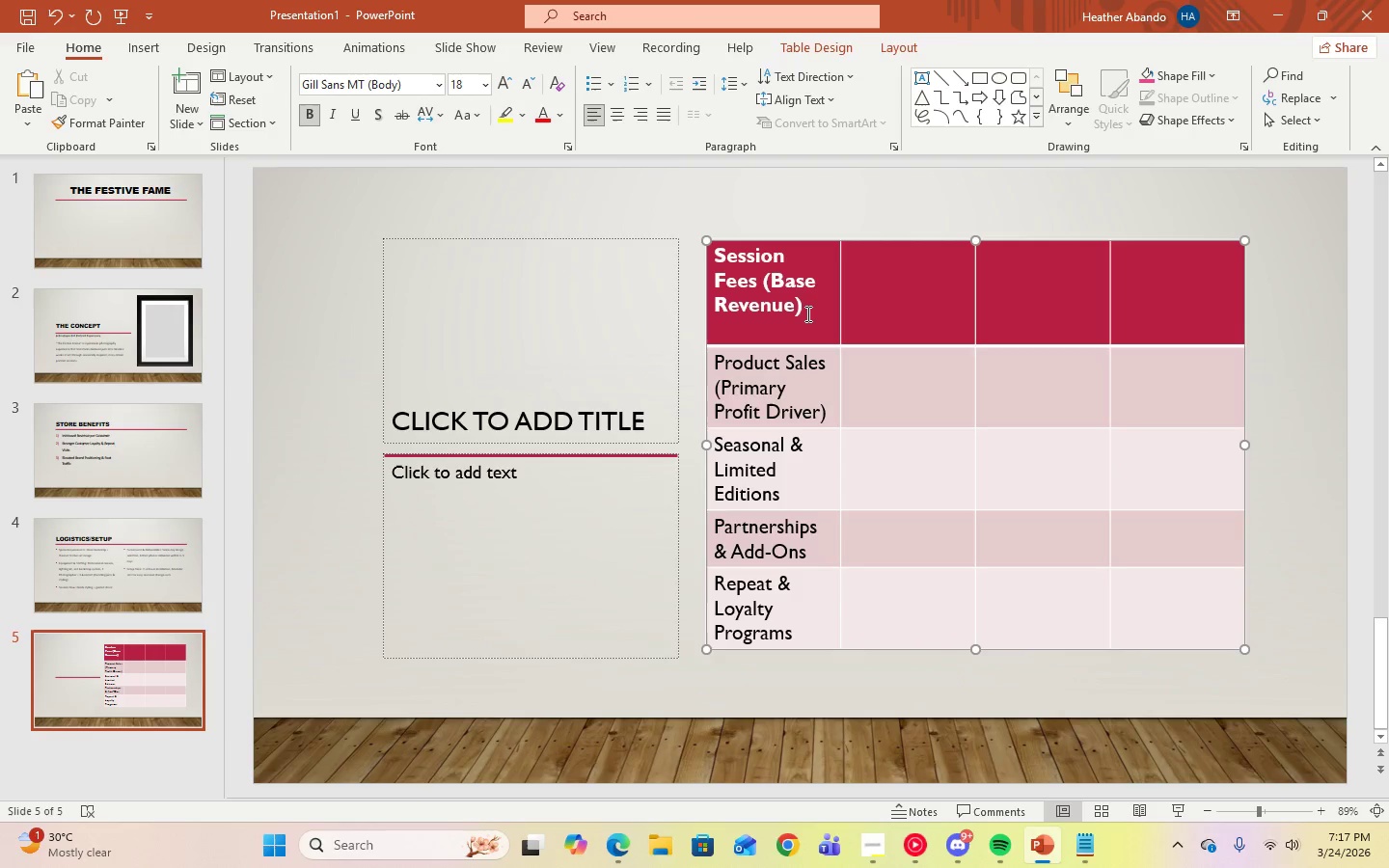 
left_click_drag(start_coordinate=[806, 313], to_coordinate=[722, 261])
 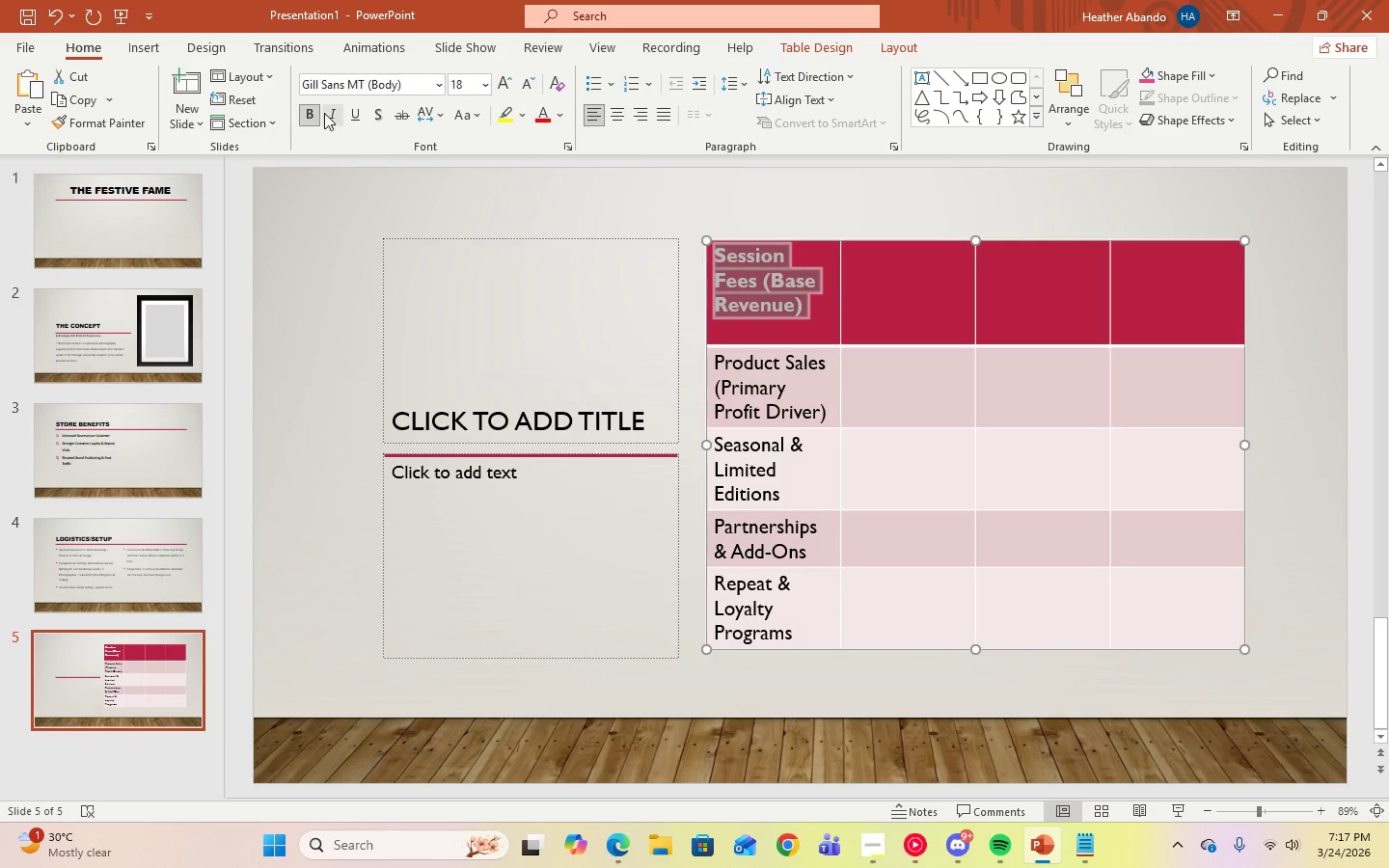 
left_click([313, 113])
 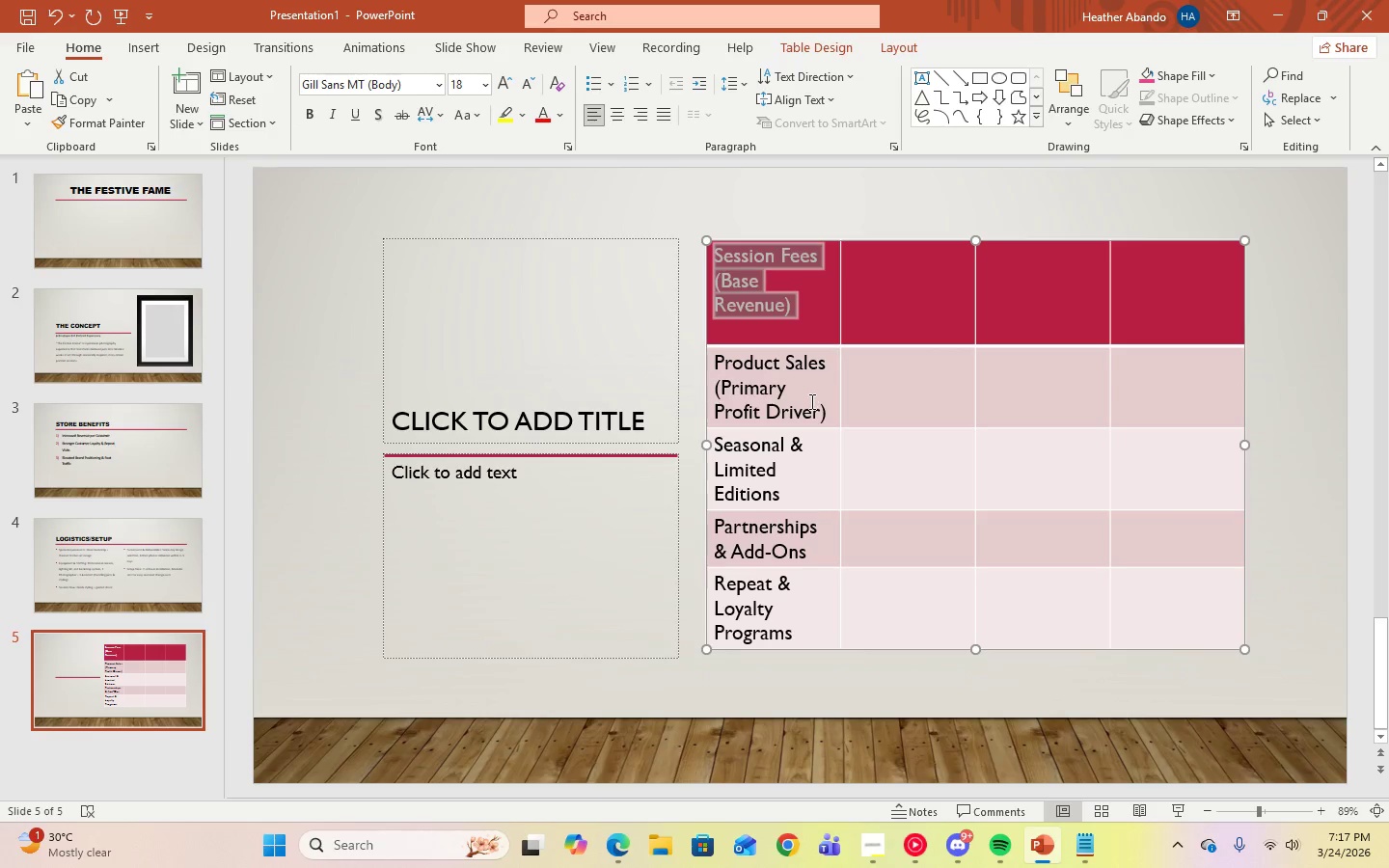 
left_click([827, 413])
 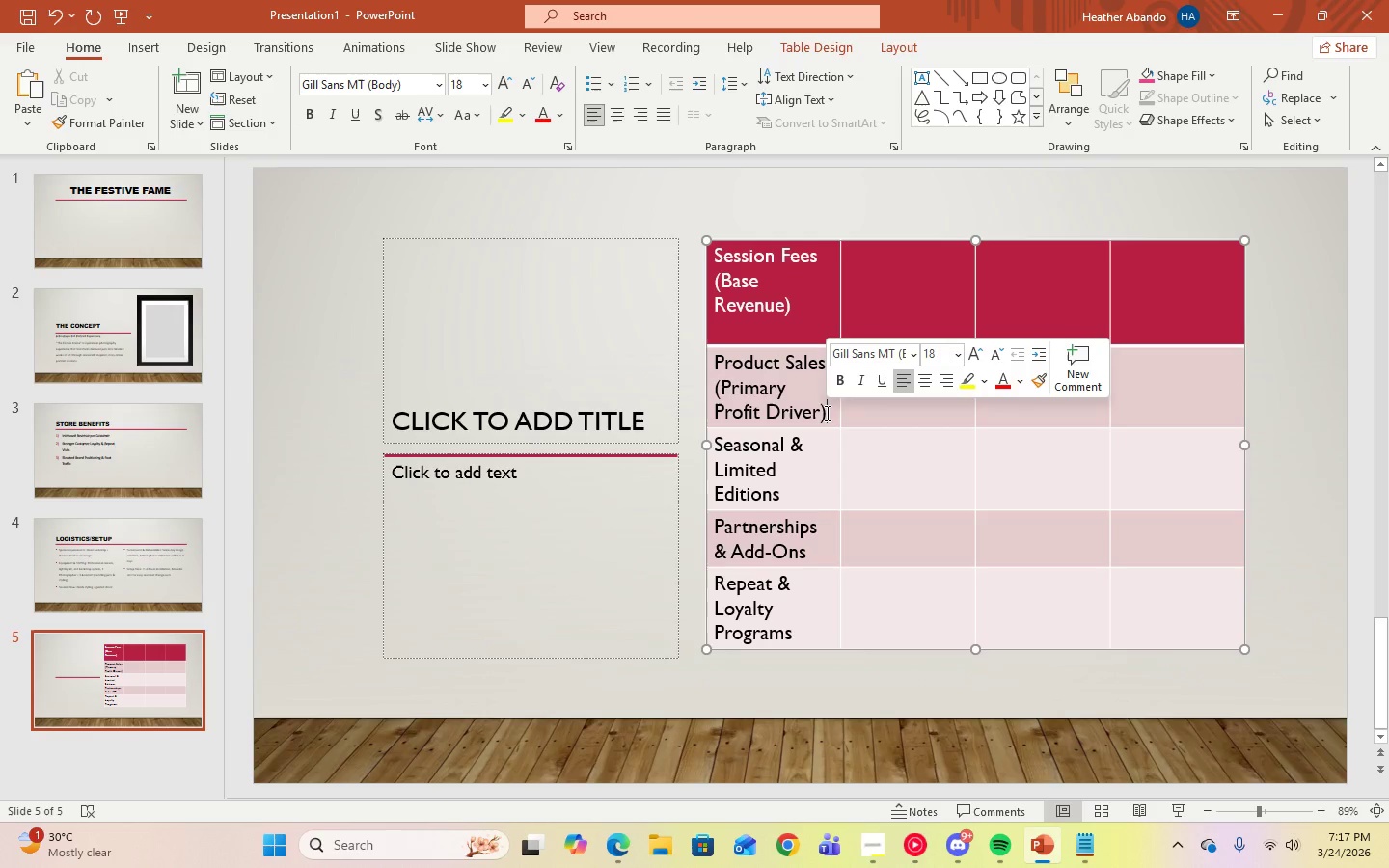 
left_click_drag(start_coordinate=[827, 413], to_coordinate=[714, 348])
 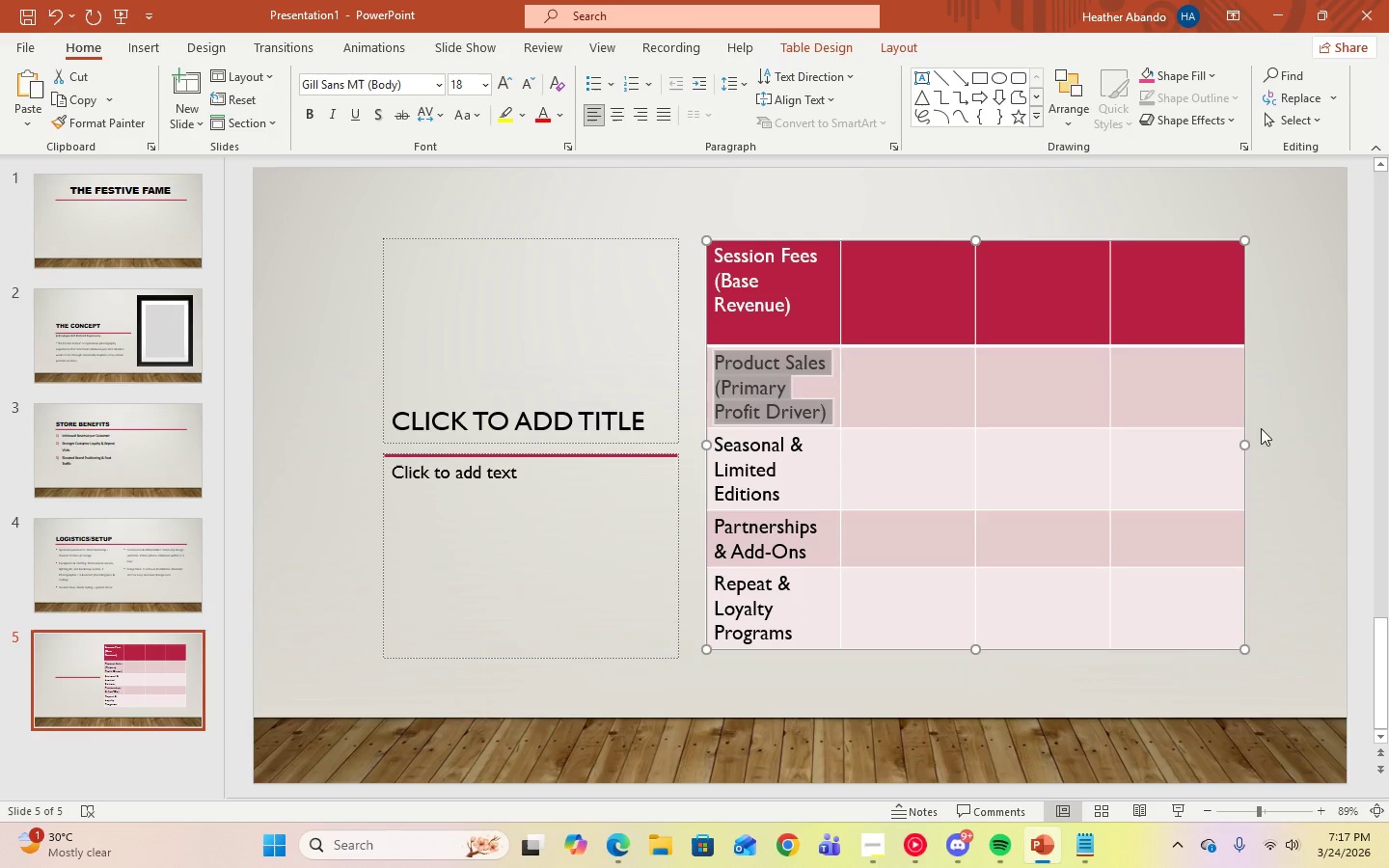 
left_click([1271, 432])
 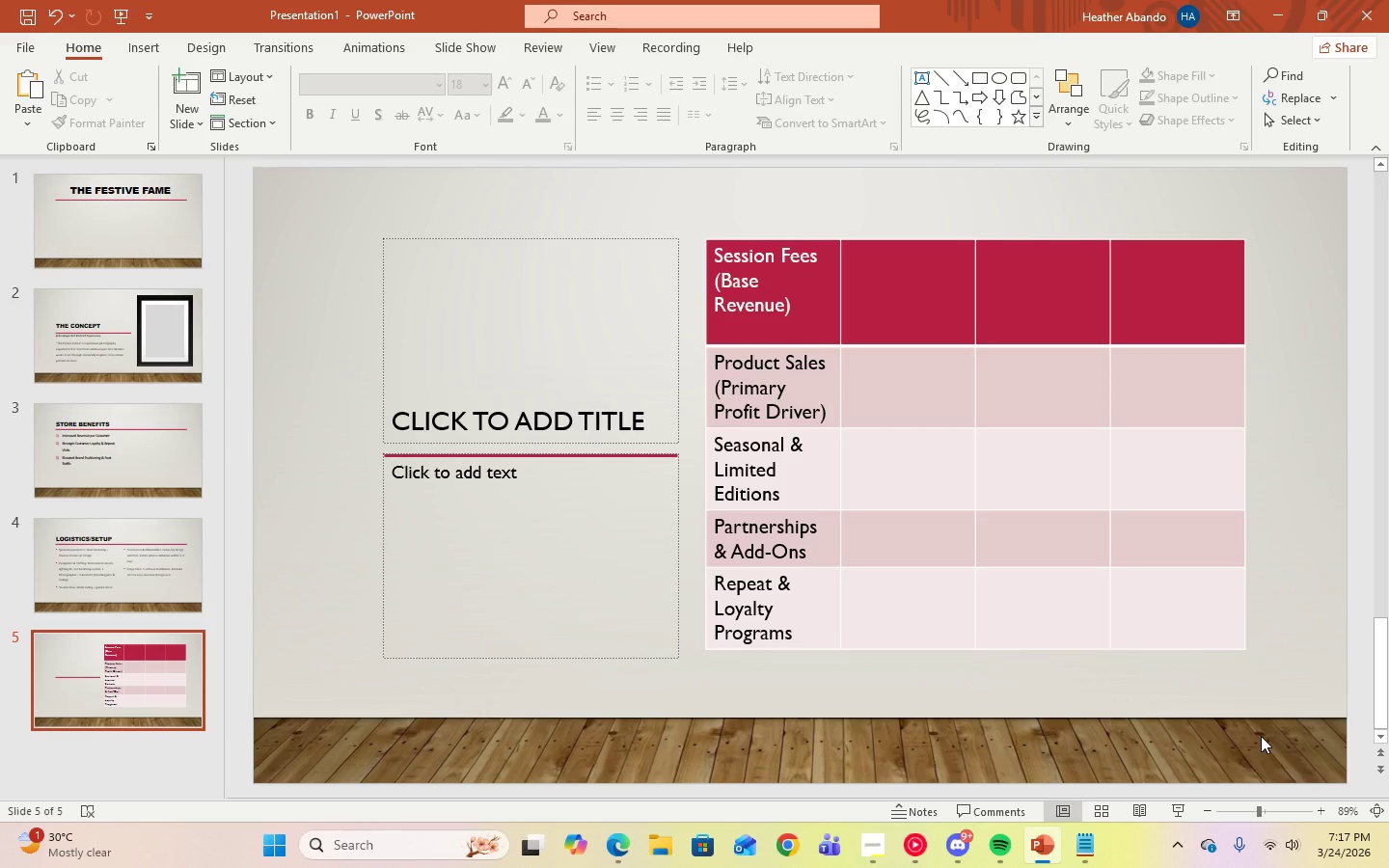 
wait(5.51)
 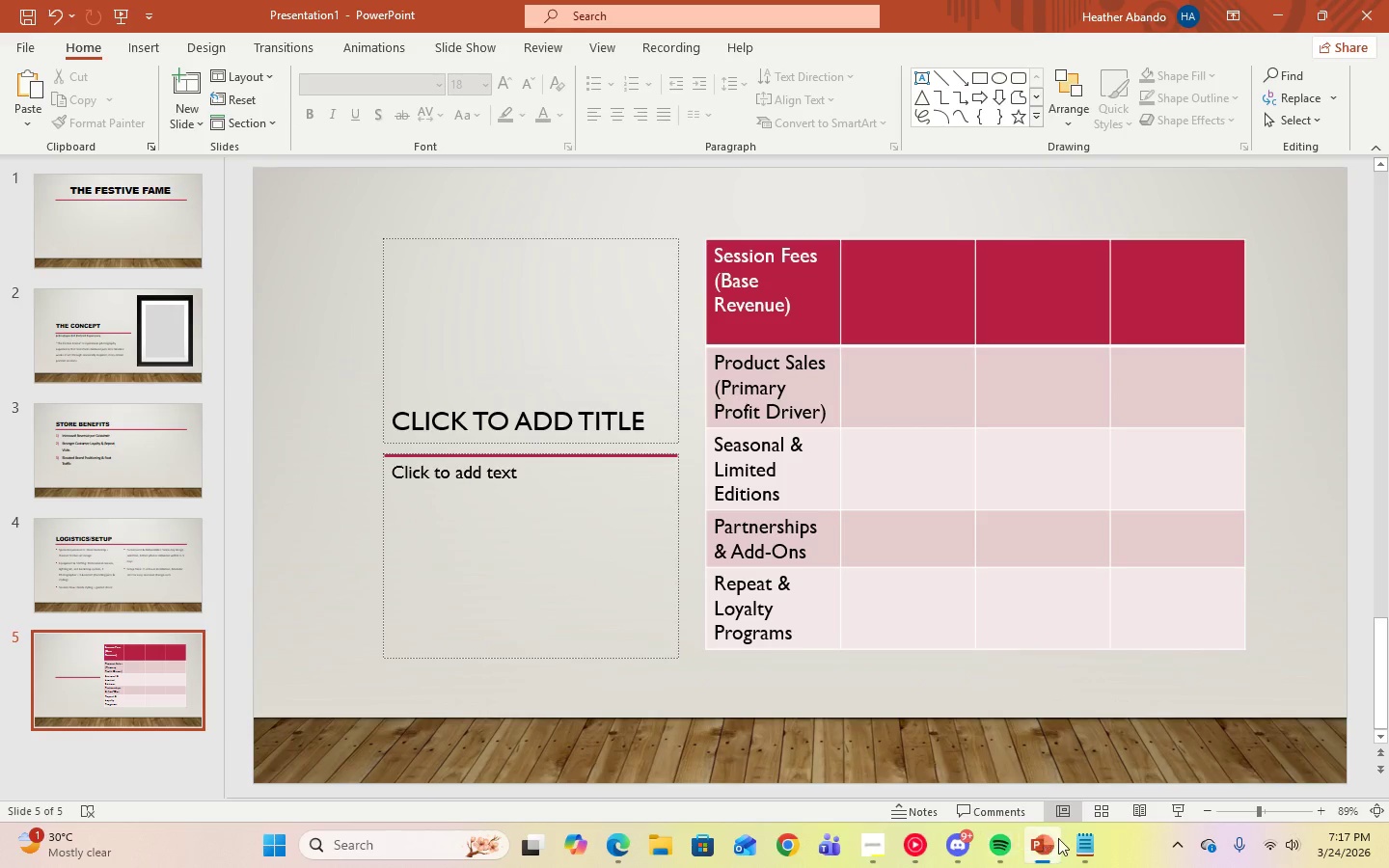 
left_click([1092, 848])
 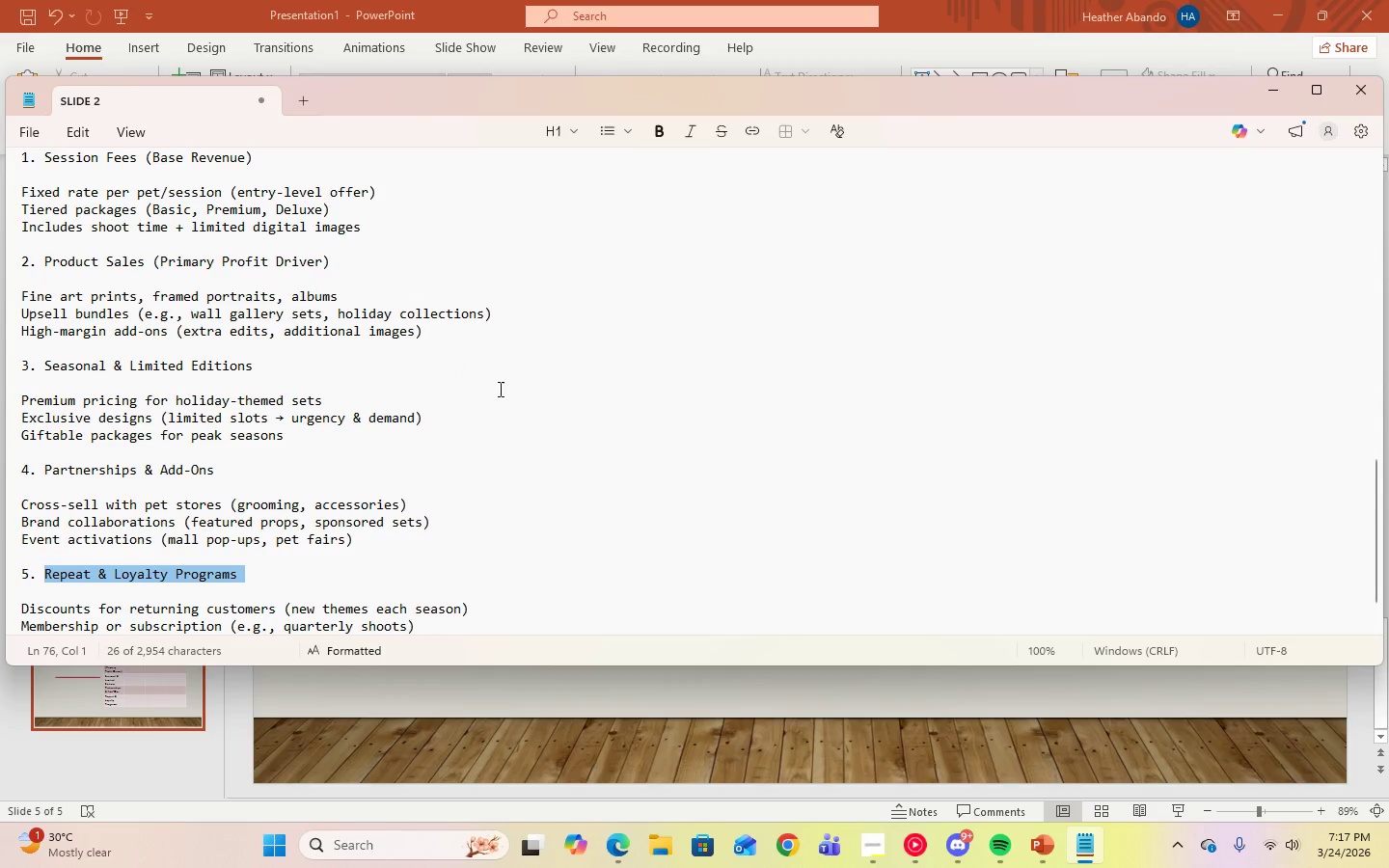 
scroll: coordinate [499, 389], scroll_direction: up, amount: 1.0
 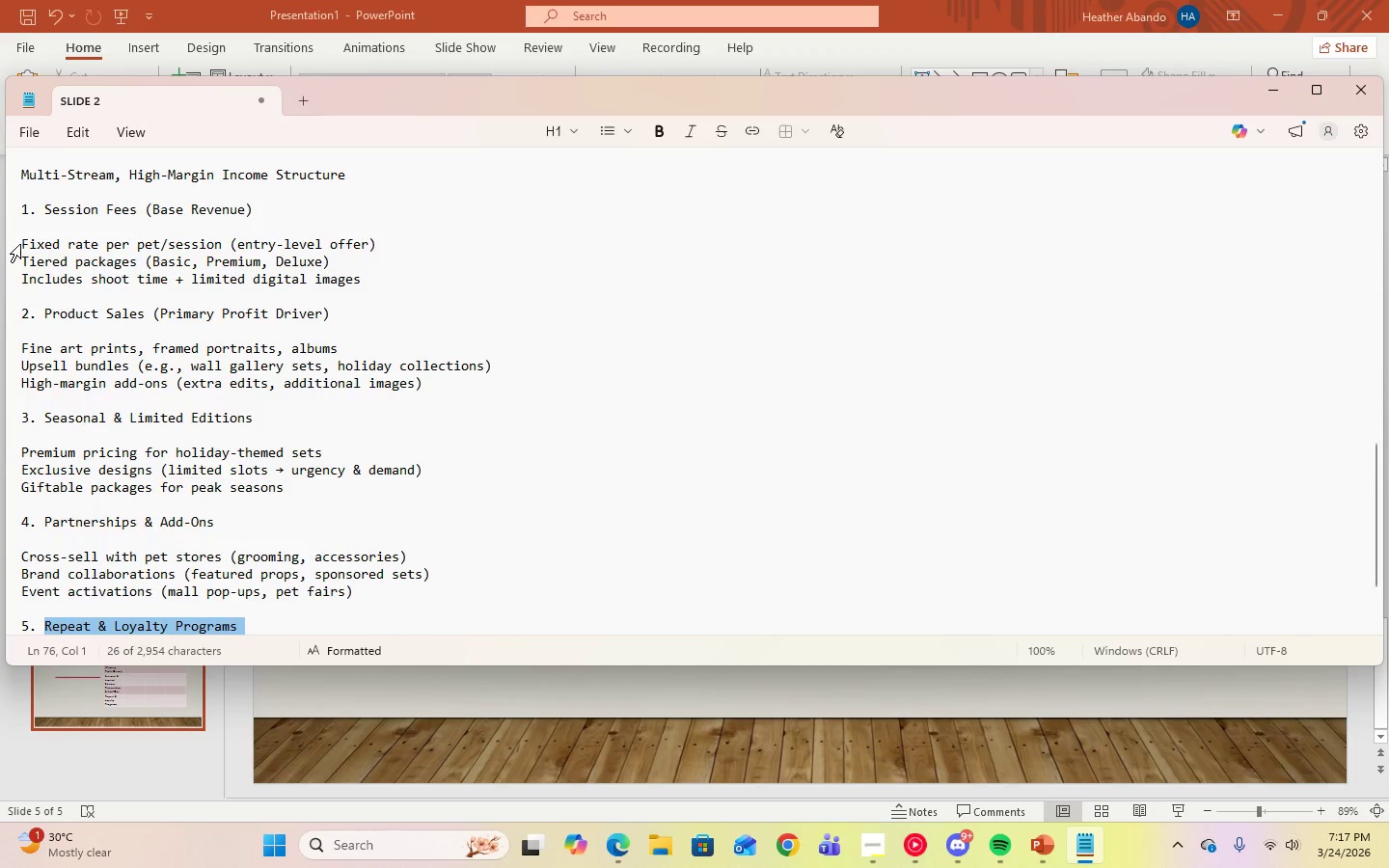 
left_click_drag(start_coordinate=[25, 244], to_coordinate=[224, 245])
 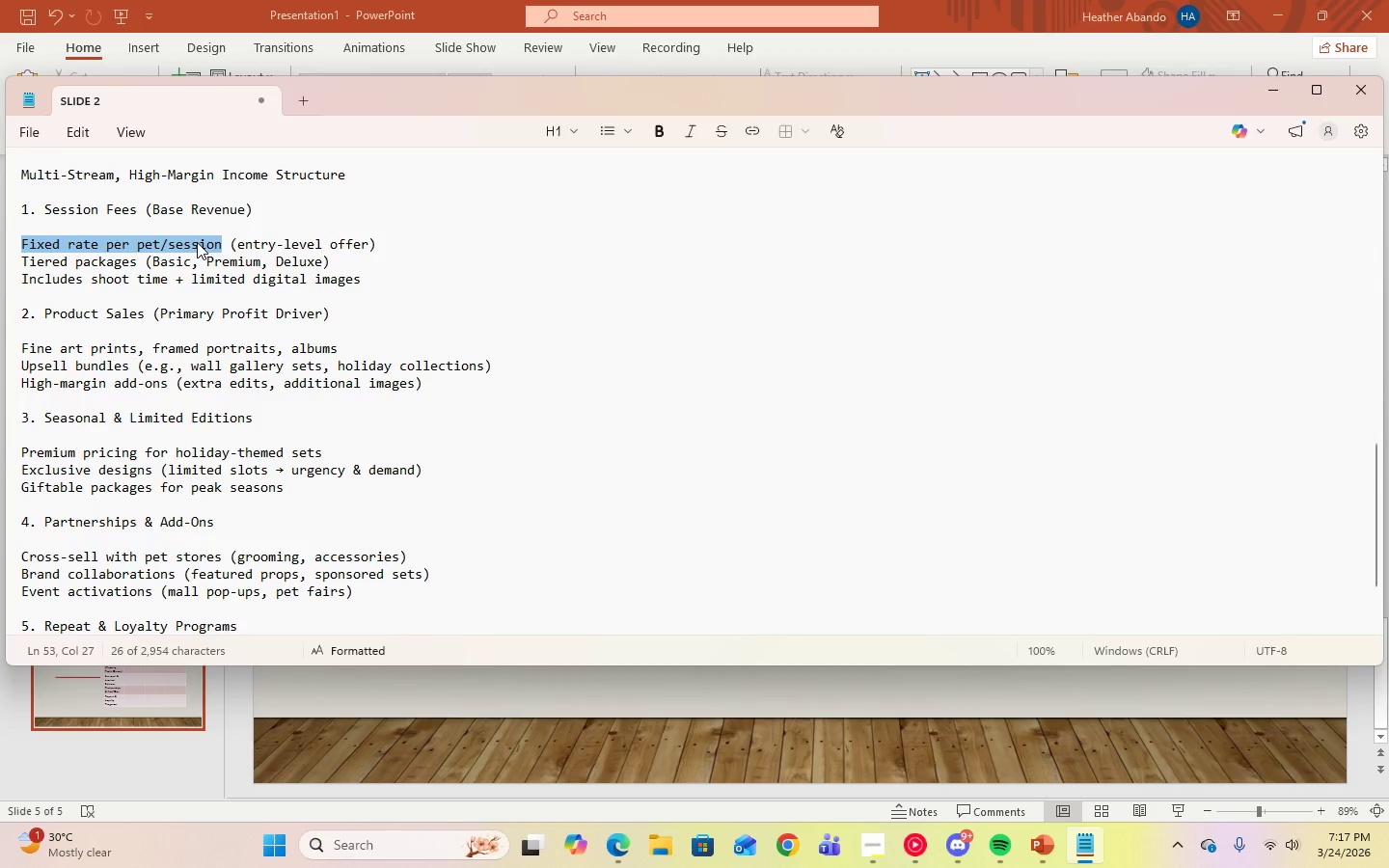 
right_click([197, 242])
 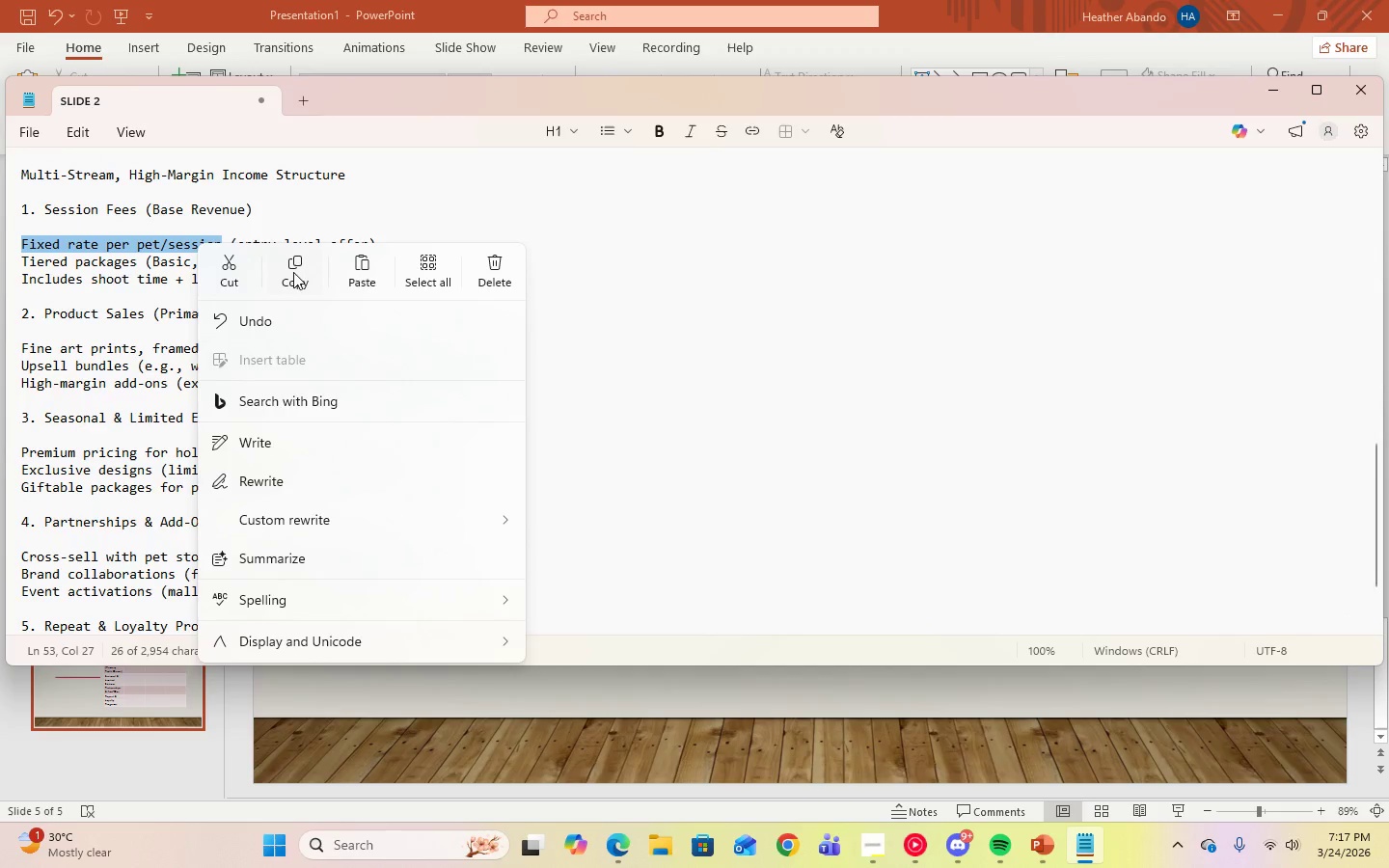 
left_click([298, 273])
 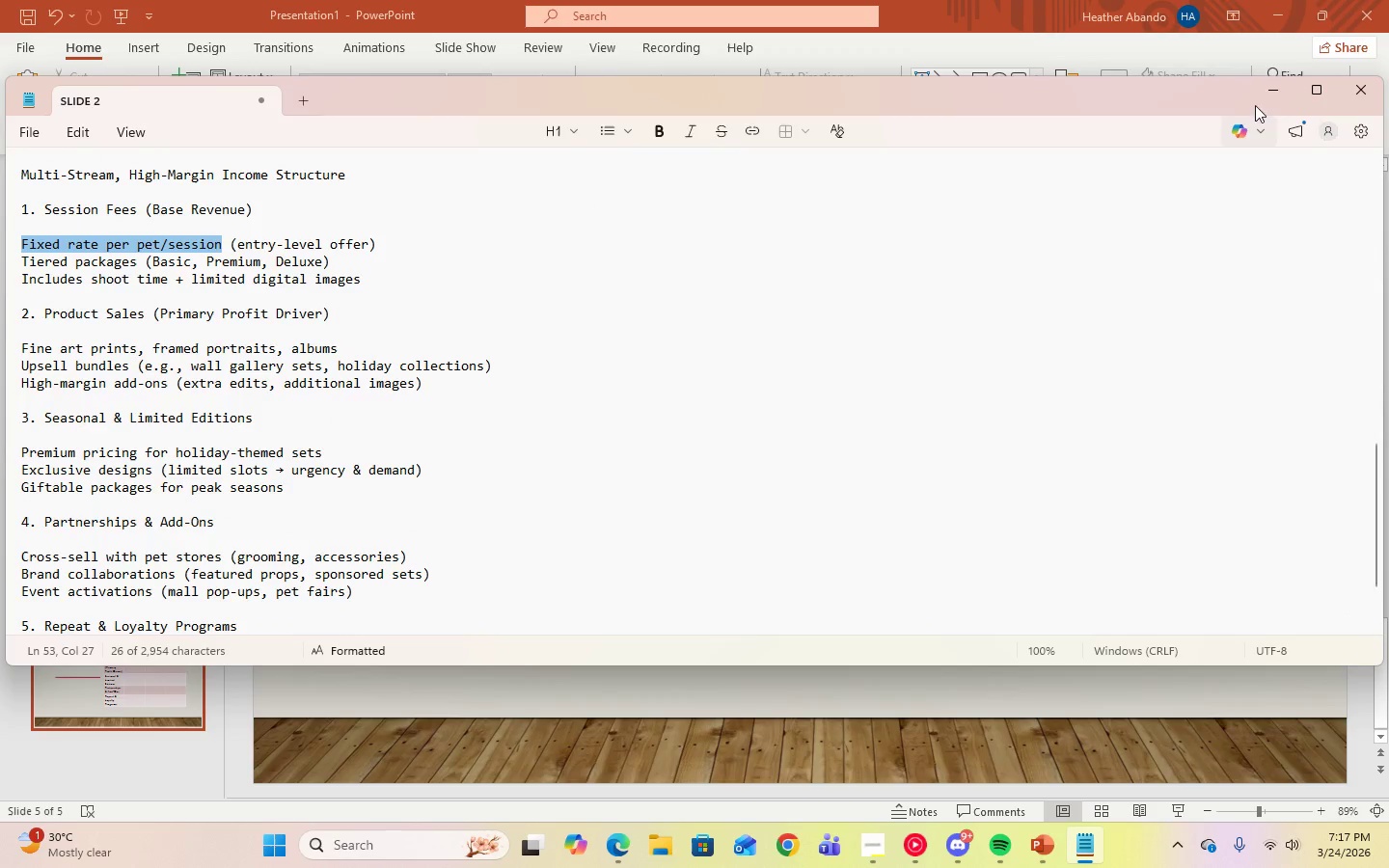 
left_click([1262, 95])
 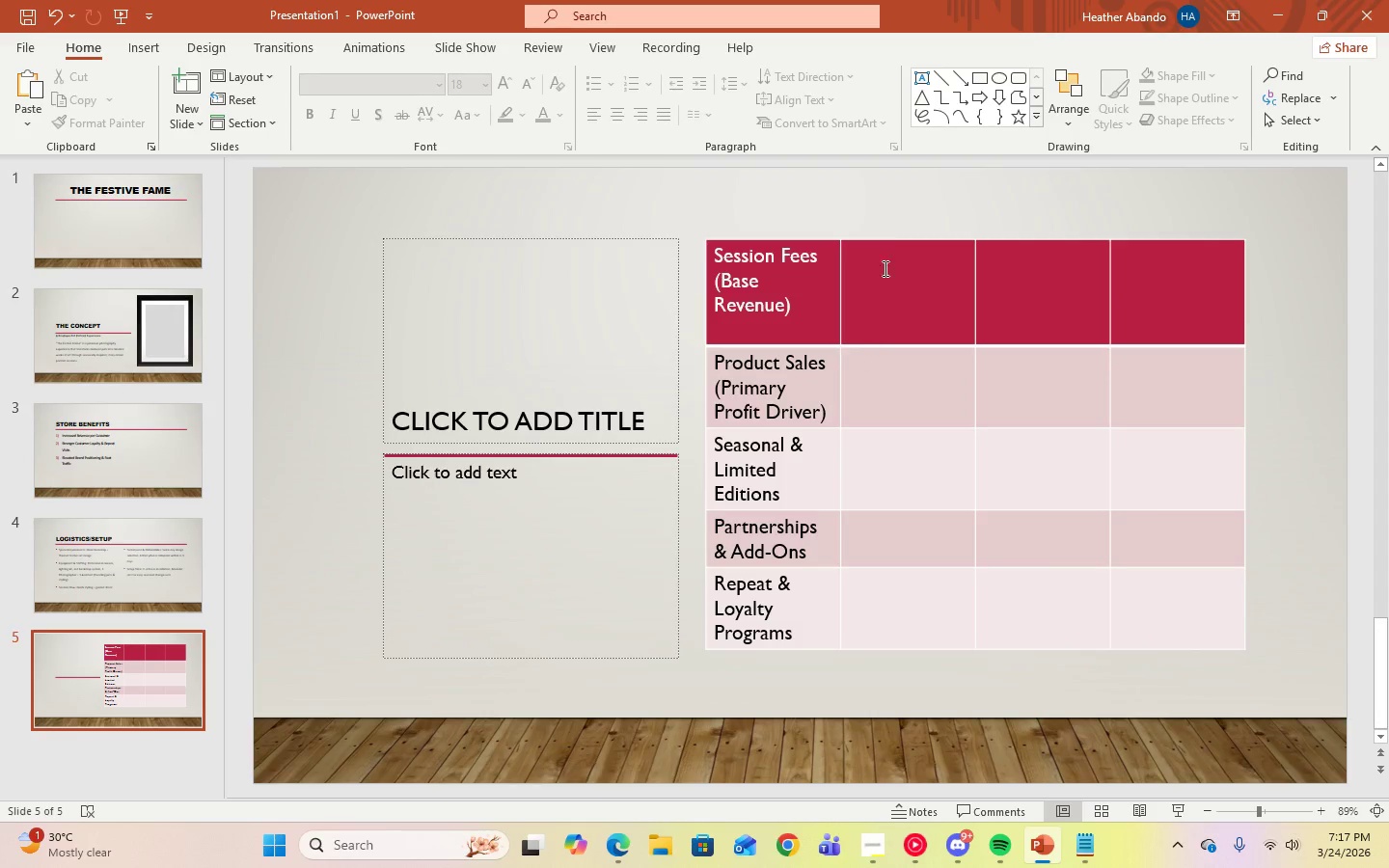 
left_click([889, 274])
 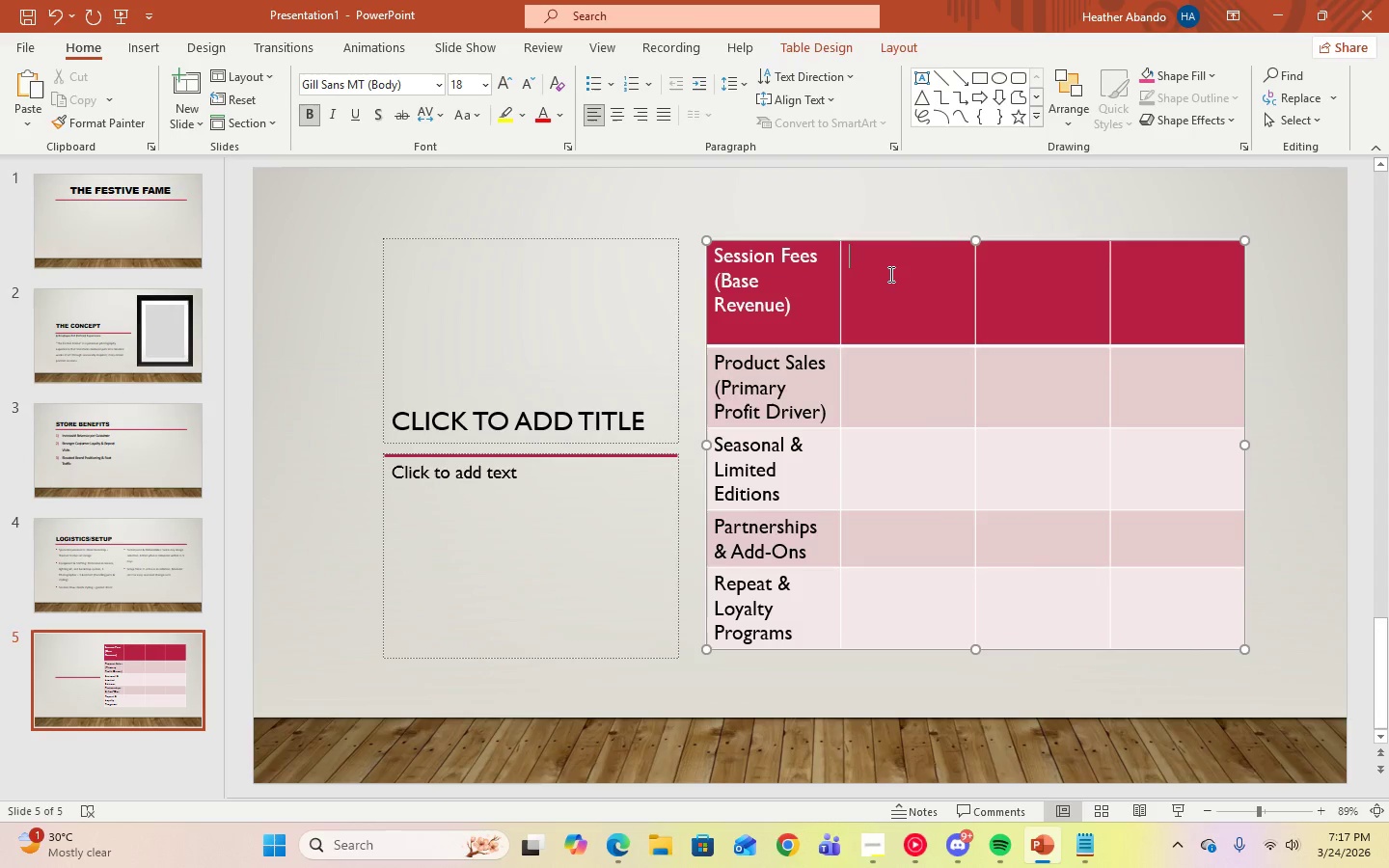 
right_click([889, 274])
 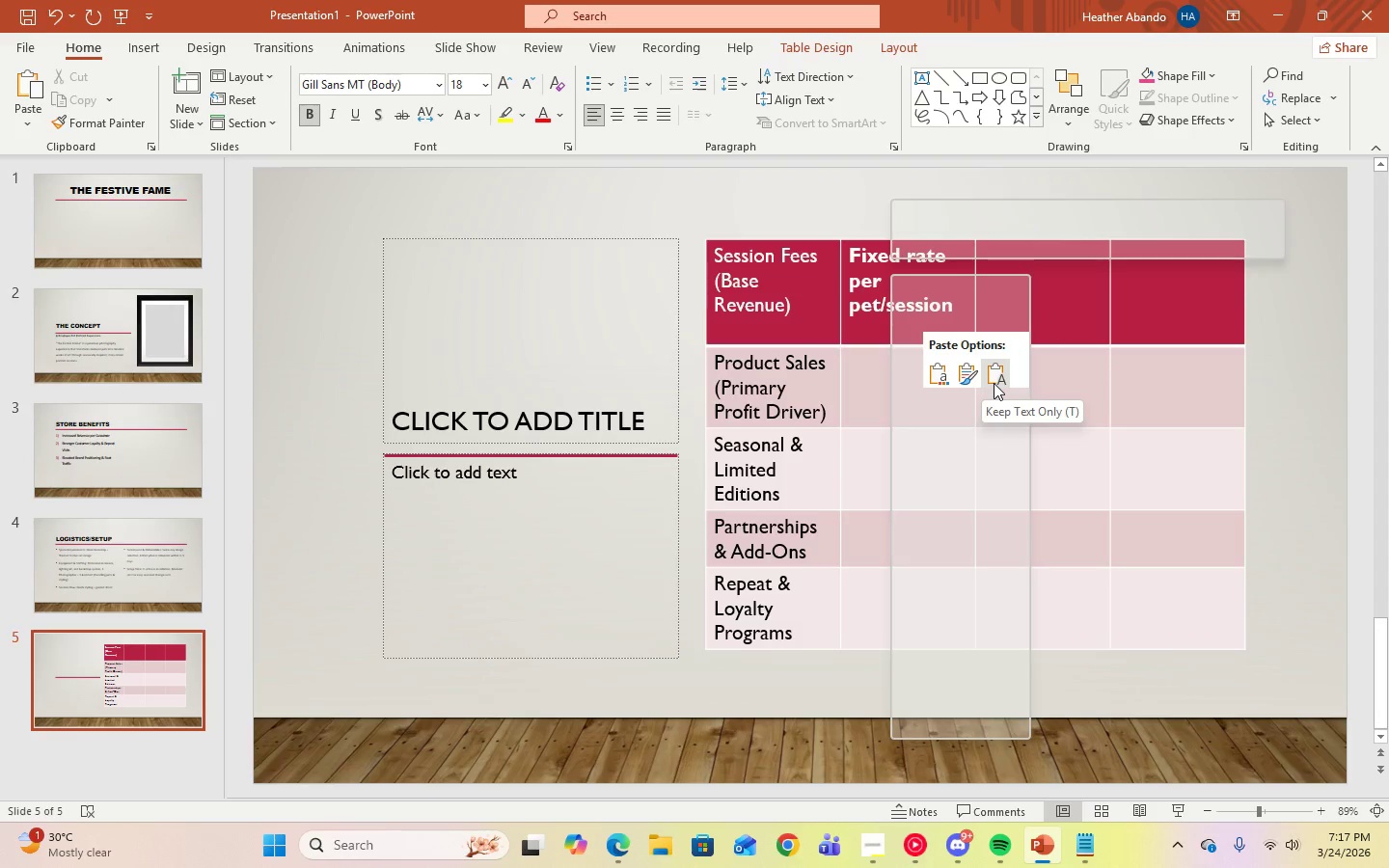 
left_click([994, 383])
 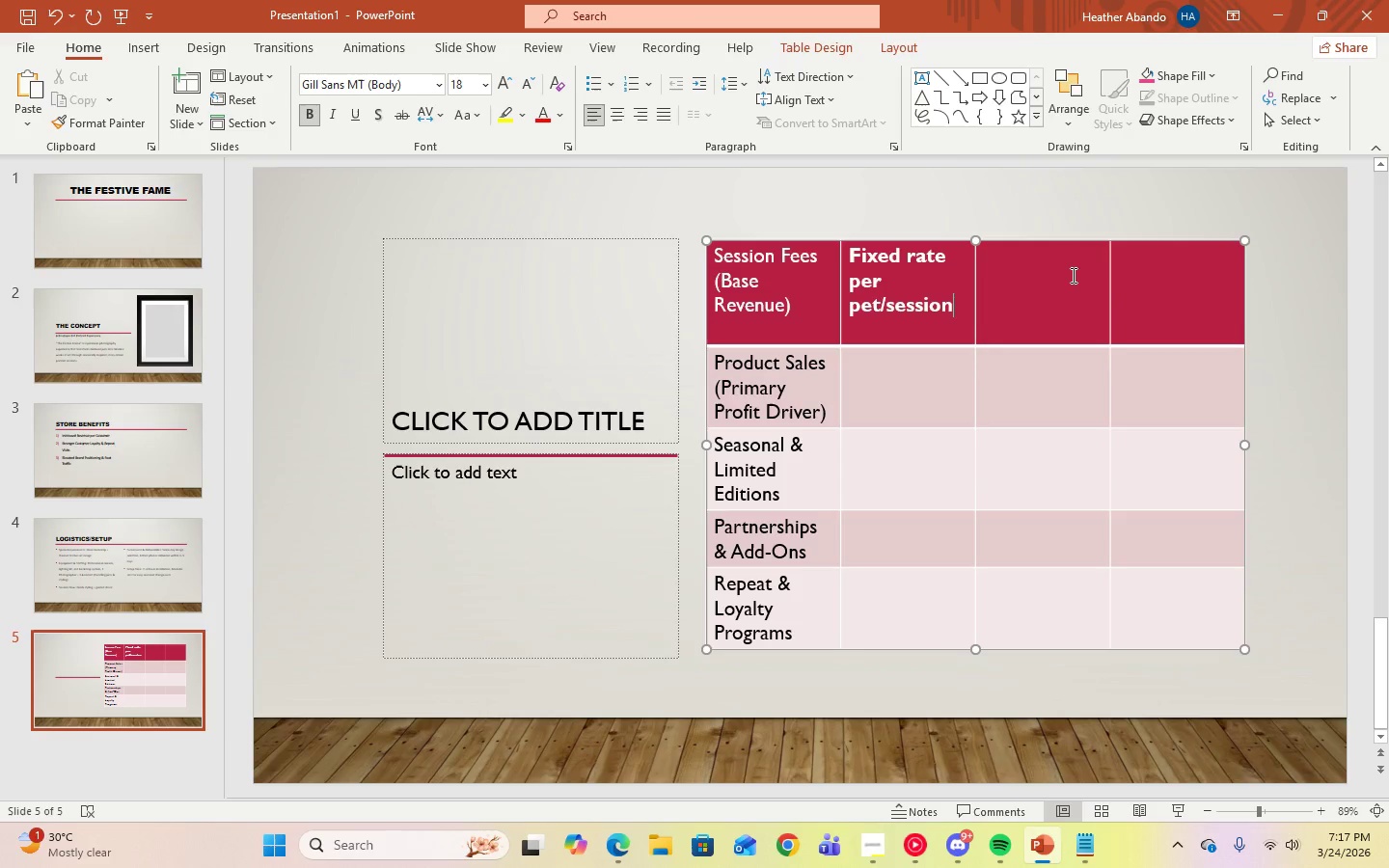 
left_click([1051, 280])
 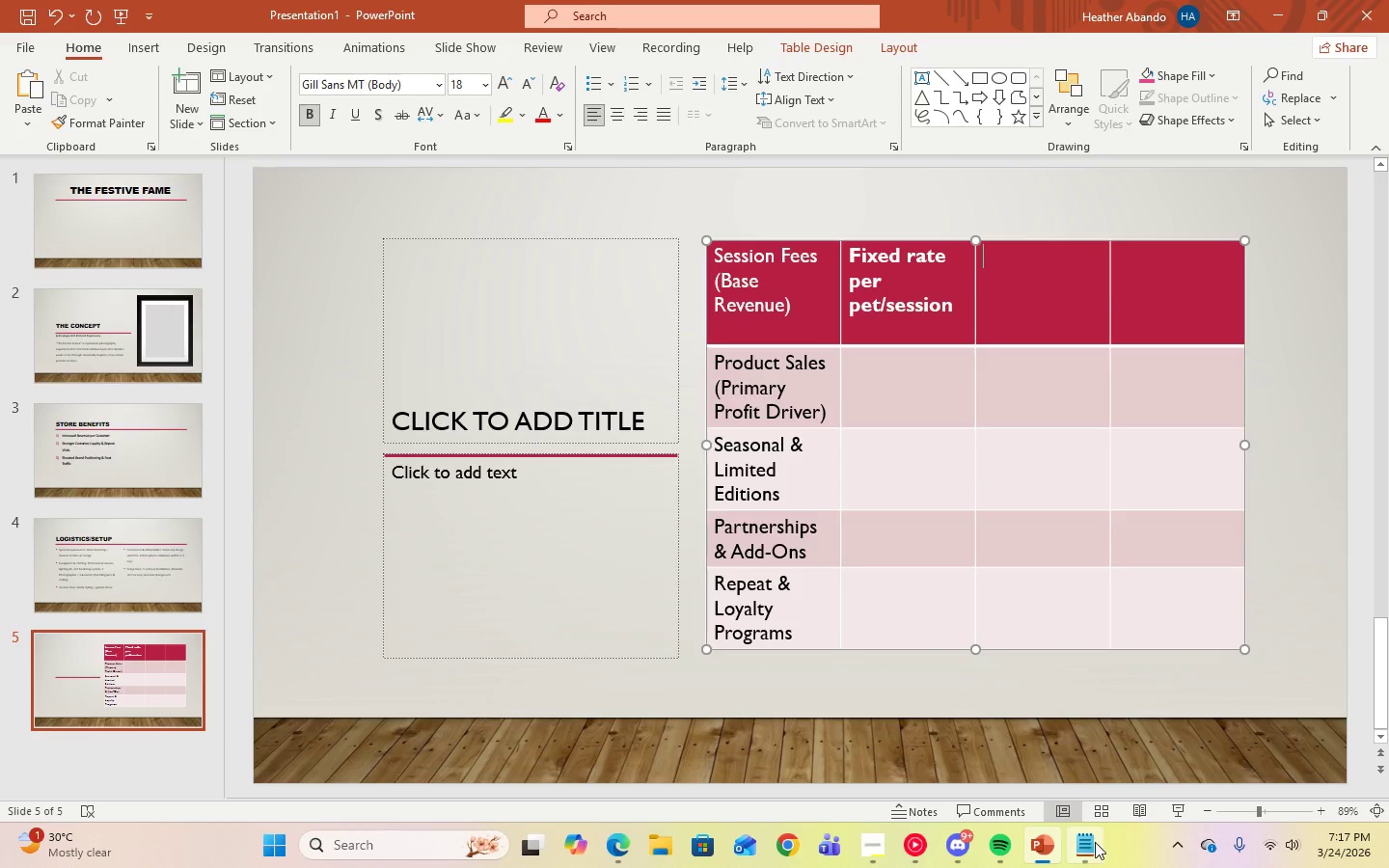 
left_click([1095, 852])
 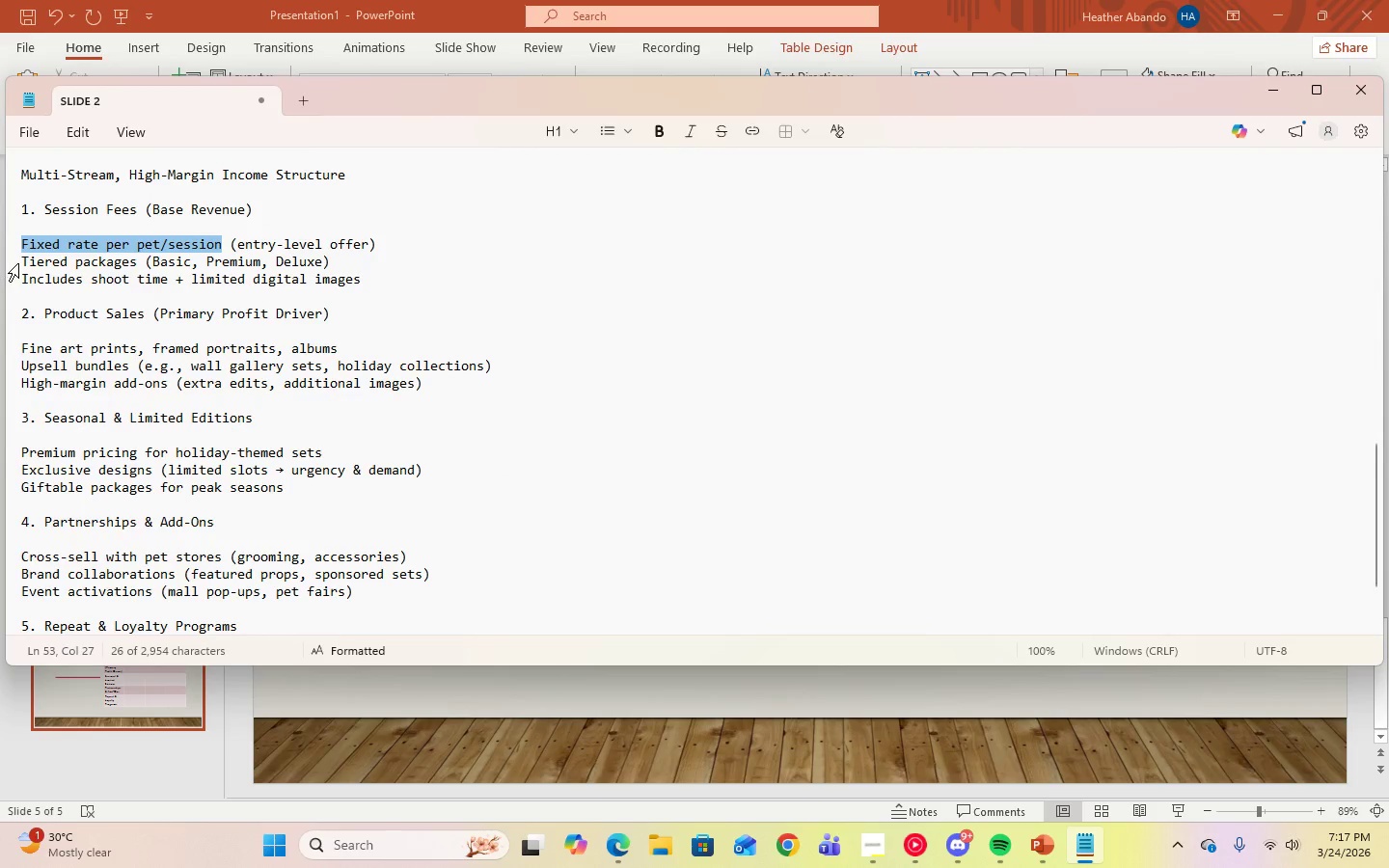 
left_click_drag(start_coordinate=[22, 261], to_coordinate=[343, 268])
 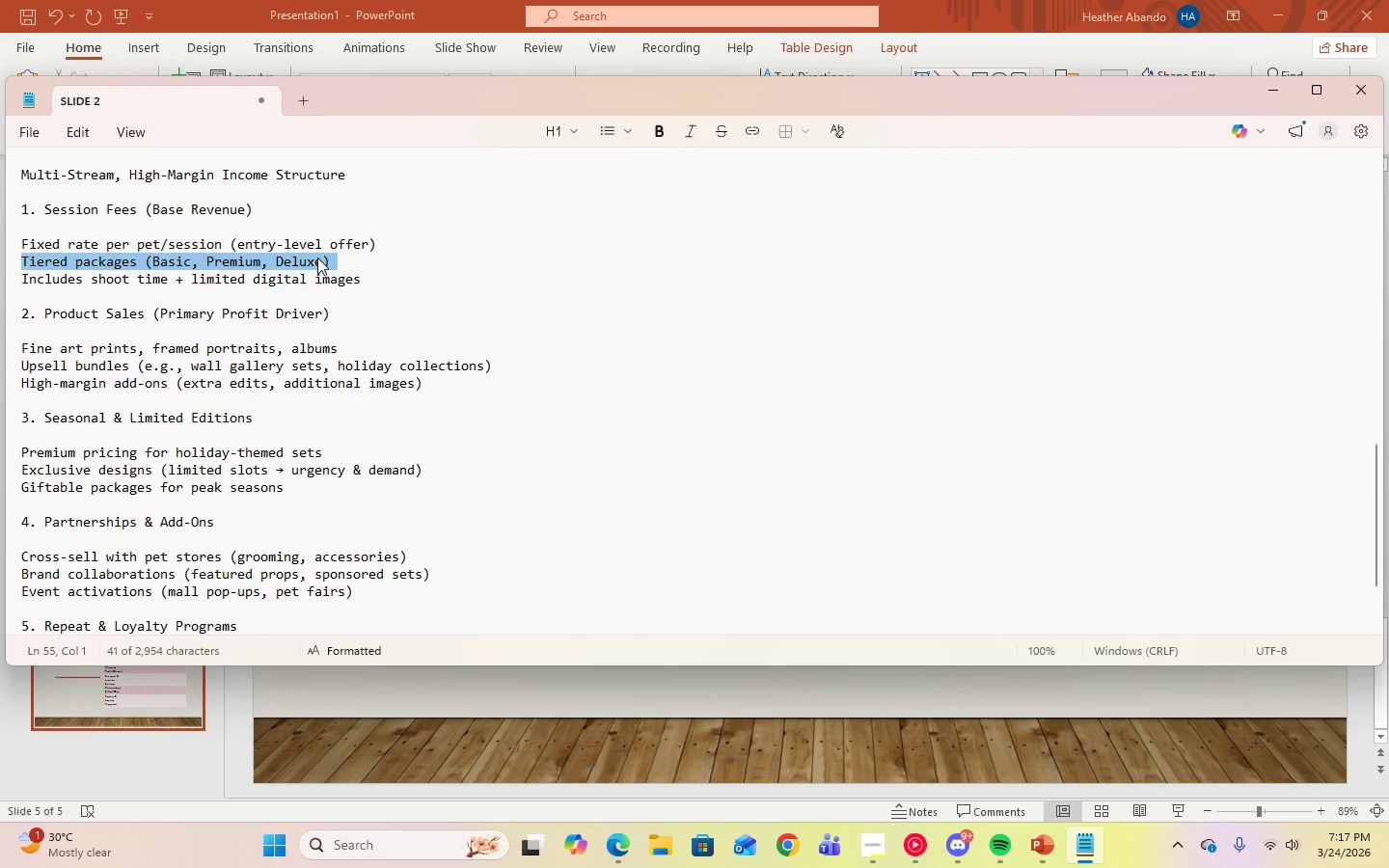 
right_click([317, 258])
 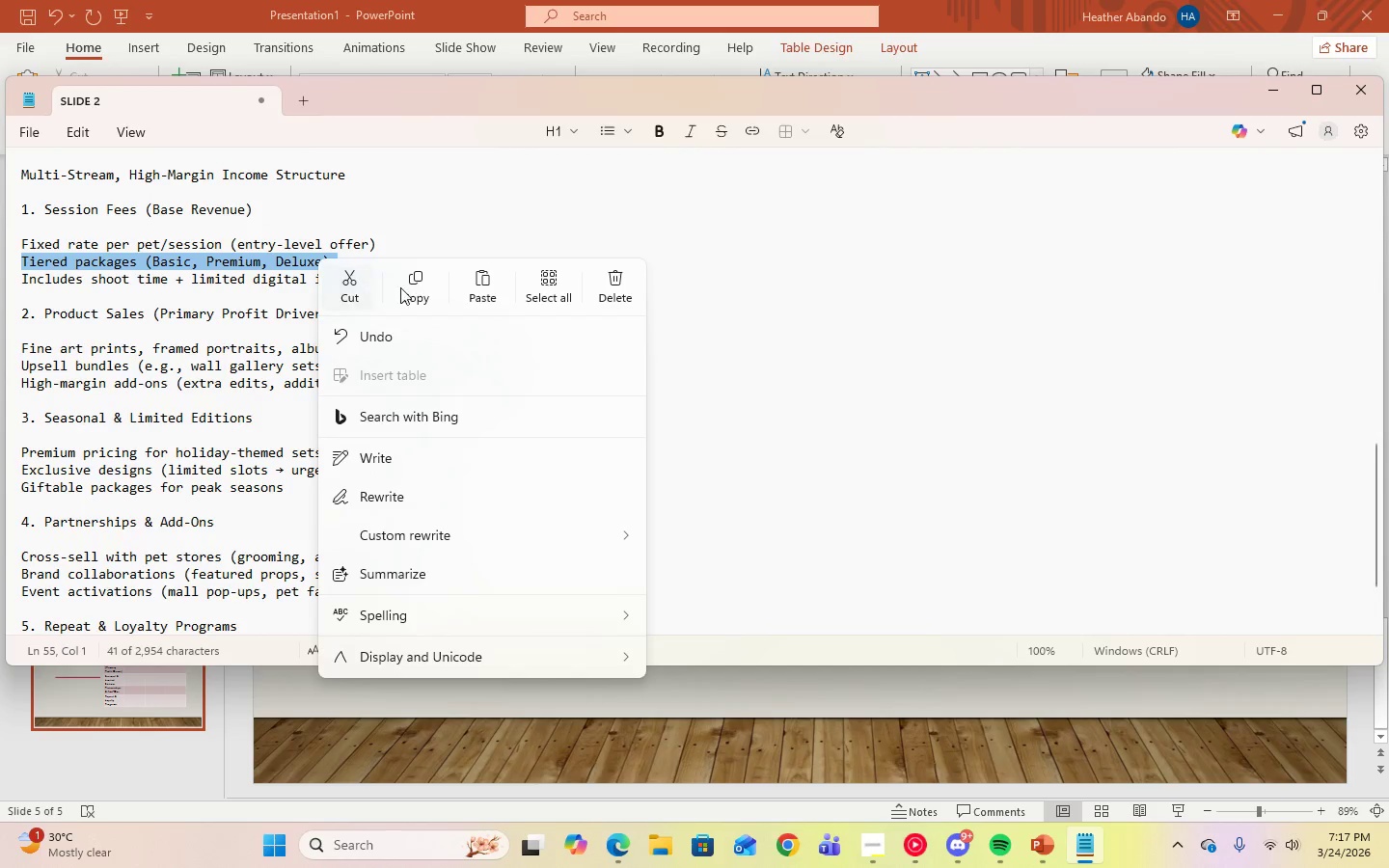 
left_click([416, 287])
 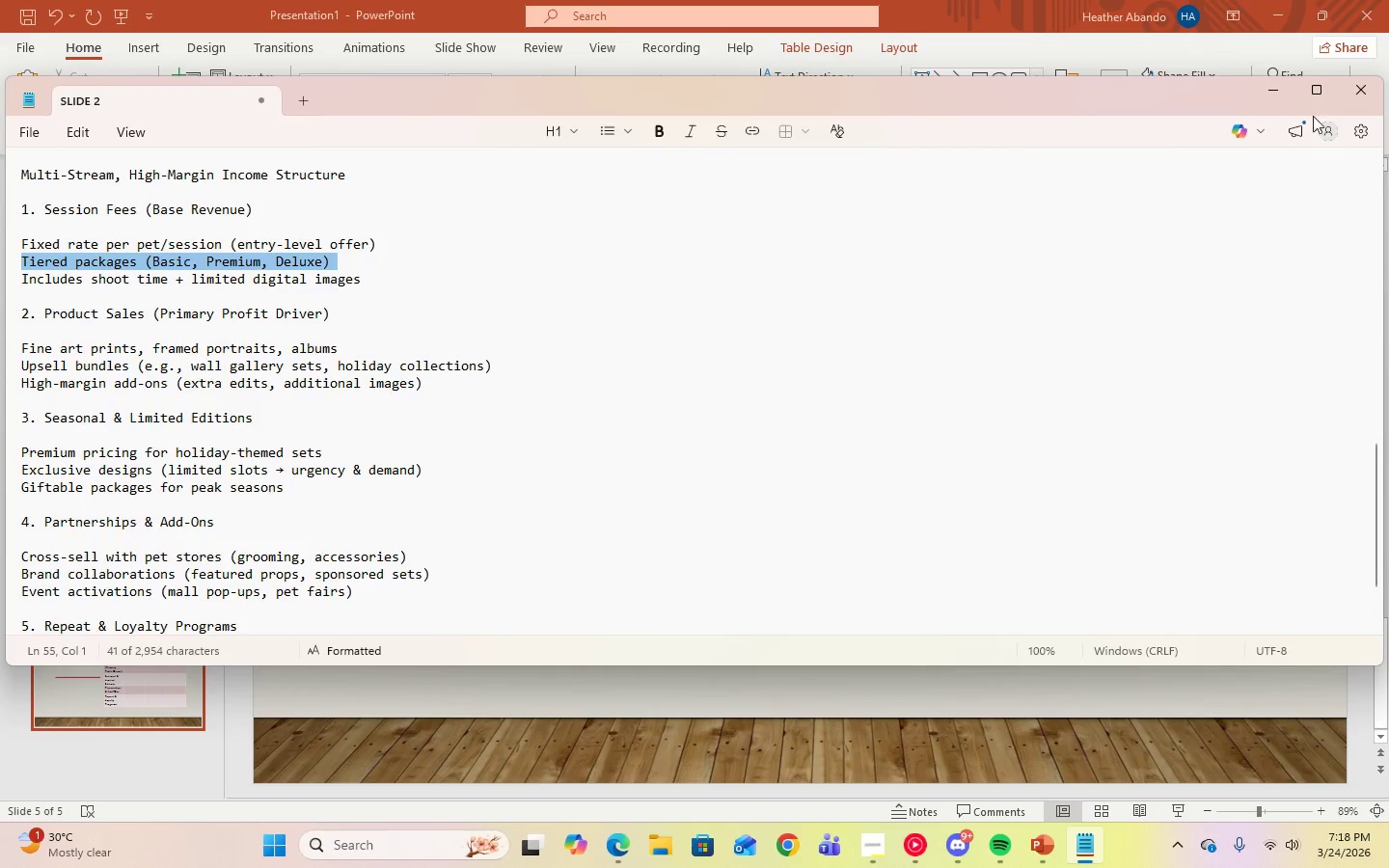 
left_click([1284, 98])
 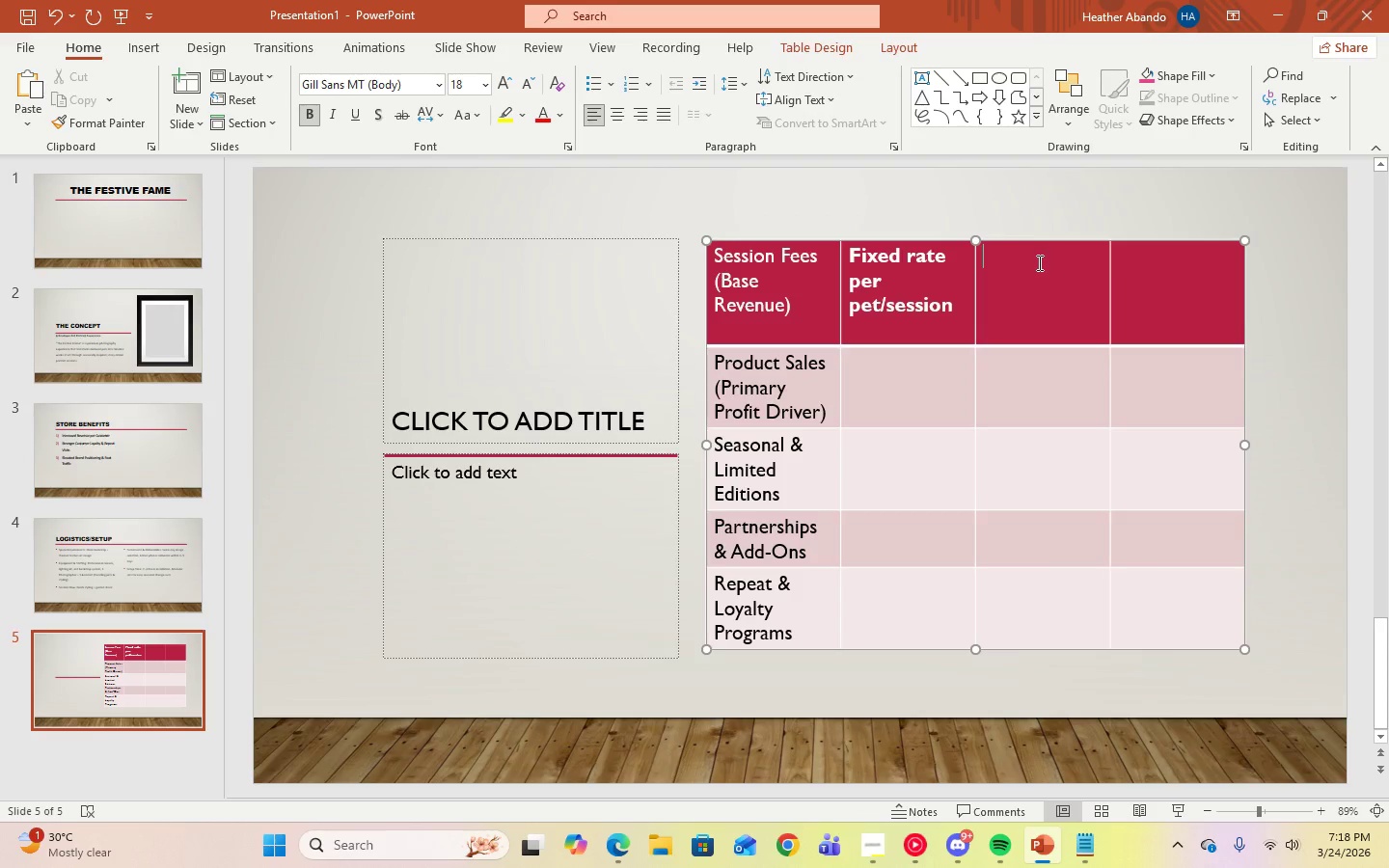 
right_click([1039, 275])
 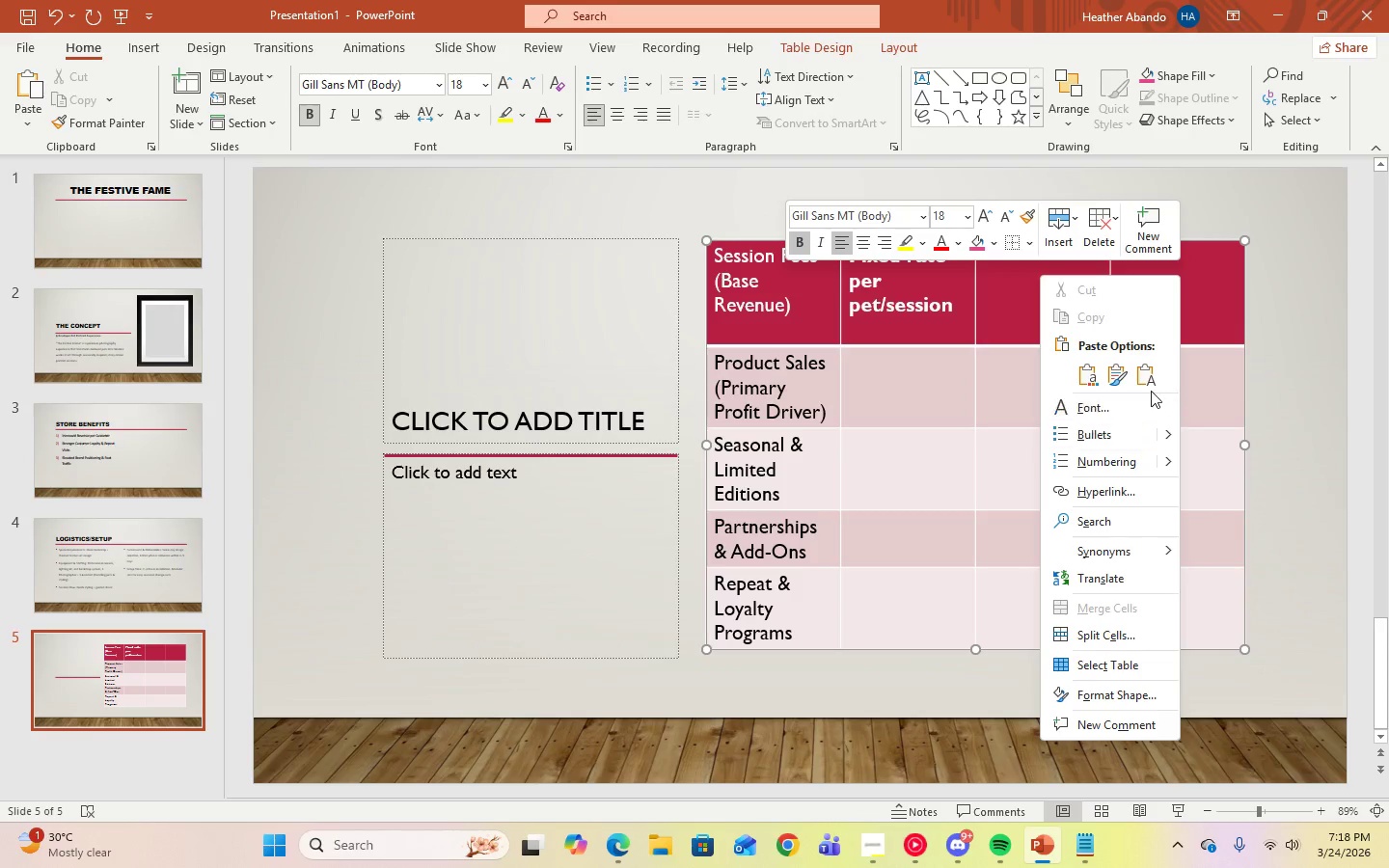 
left_click([1151, 375])
 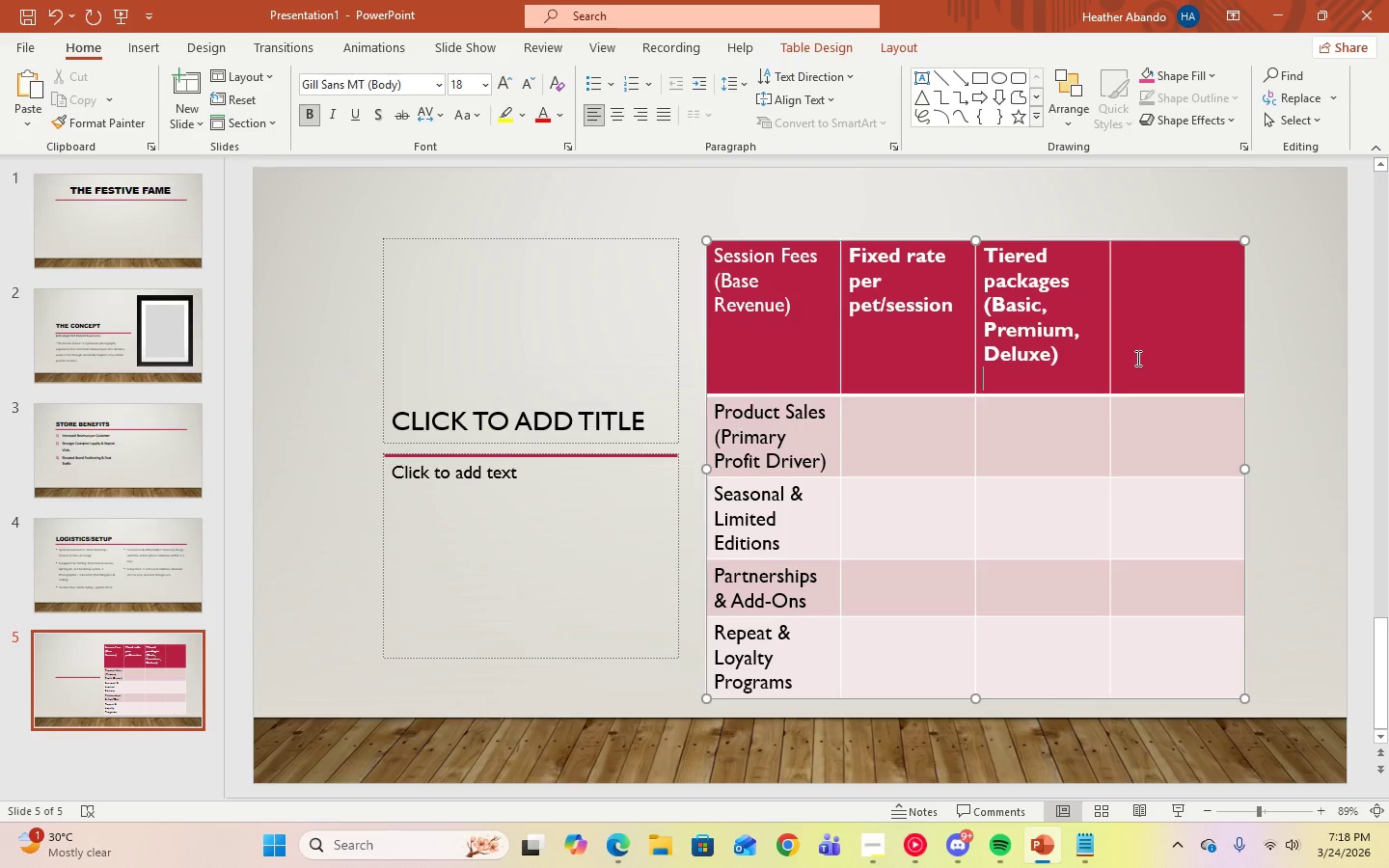 
key(Backspace)
 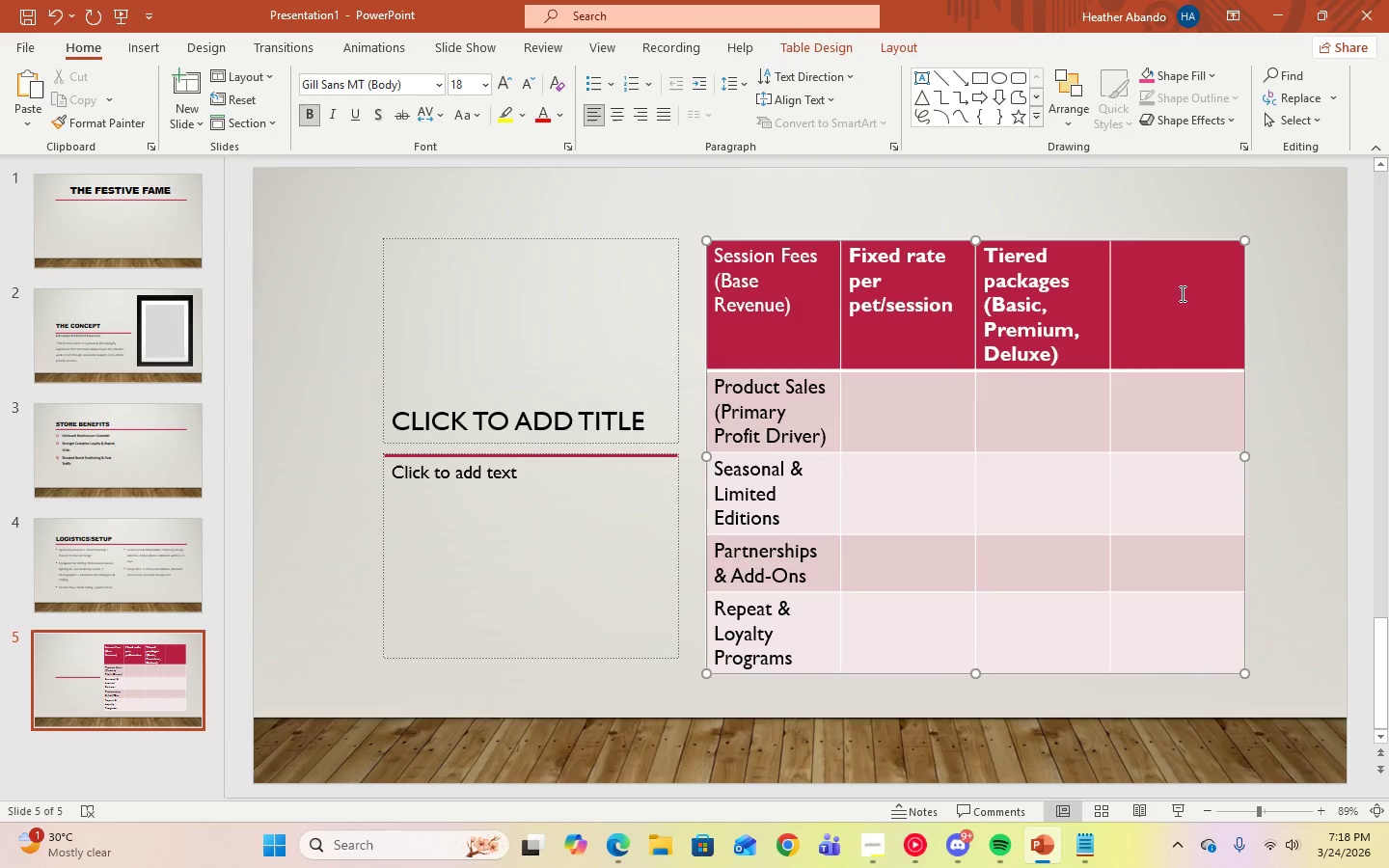 
wait(14.16)
 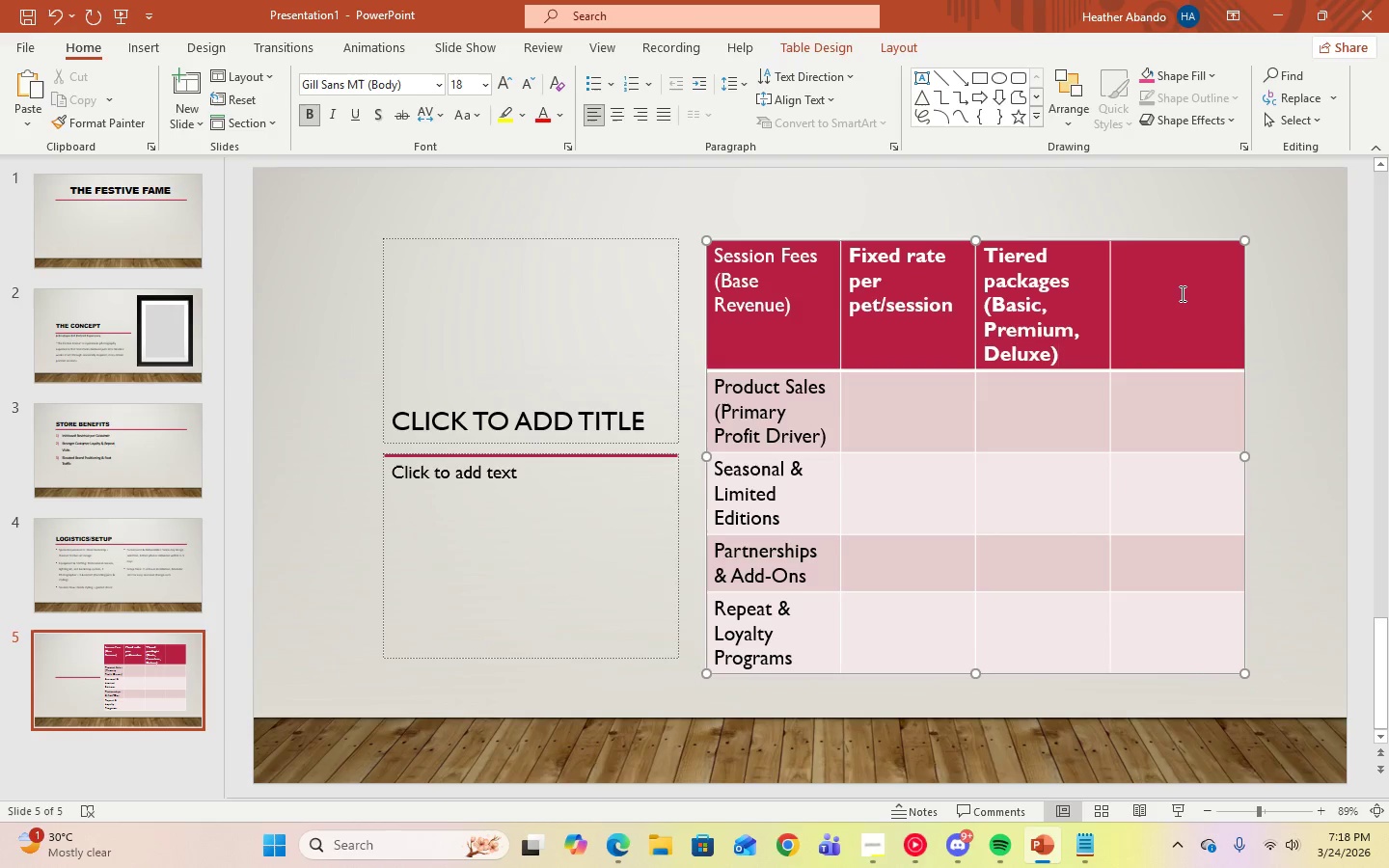 
left_click([1090, 840])
 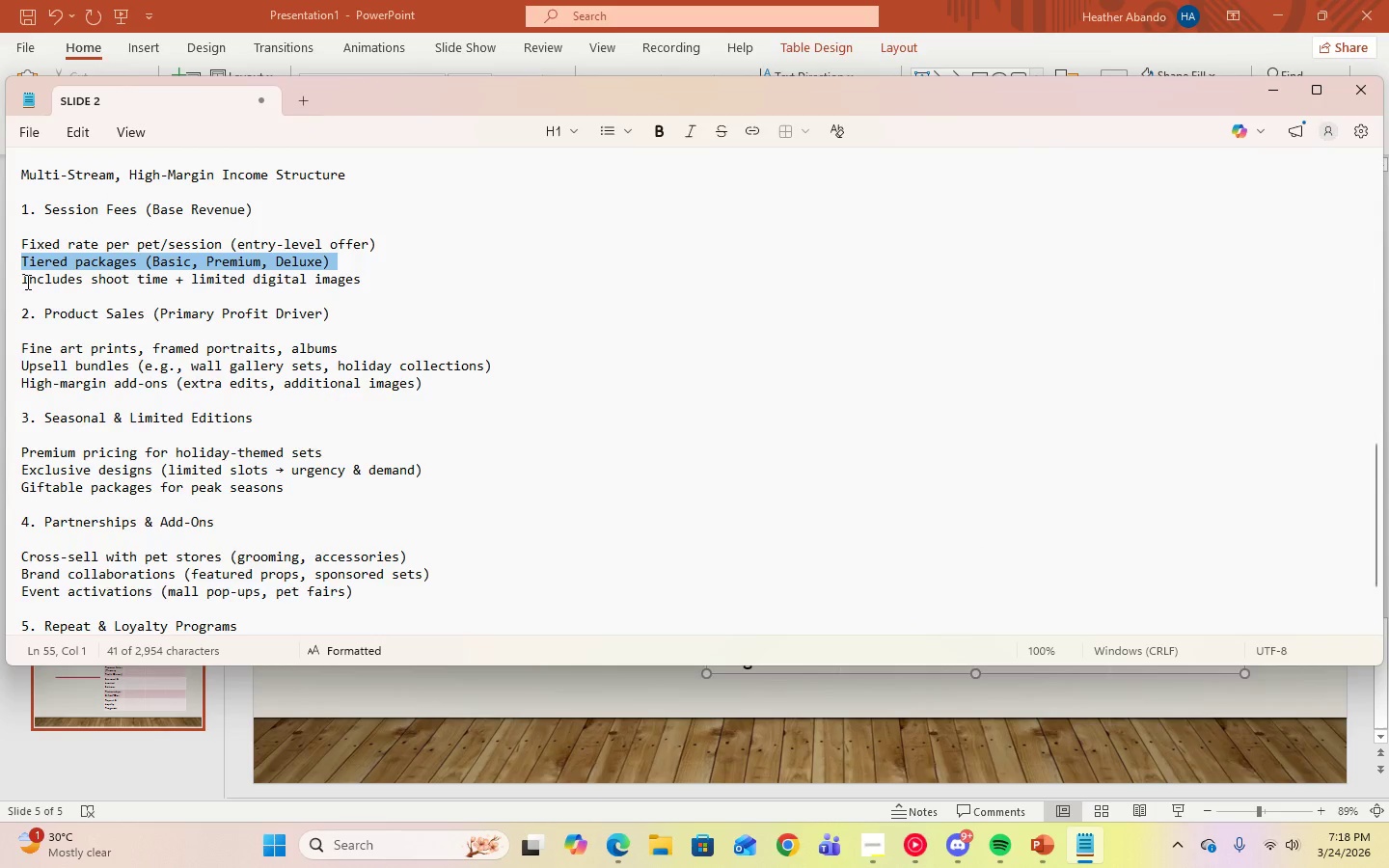 
left_click_drag(start_coordinate=[21, 282], to_coordinate=[373, 288])
 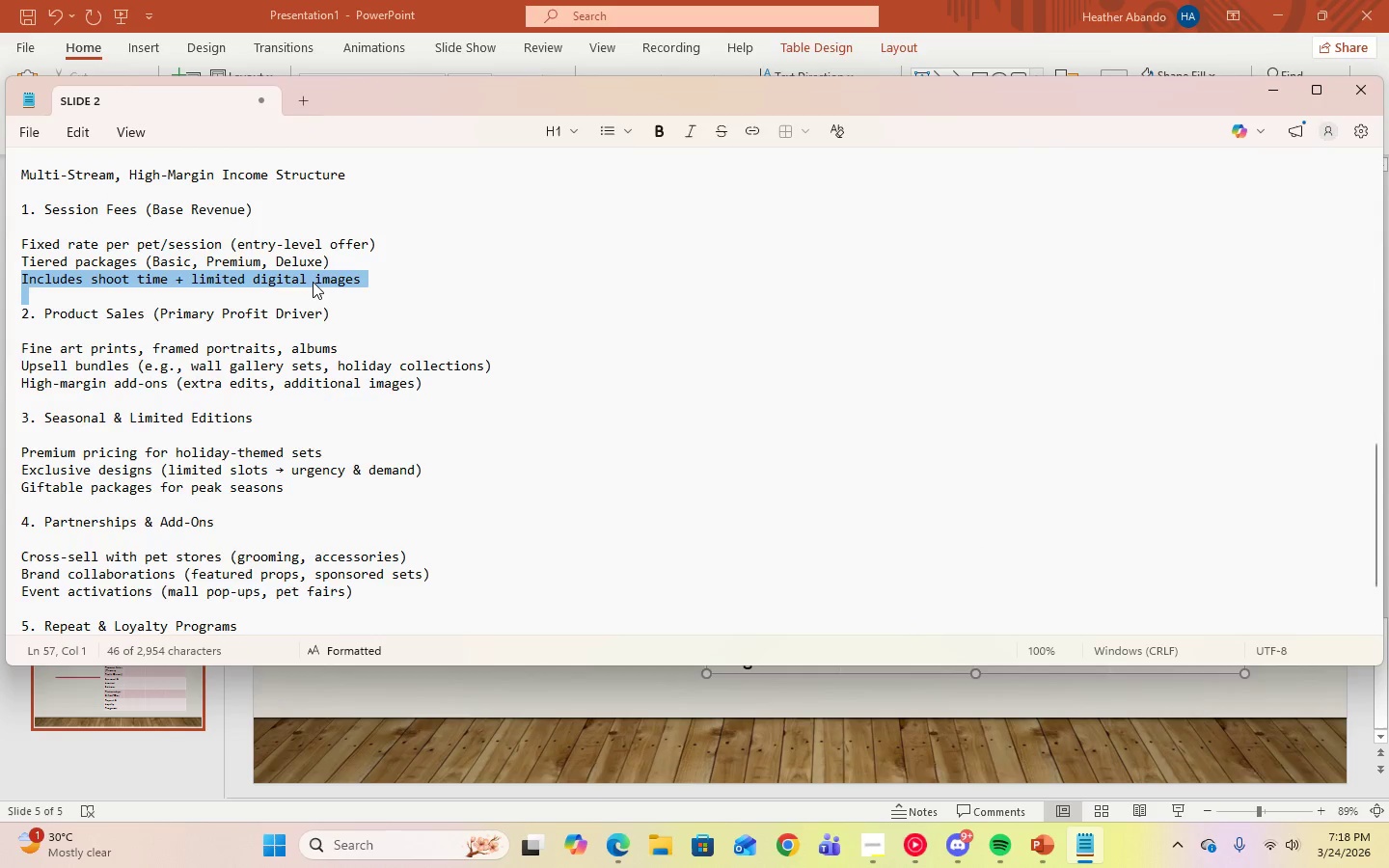 
right_click([313, 282])
 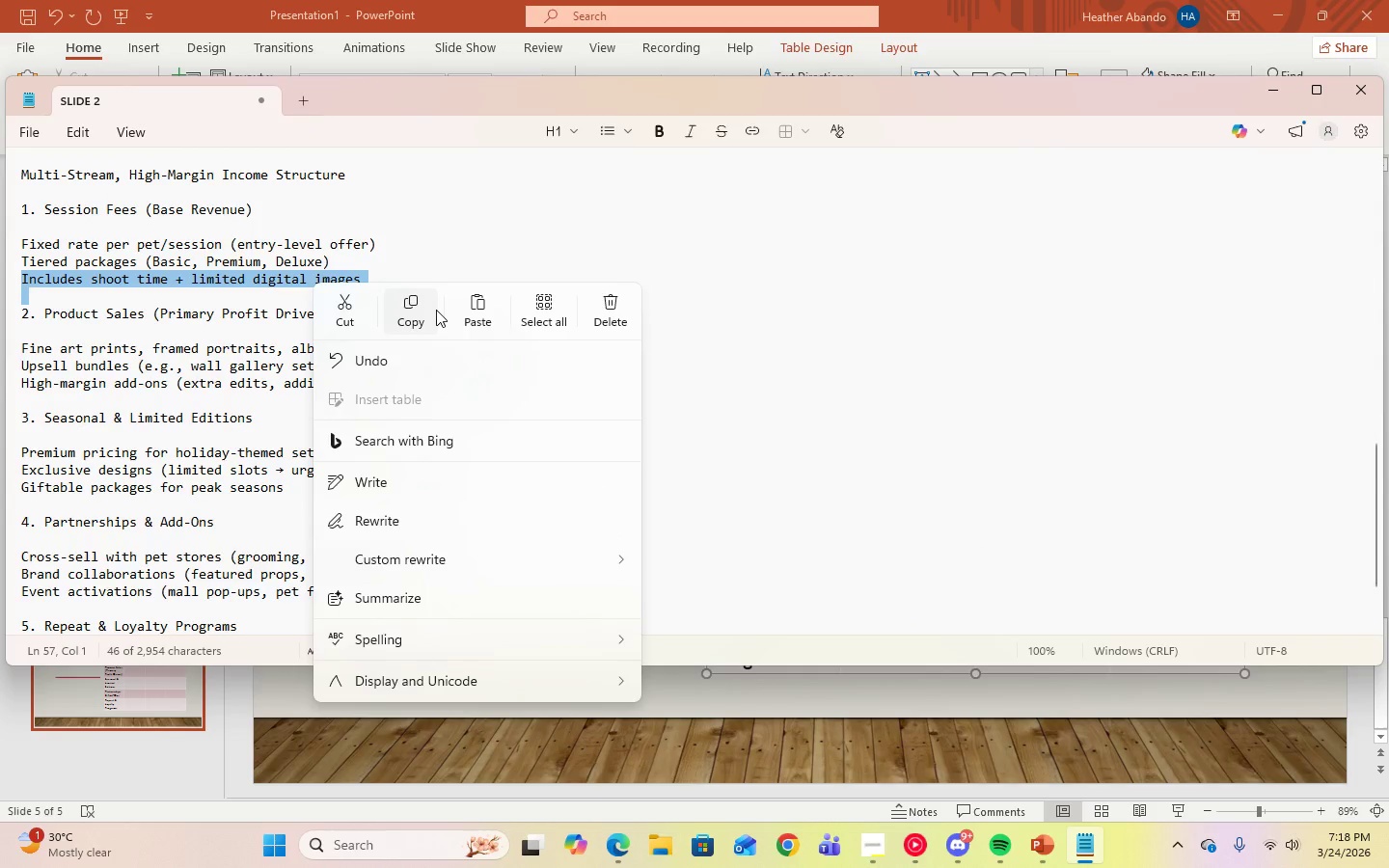 
left_click([416, 308])
 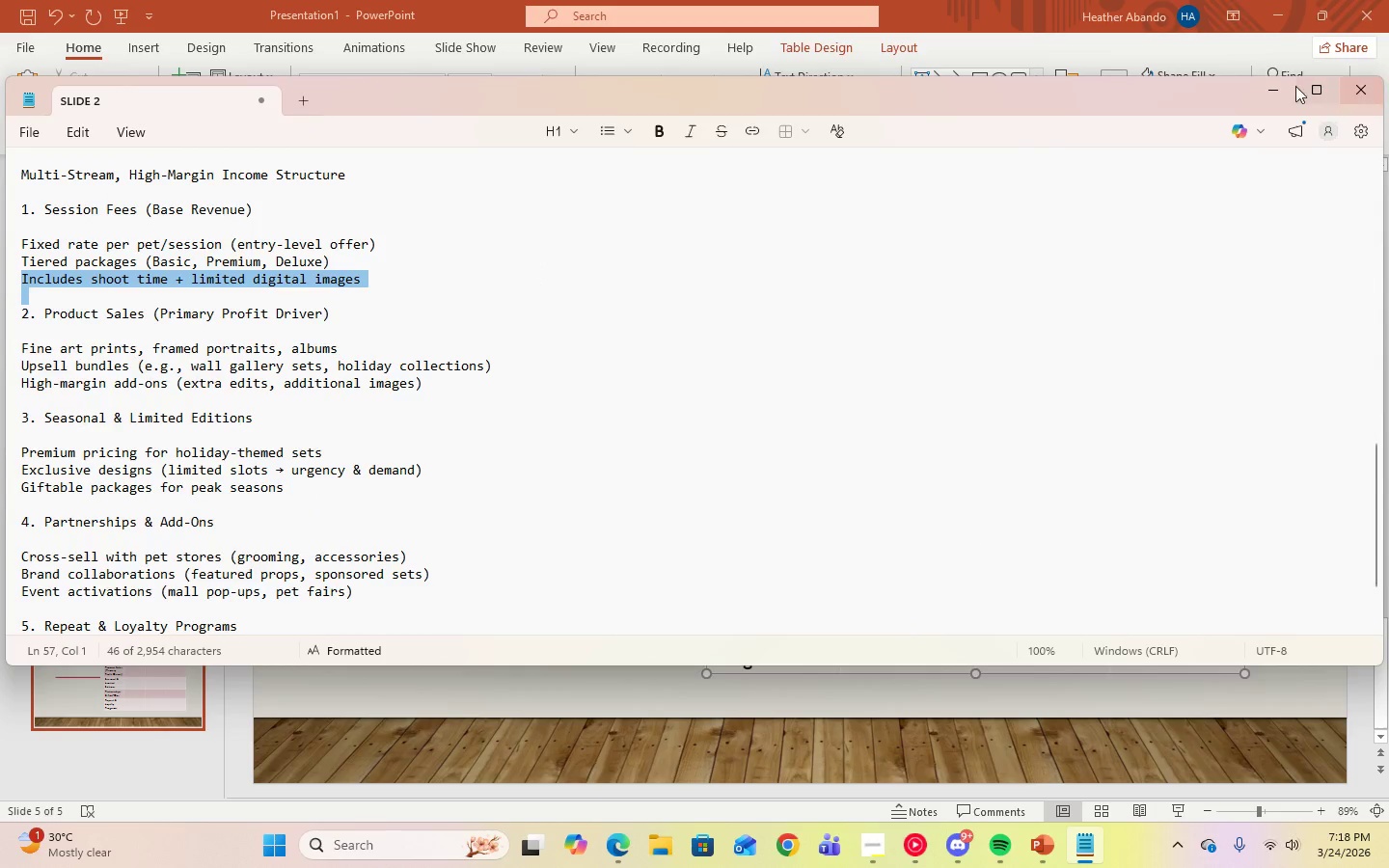 
left_click([1282, 85])
 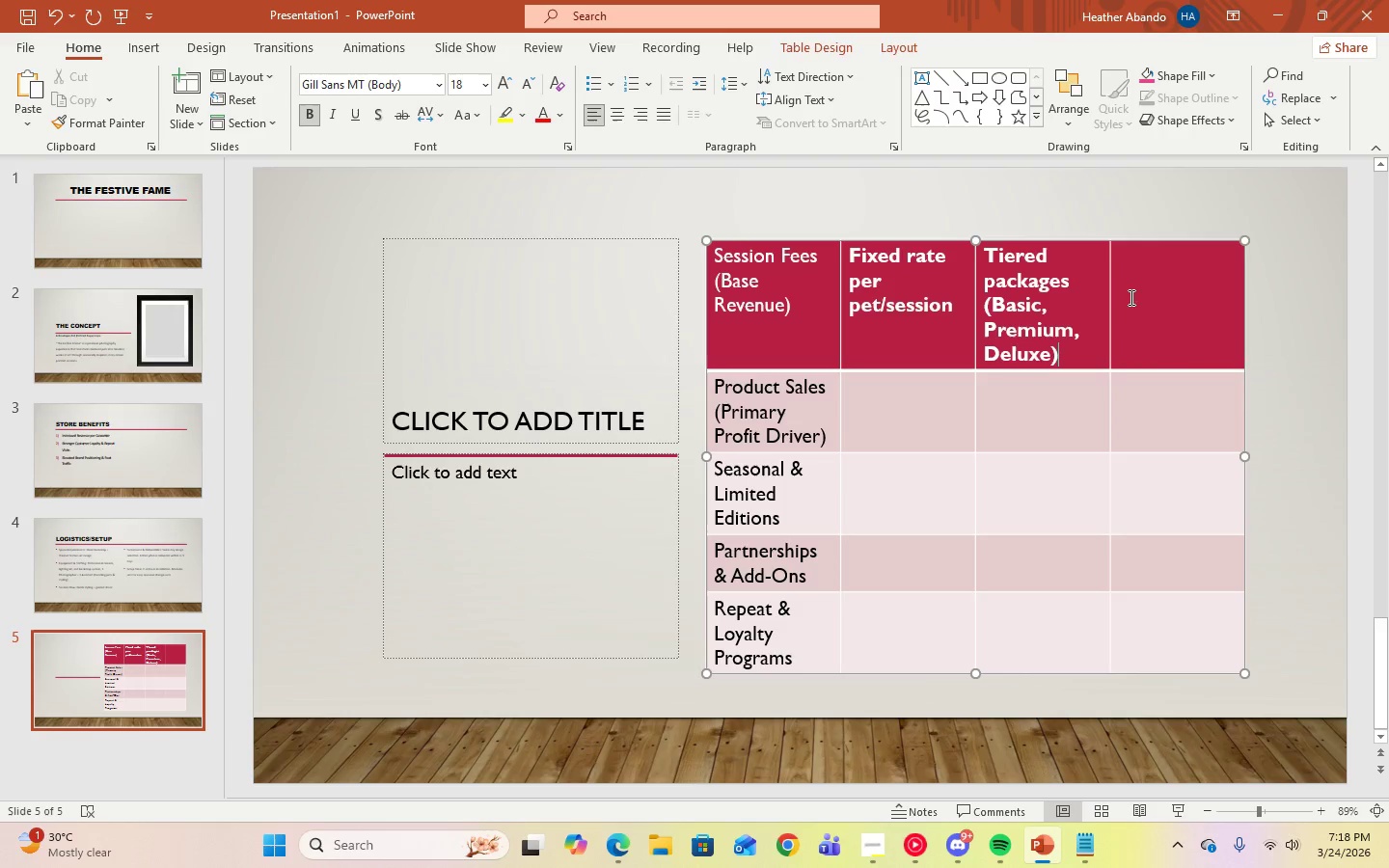 
left_click([1157, 297])
 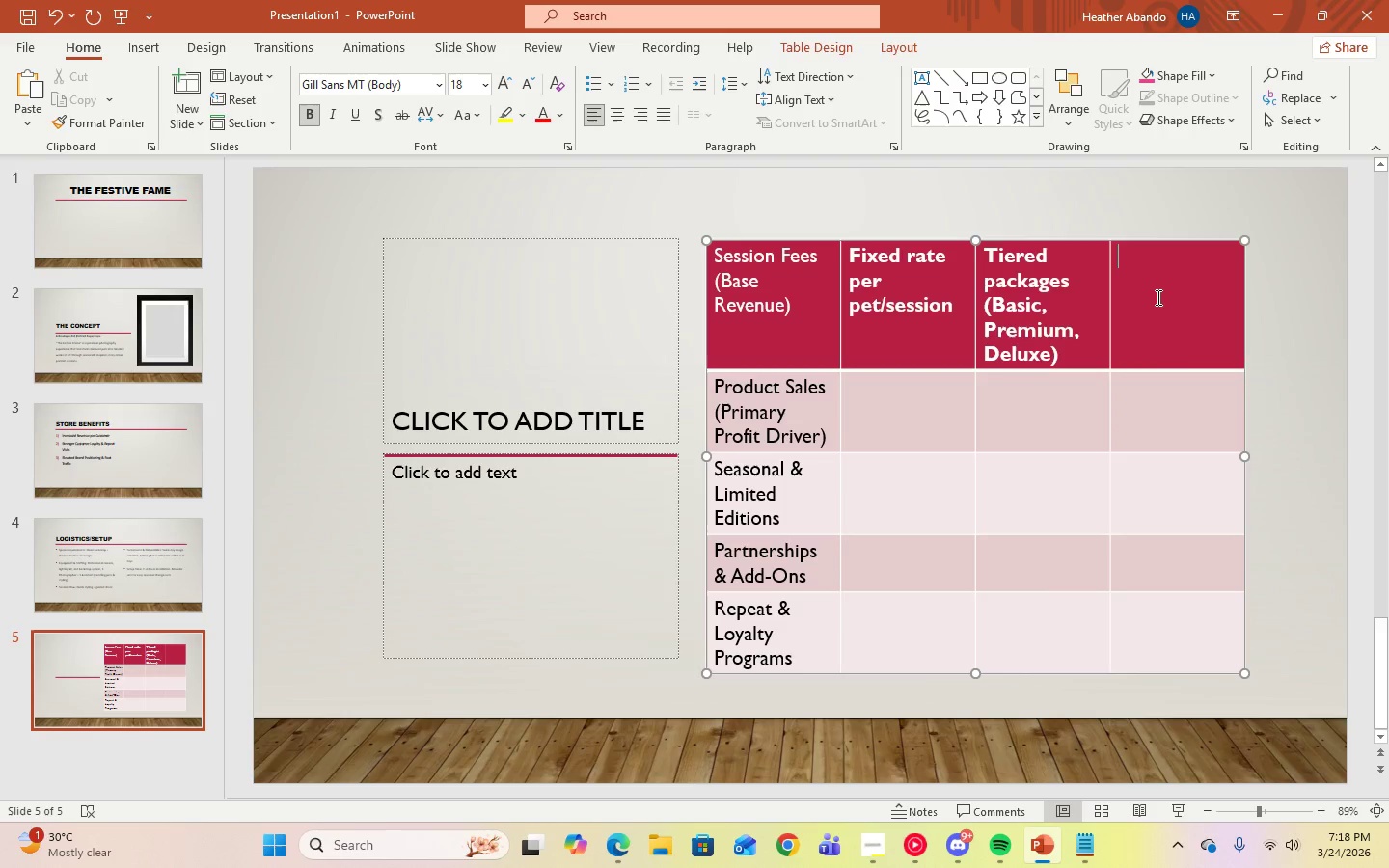 
right_click([1157, 297])
 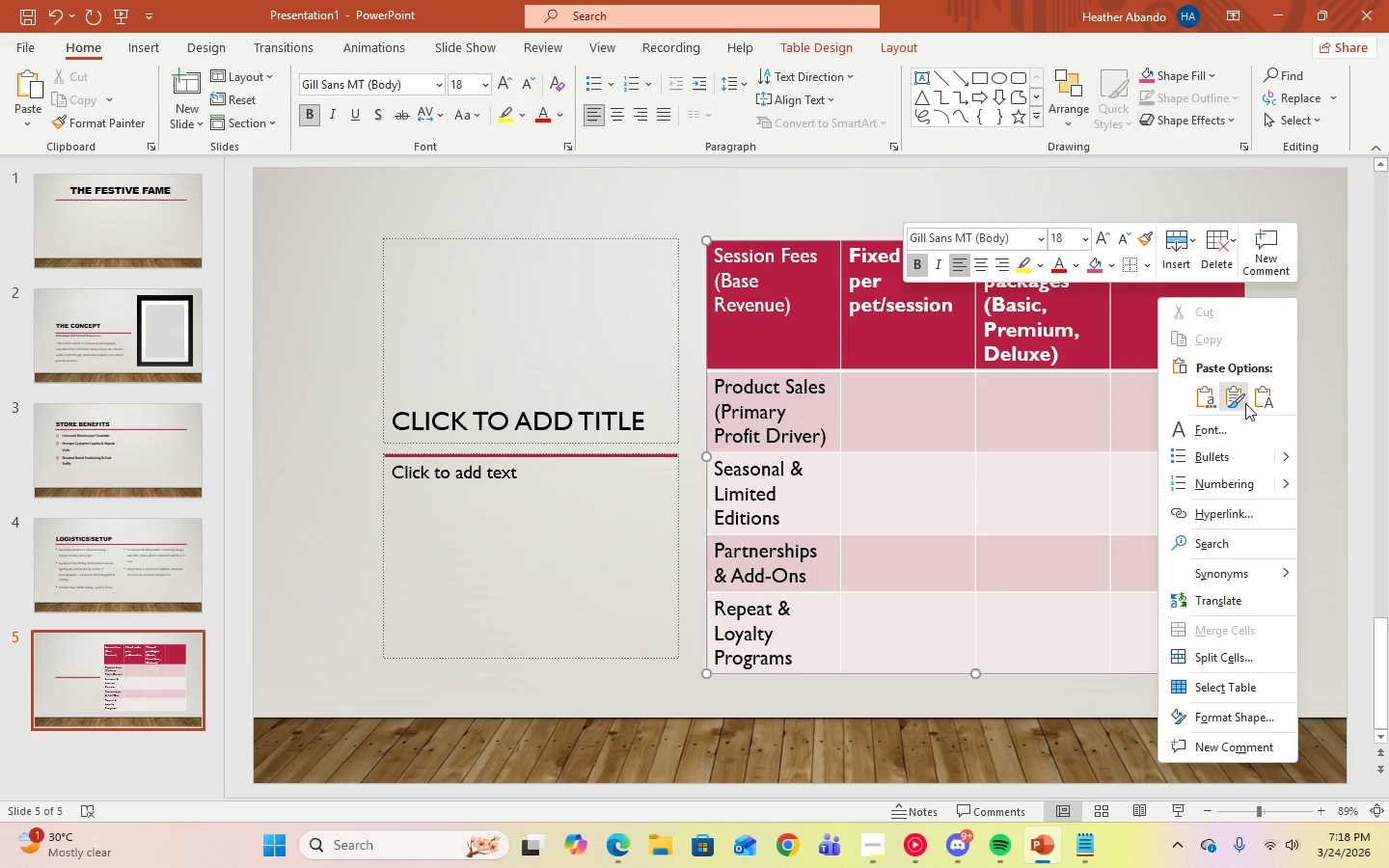 
left_click([1263, 396])
 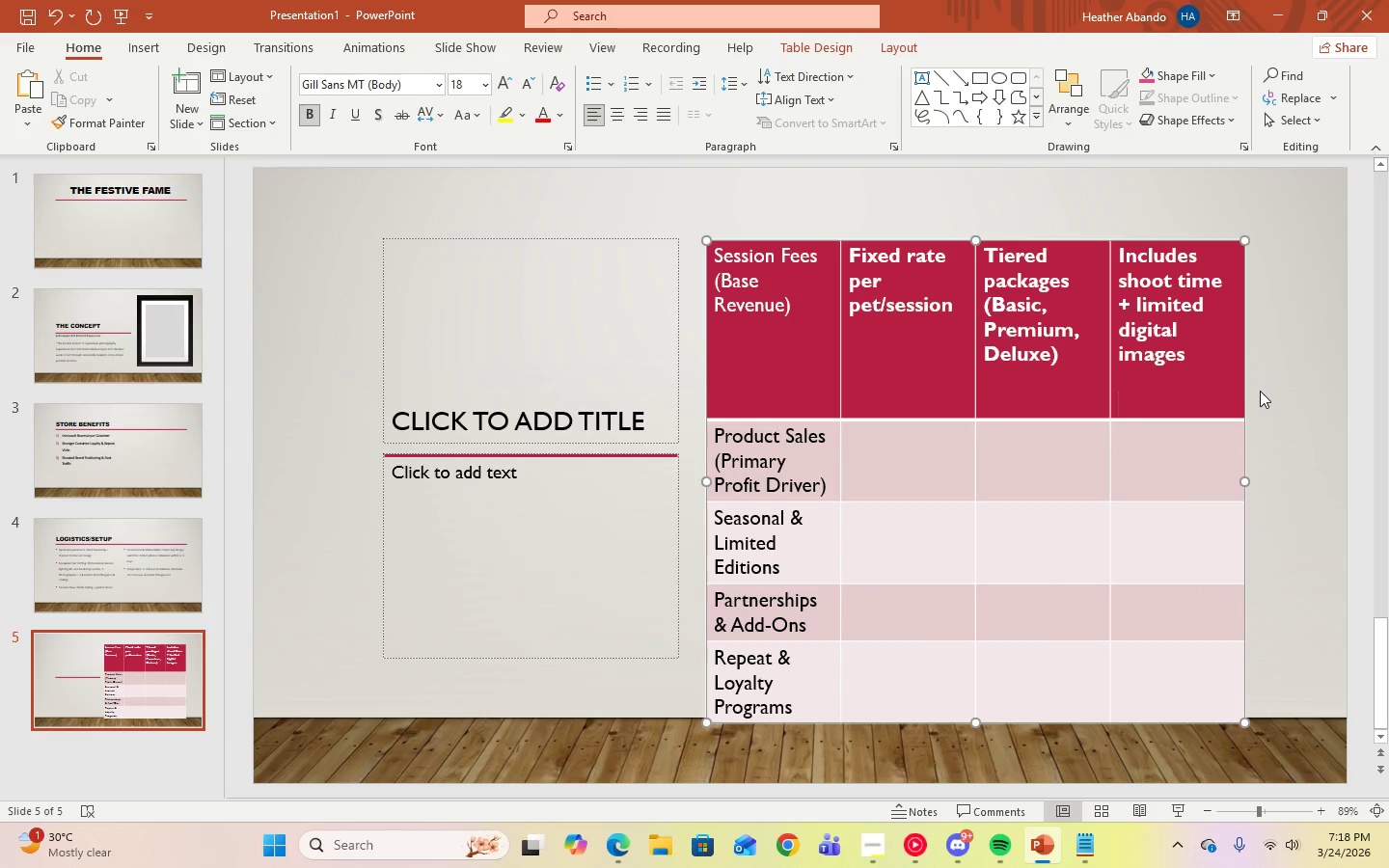 
key(Backspace)
 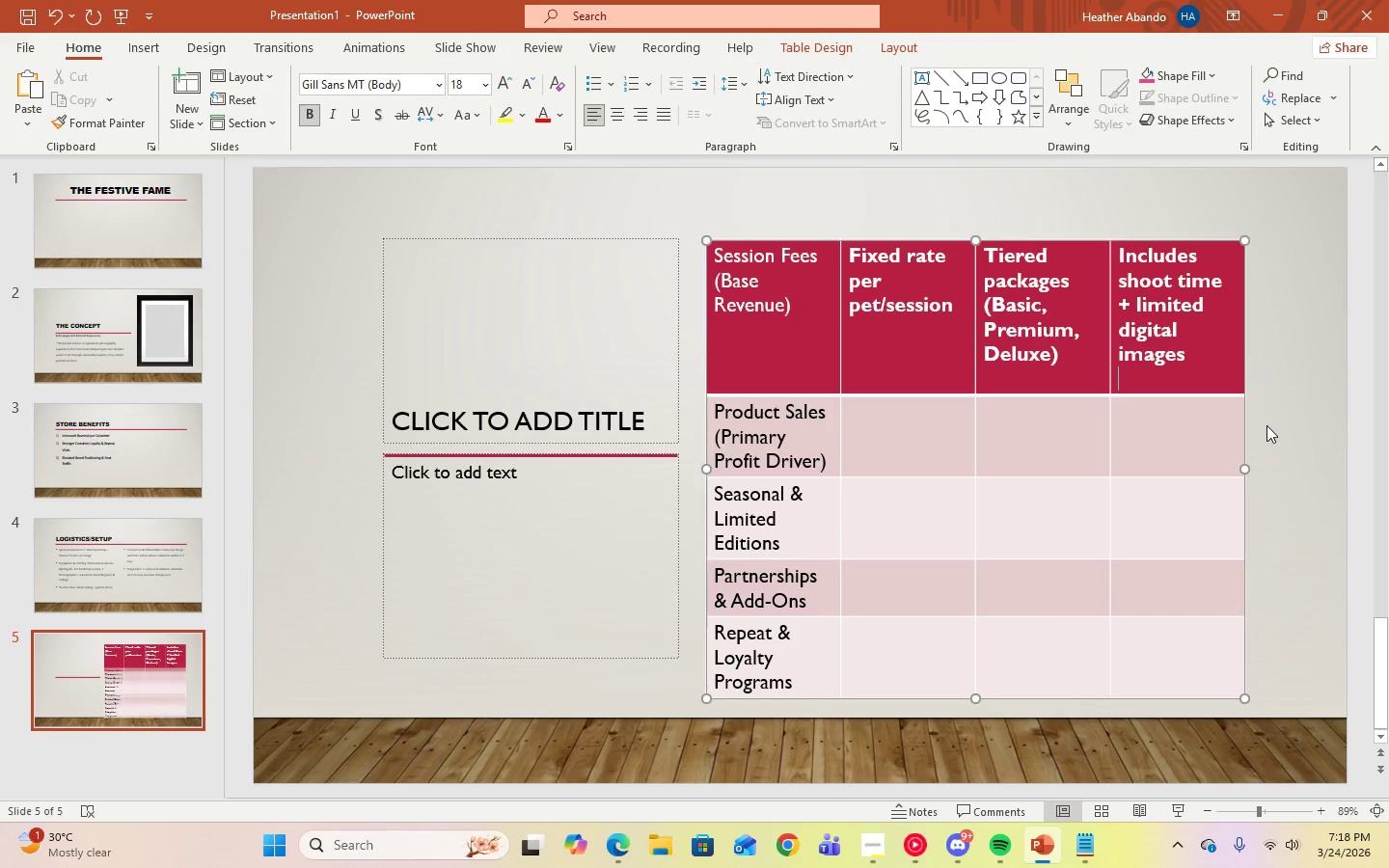 
key(Backspace)
 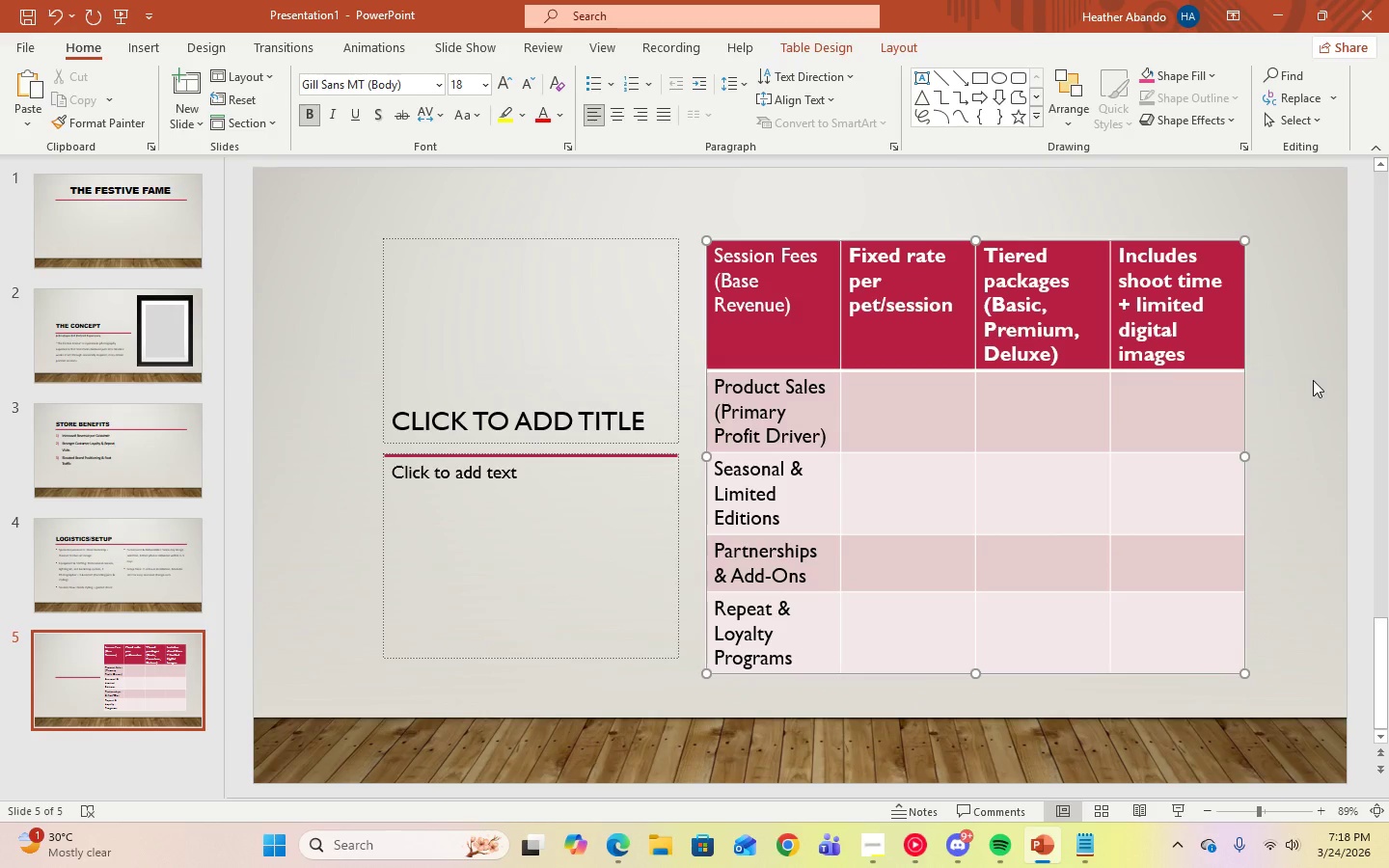 
wait(7.73)
 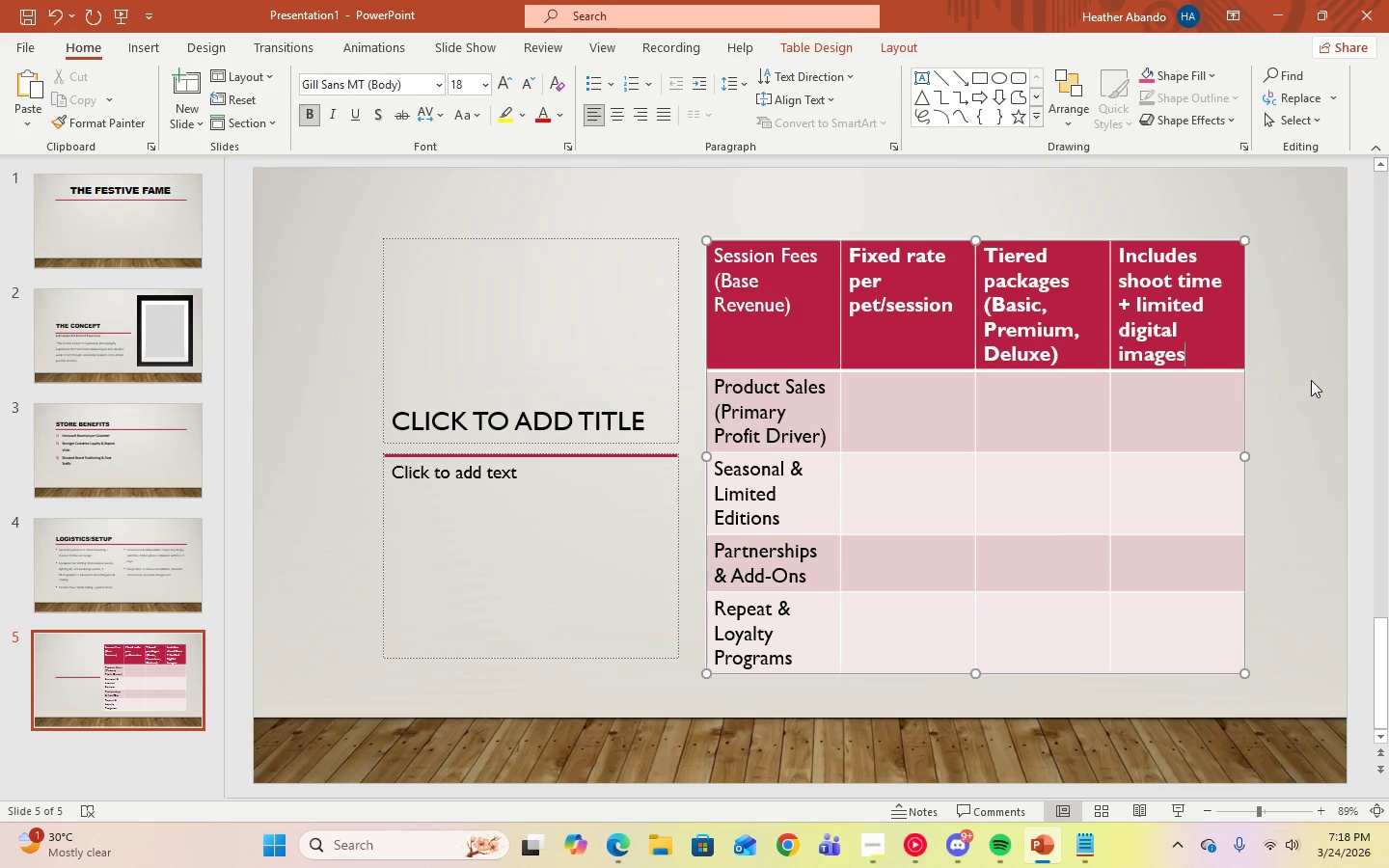 
left_click_drag(start_coordinate=[1198, 345], to_coordinate=[1118, 255])
 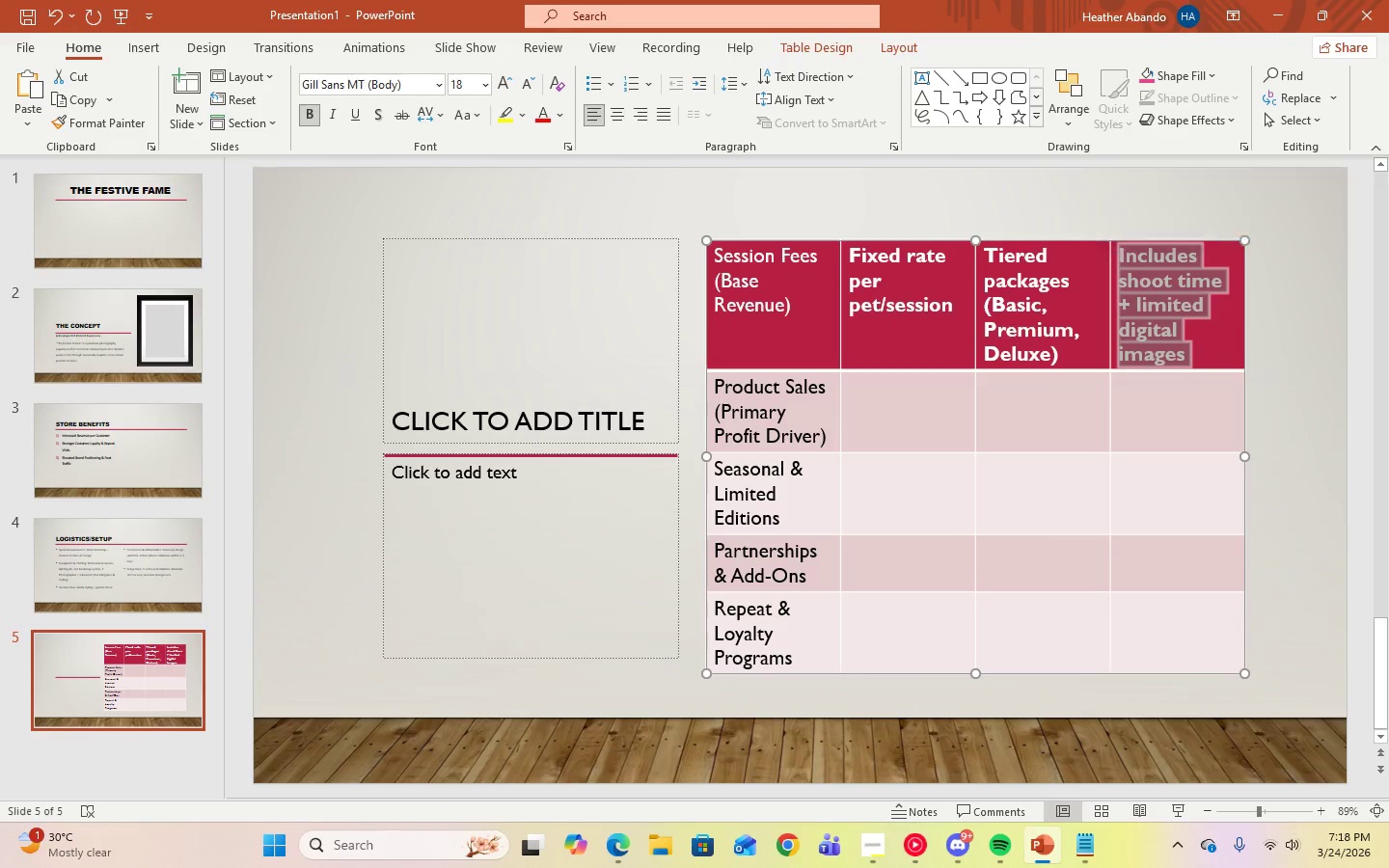 
key(Backspace)
 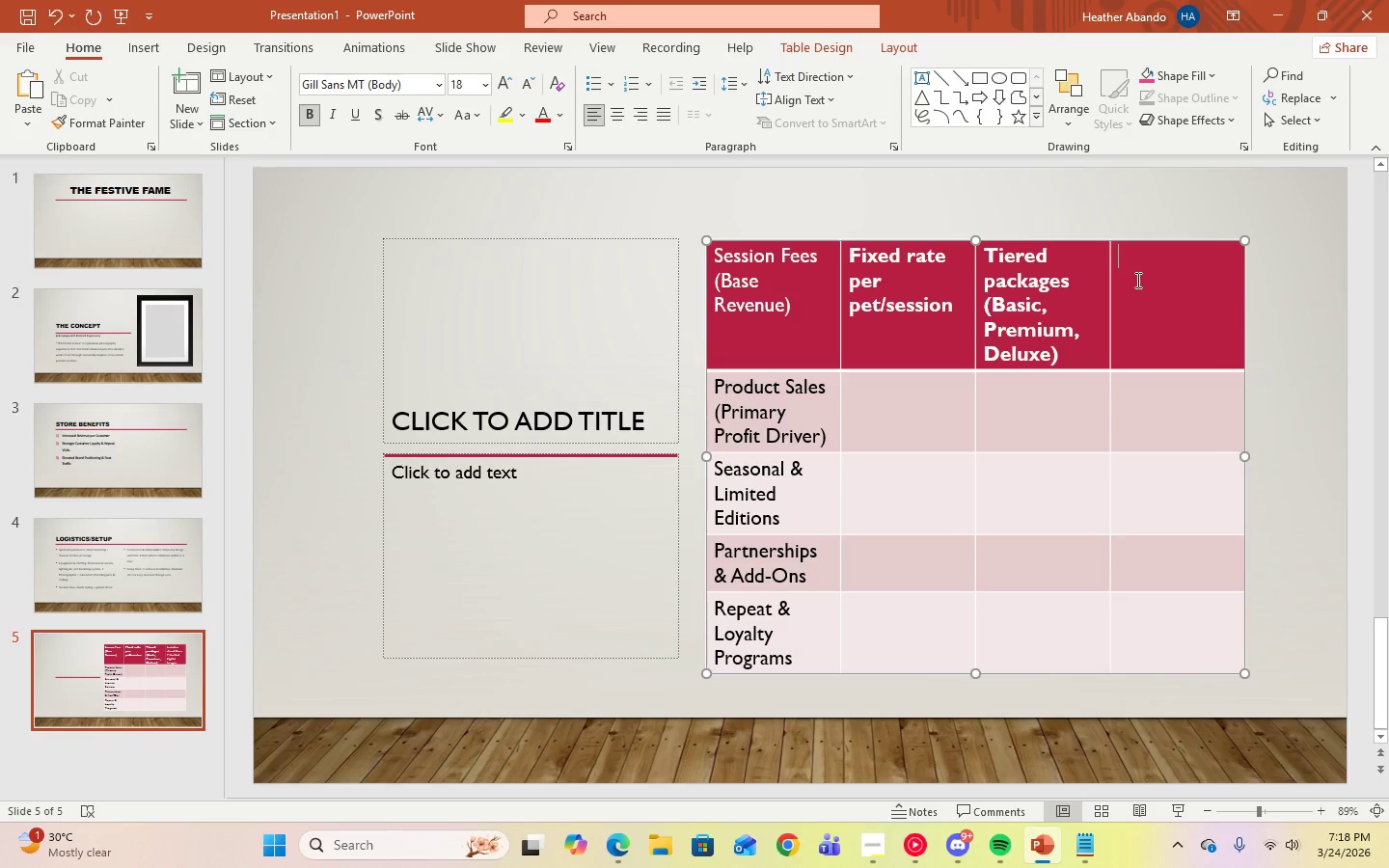 
right_click([1136, 280])
 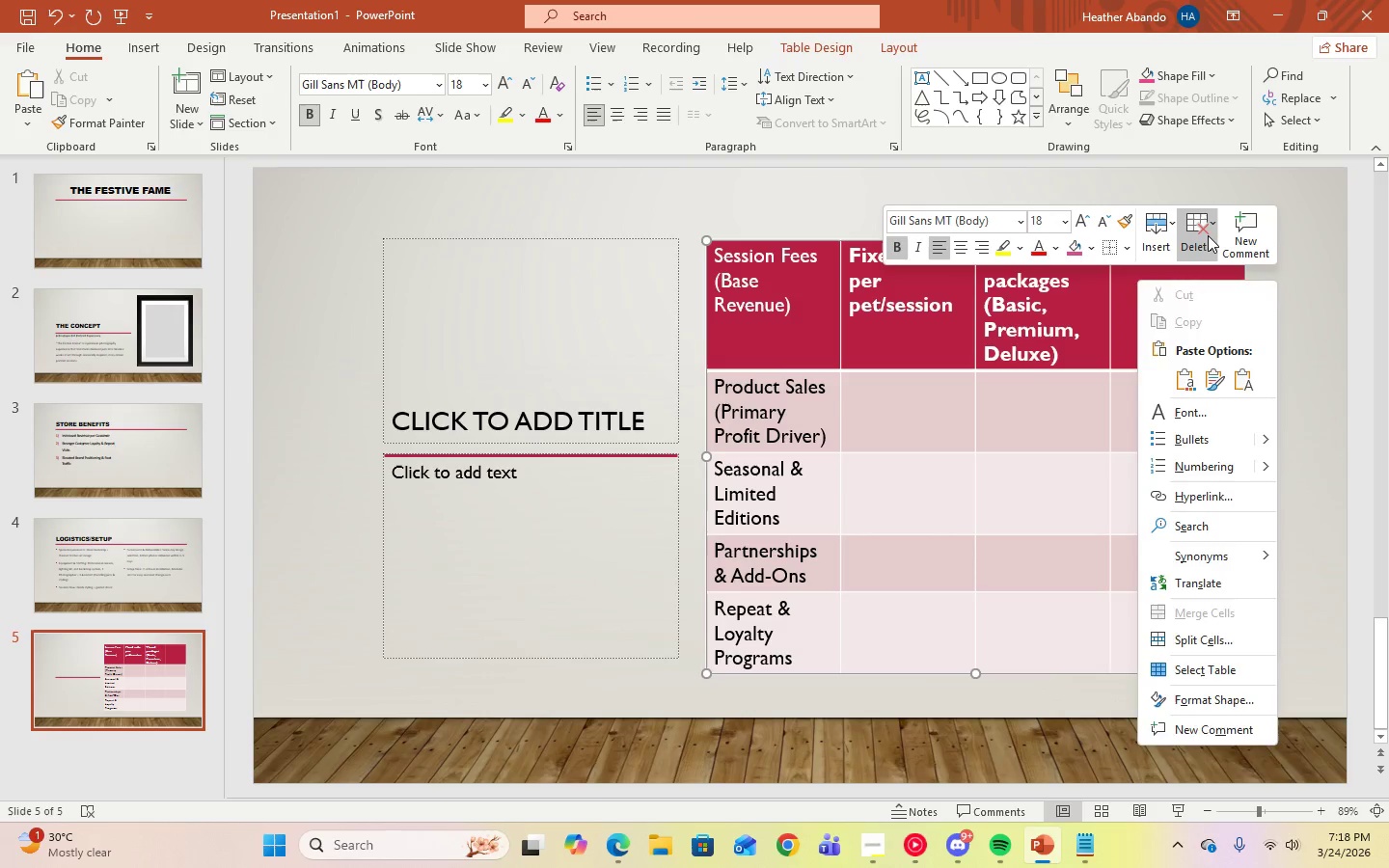 
left_click([1209, 235])
 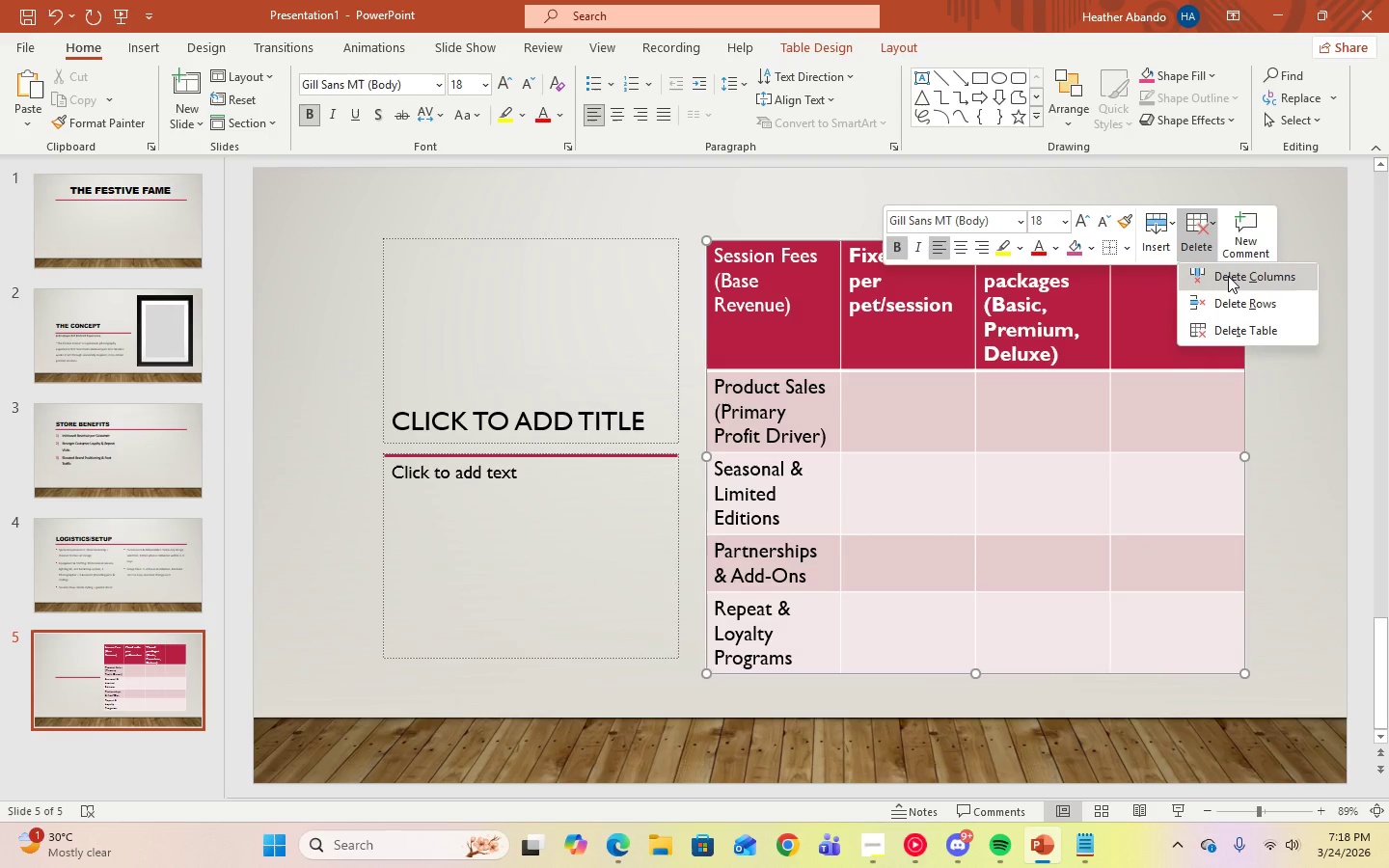 
left_click([1228, 276])
 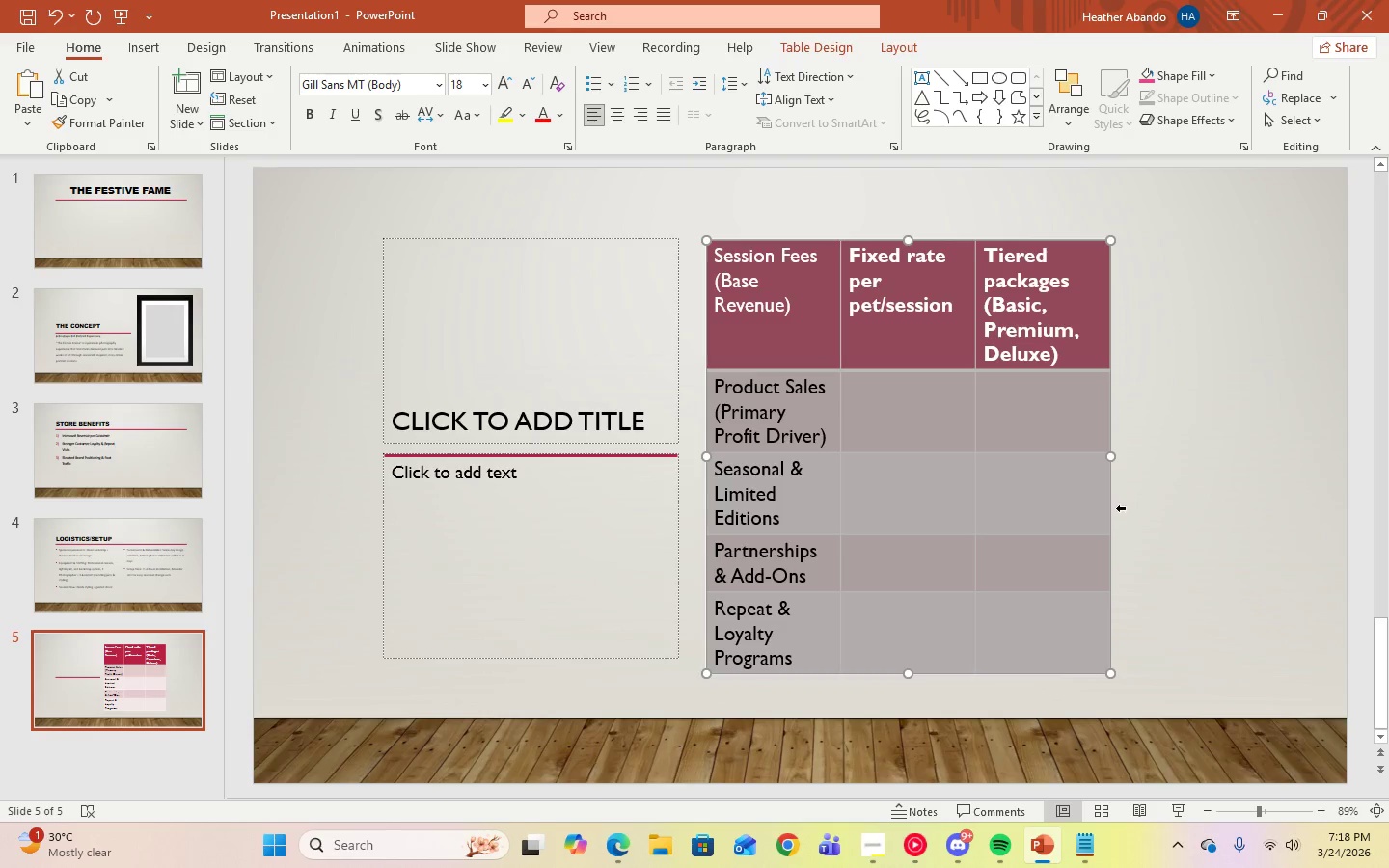 
left_click([1172, 508])
 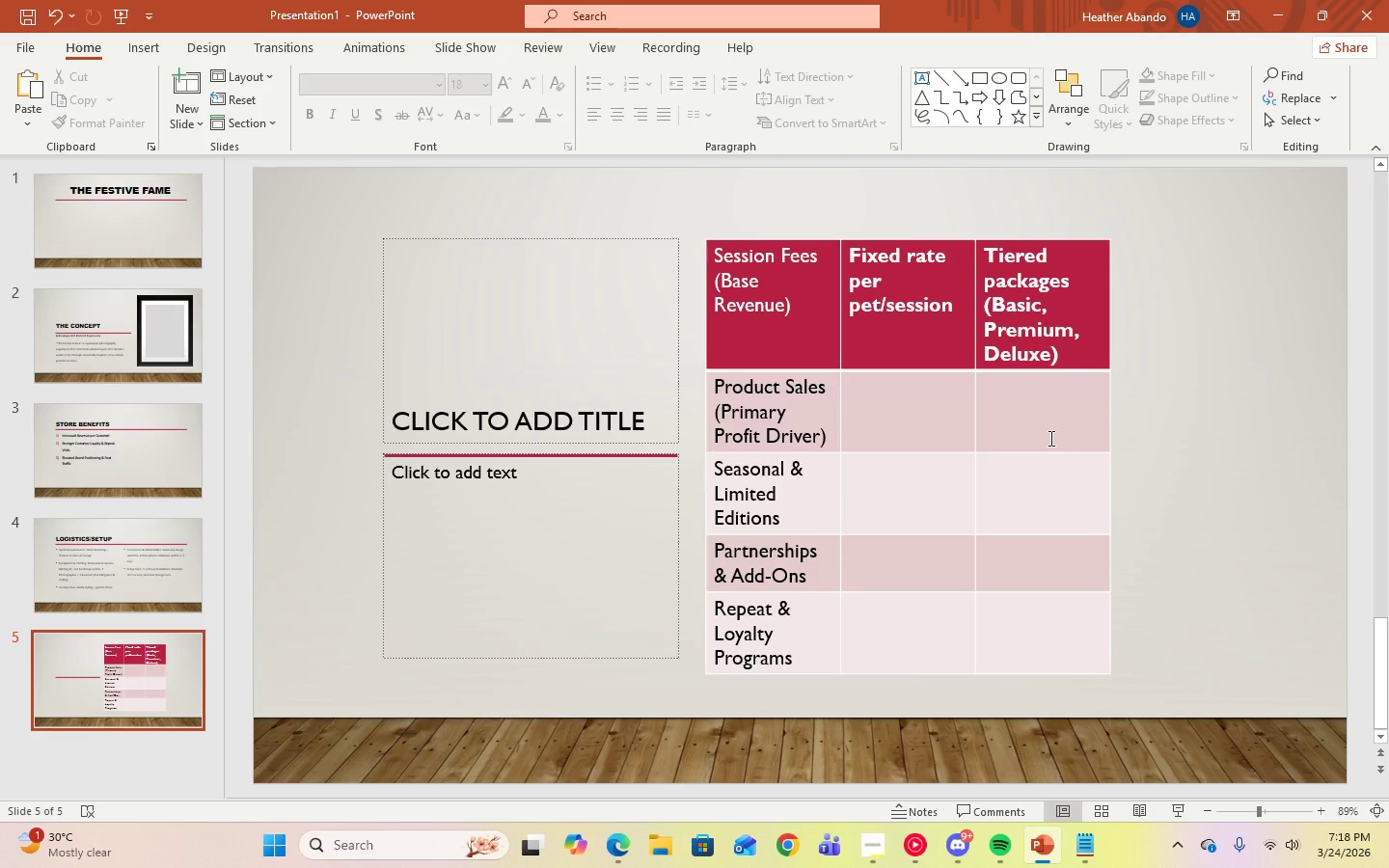 
left_click([1049, 438])
 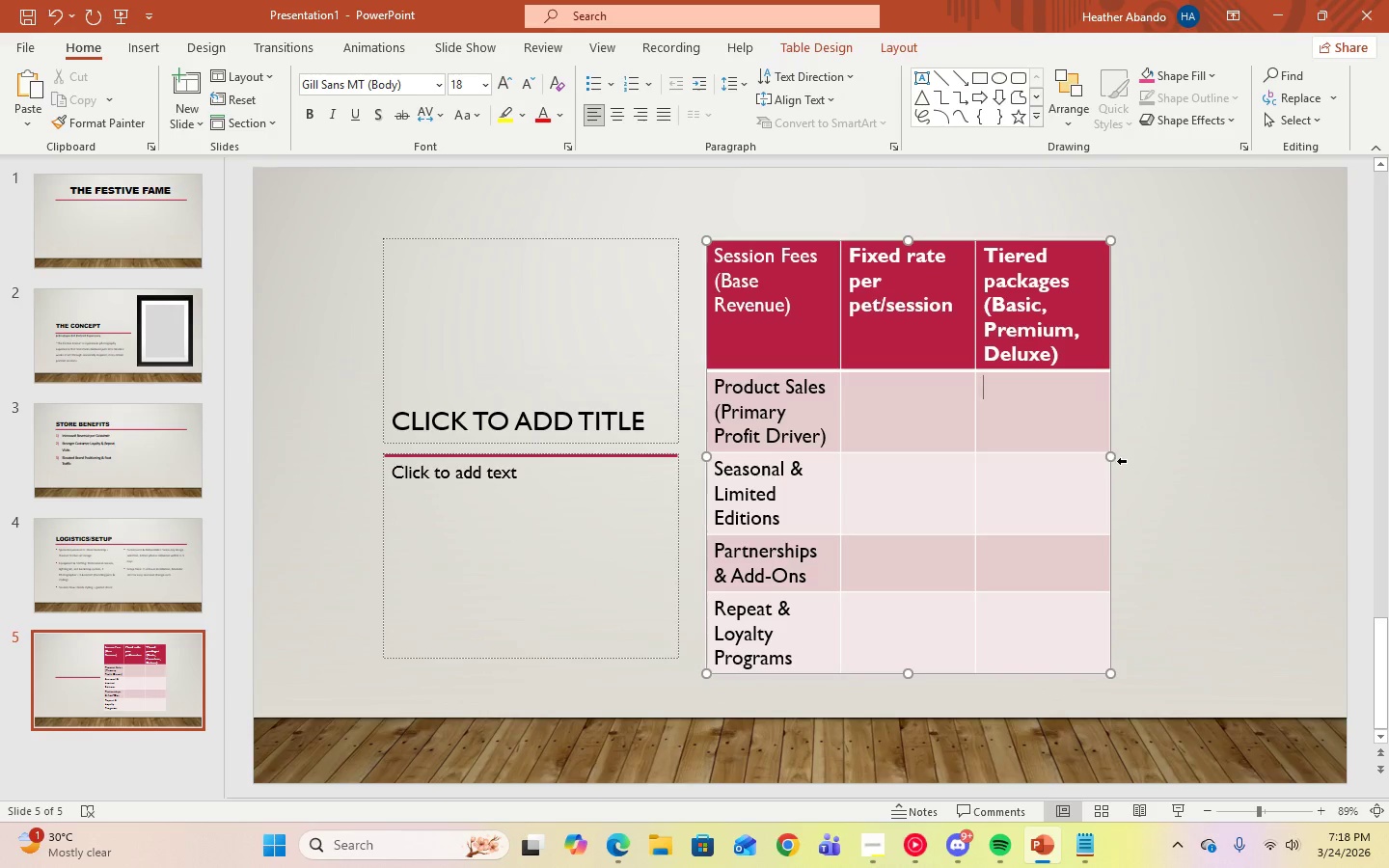 
left_click_drag(start_coordinate=[1112, 456], to_coordinate=[1263, 450])
 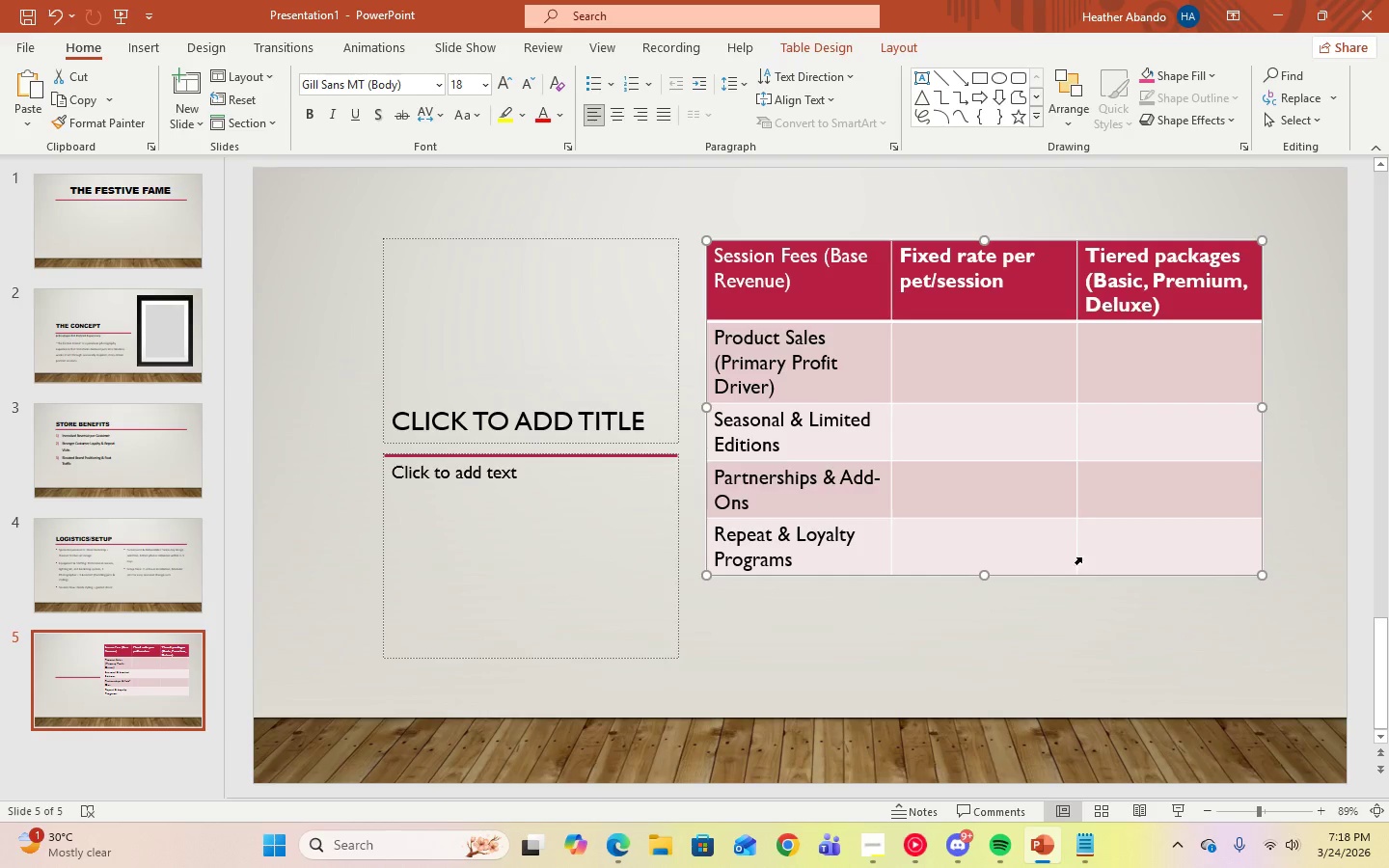 
wait(5.08)
 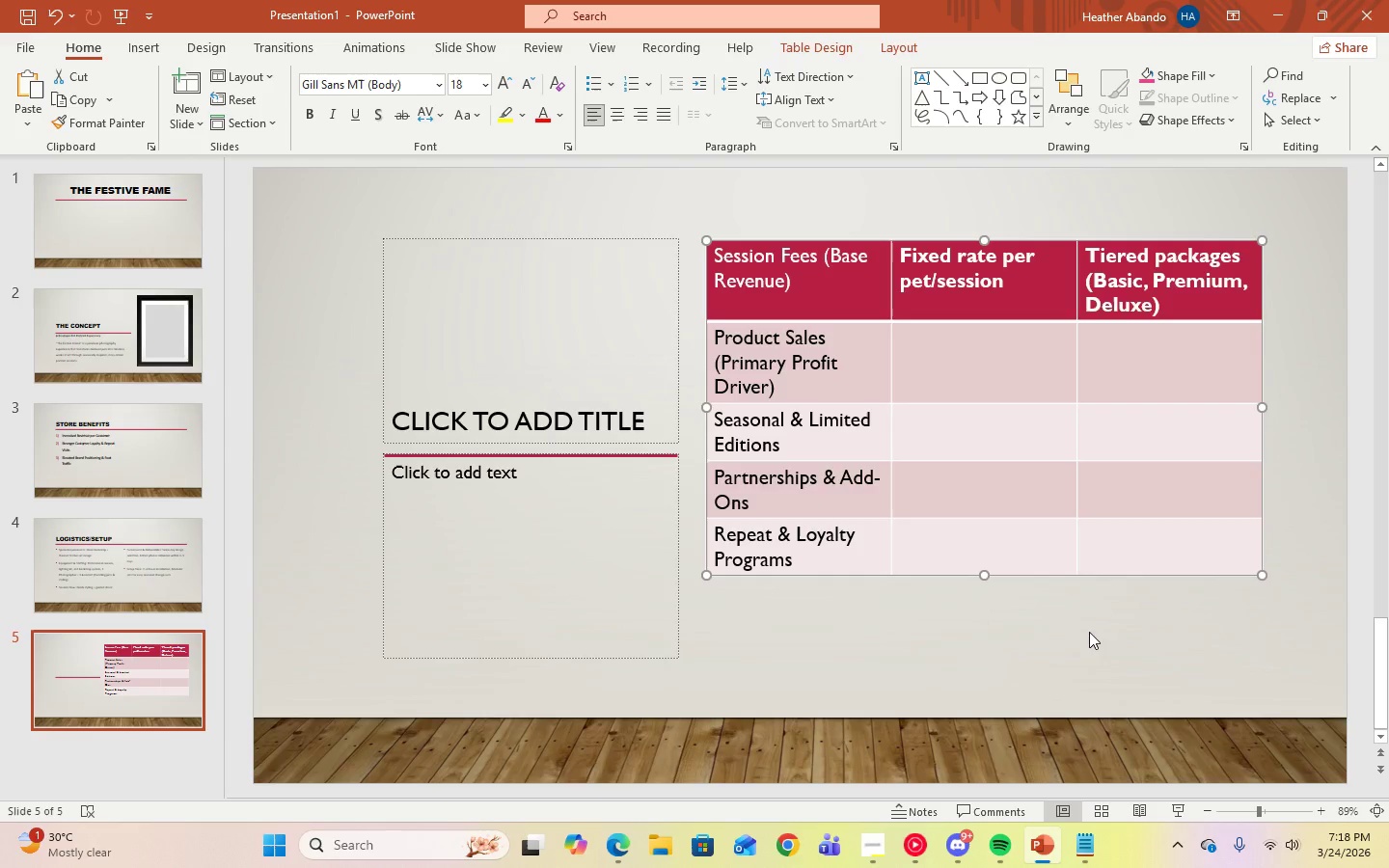 
left_click([803, 285])
 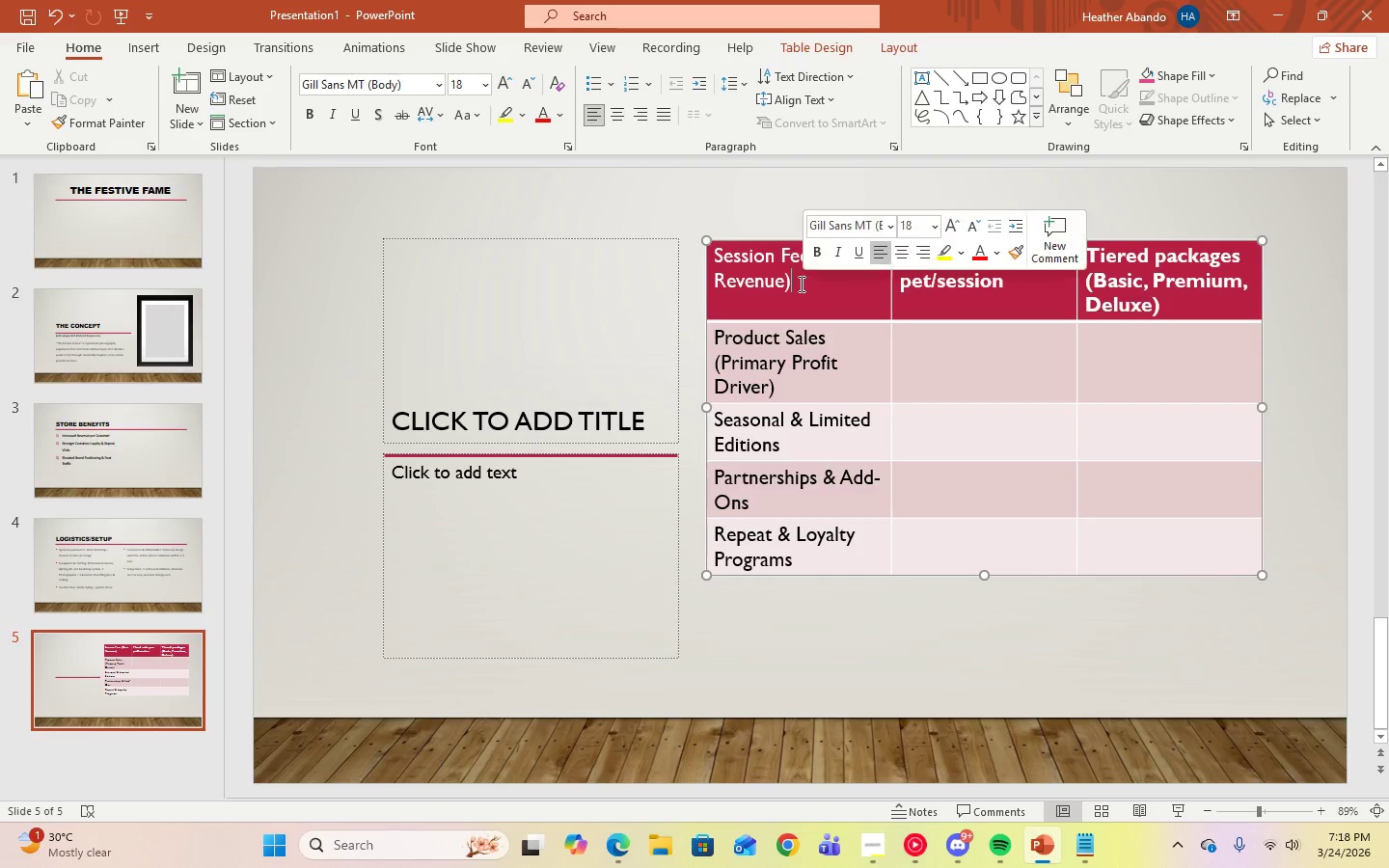 
left_click_drag(start_coordinate=[803, 285], to_coordinate=[708, 238])
 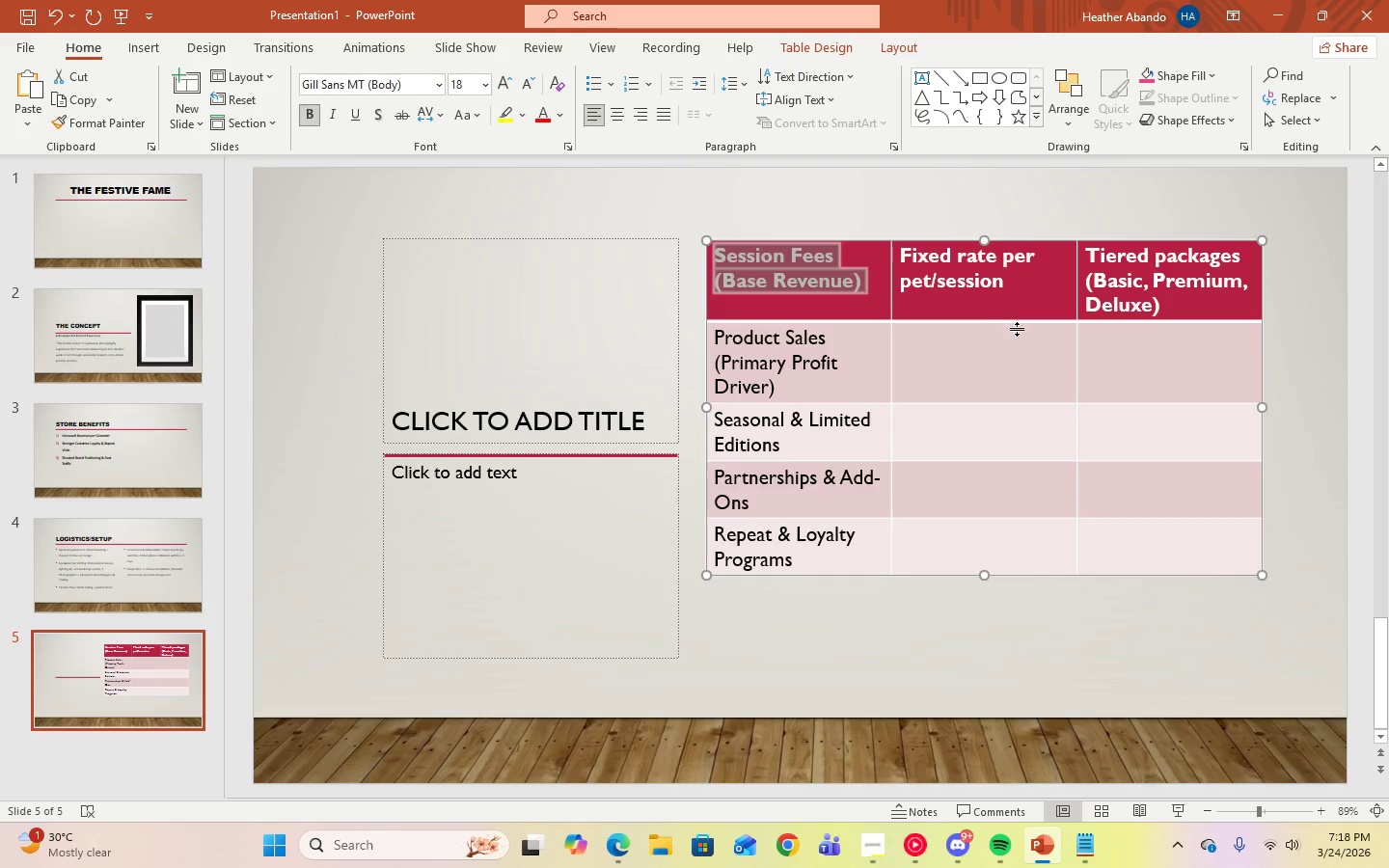 
left_click([959, 285])
 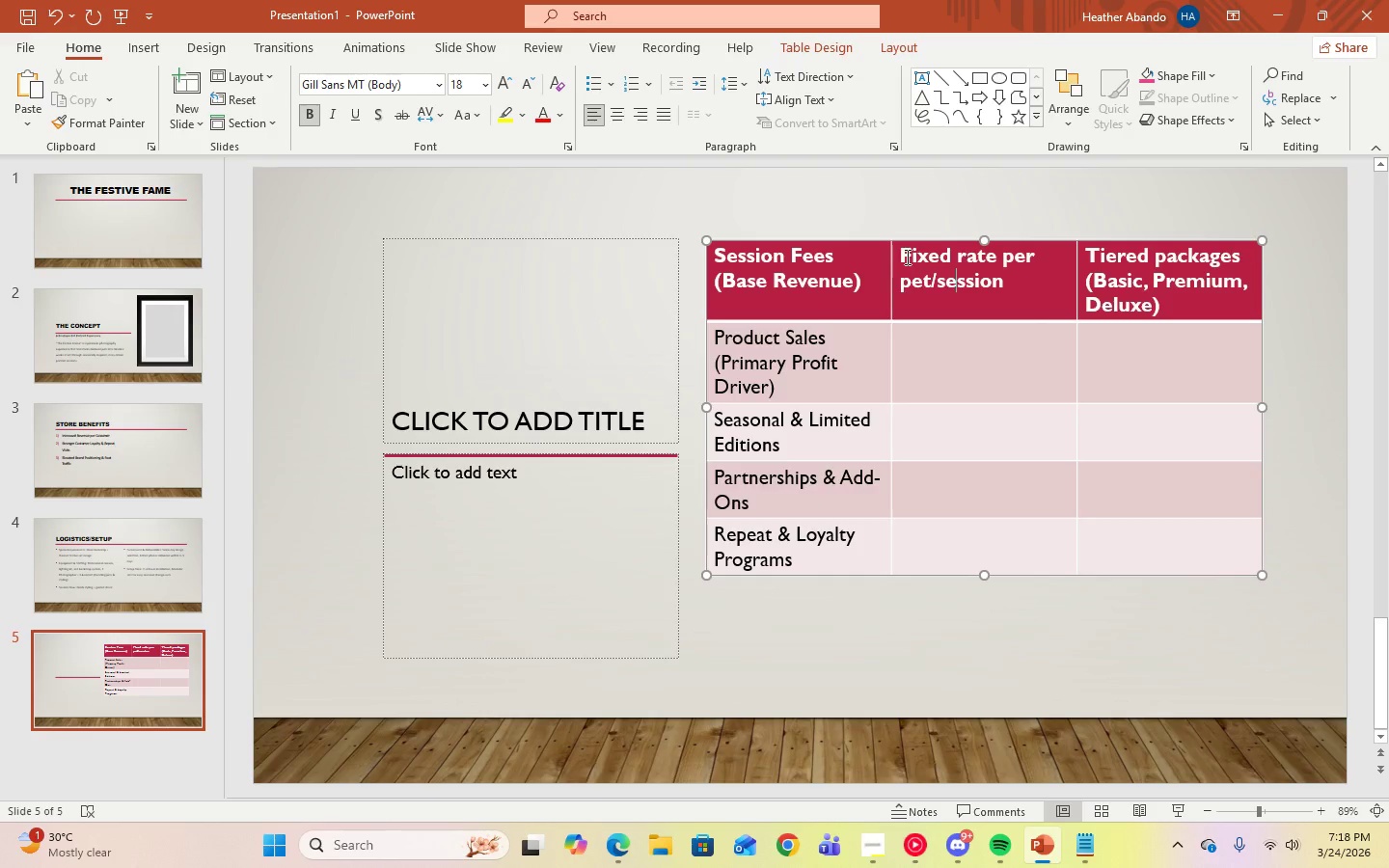 
left_click([902, 256])
 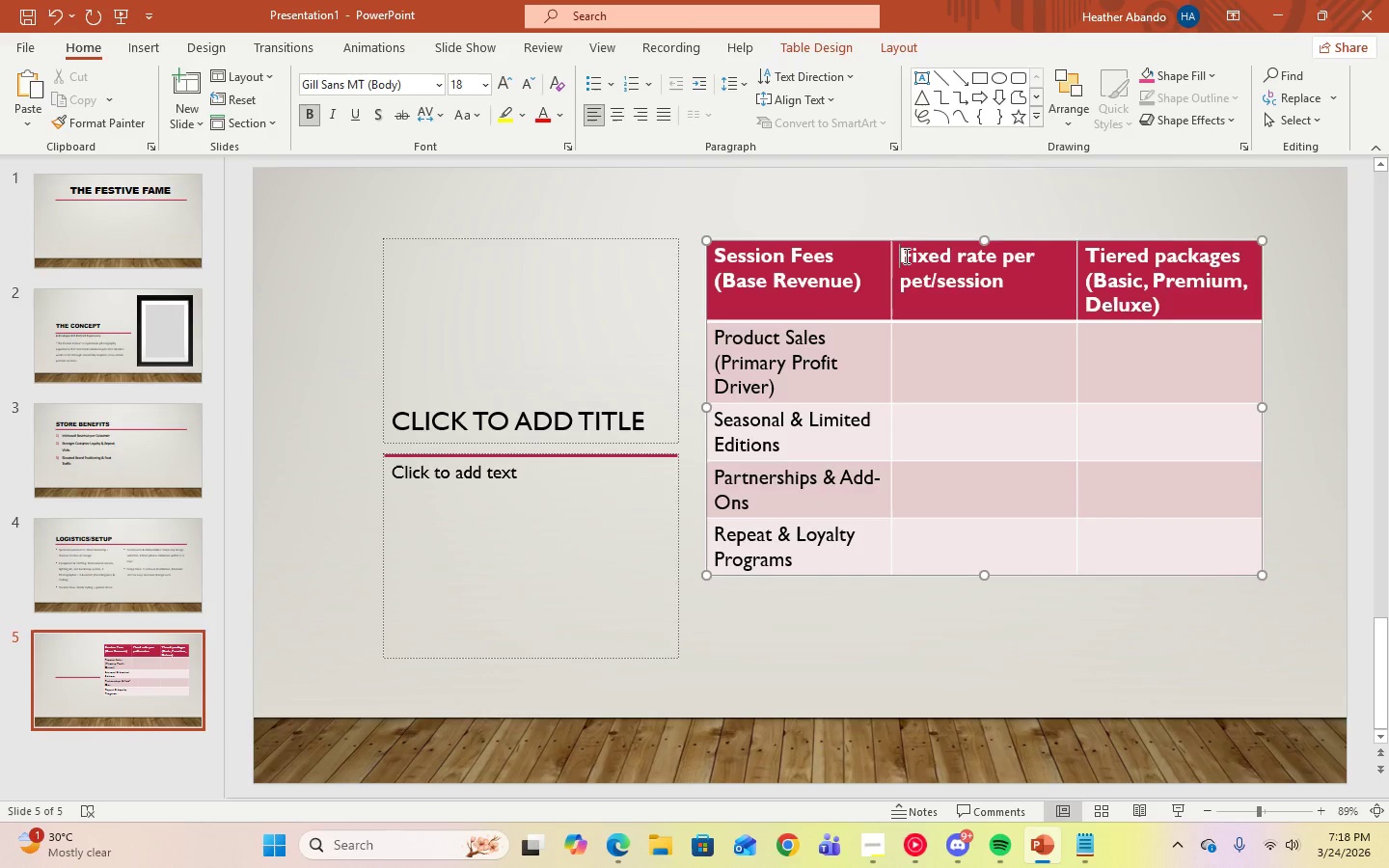 
left_click_drag(start_coordinate=[902, 256], to_coordinate=[1197, 302])
 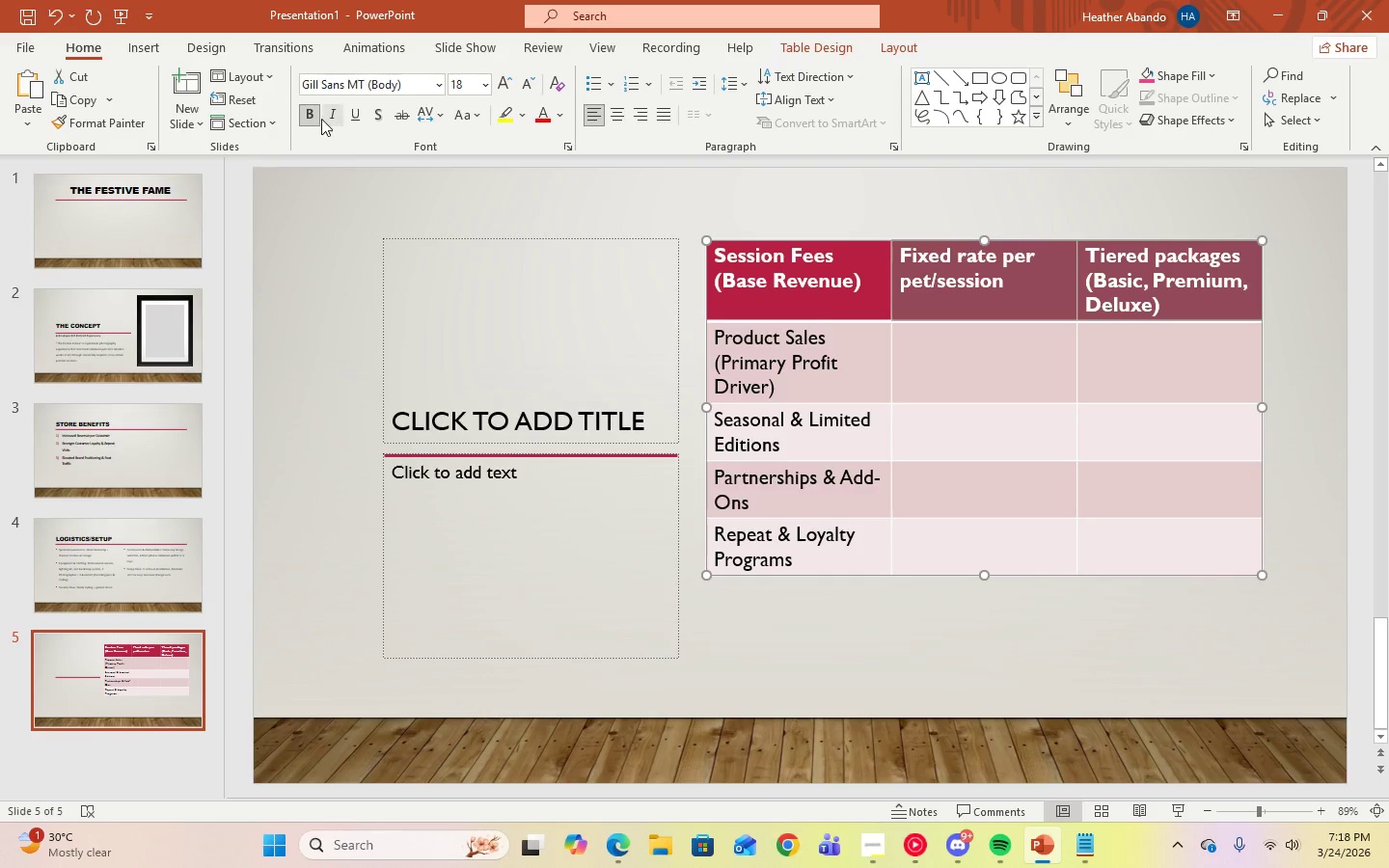 
left_click([313, 117])
 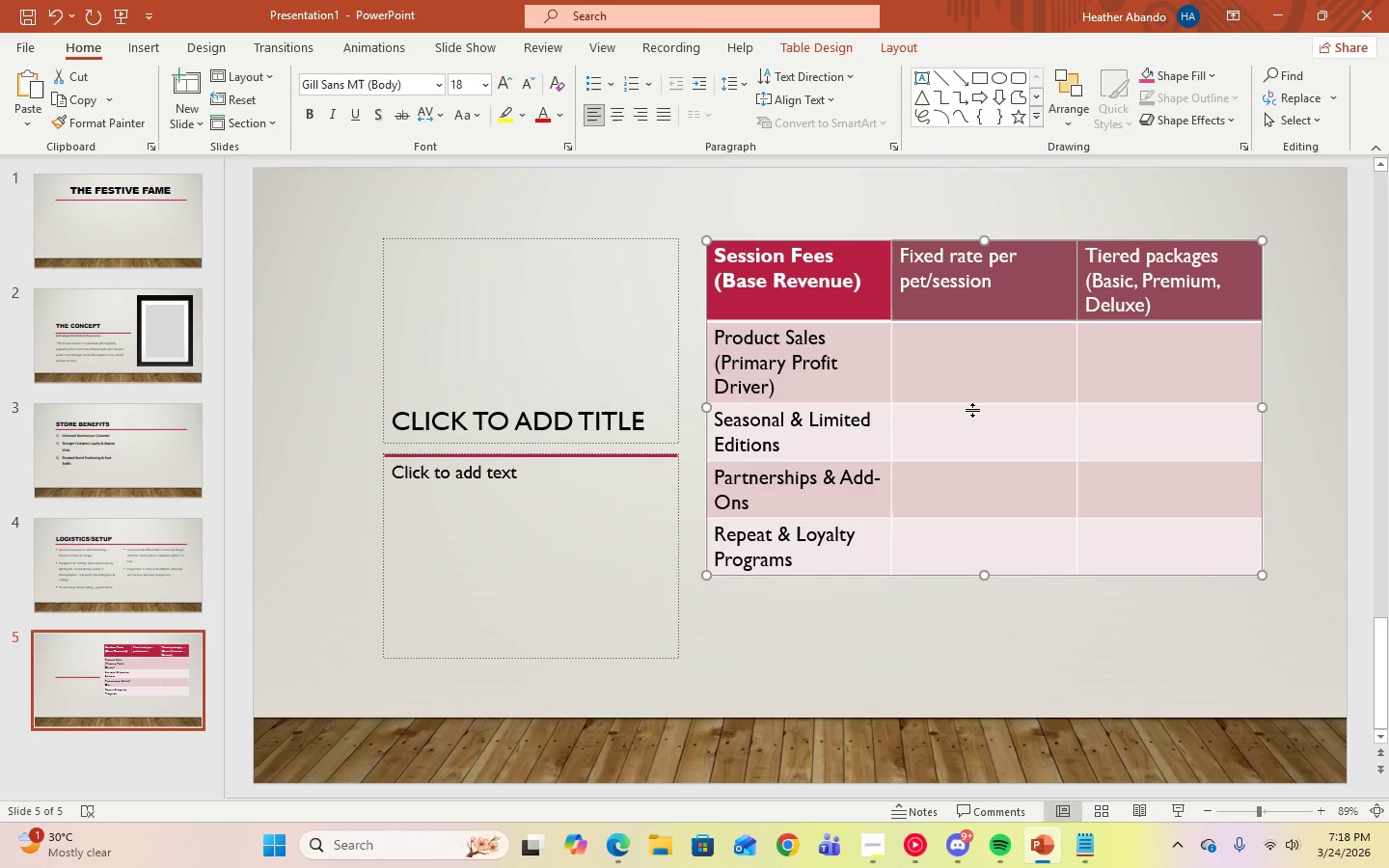 
left_click([955, 373])
 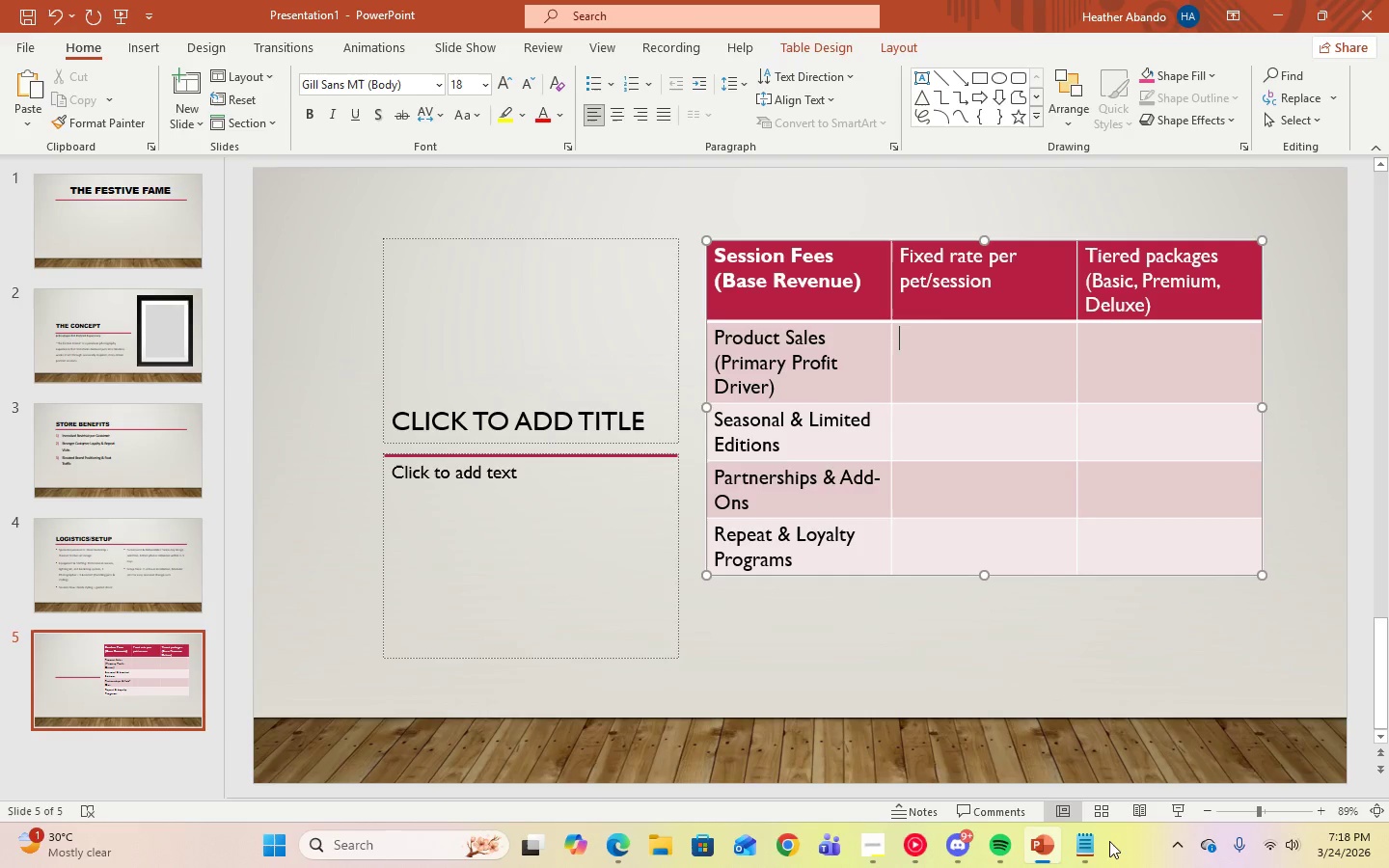 
left_click([1082, 839])
 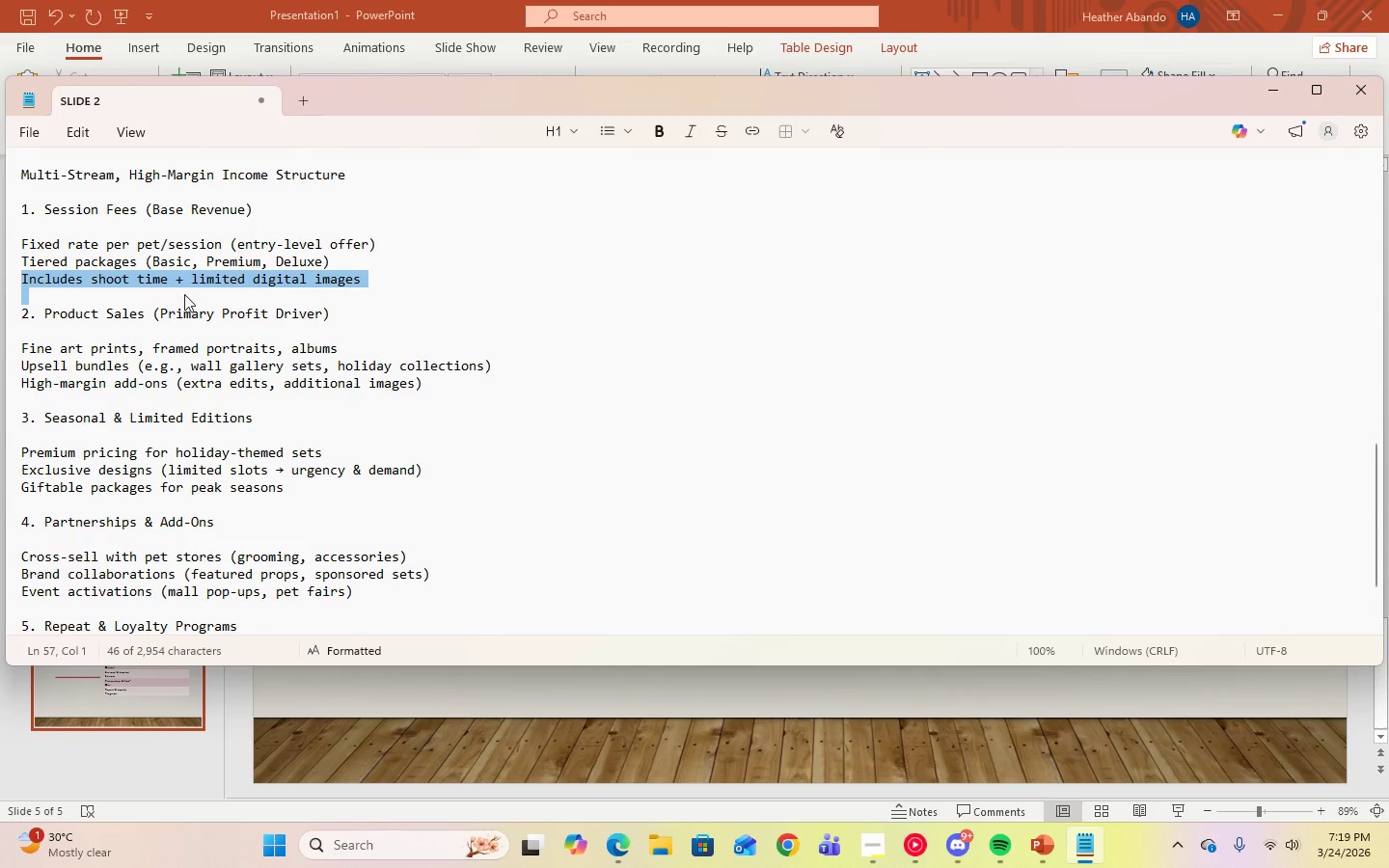 
left_click([446, 290])
 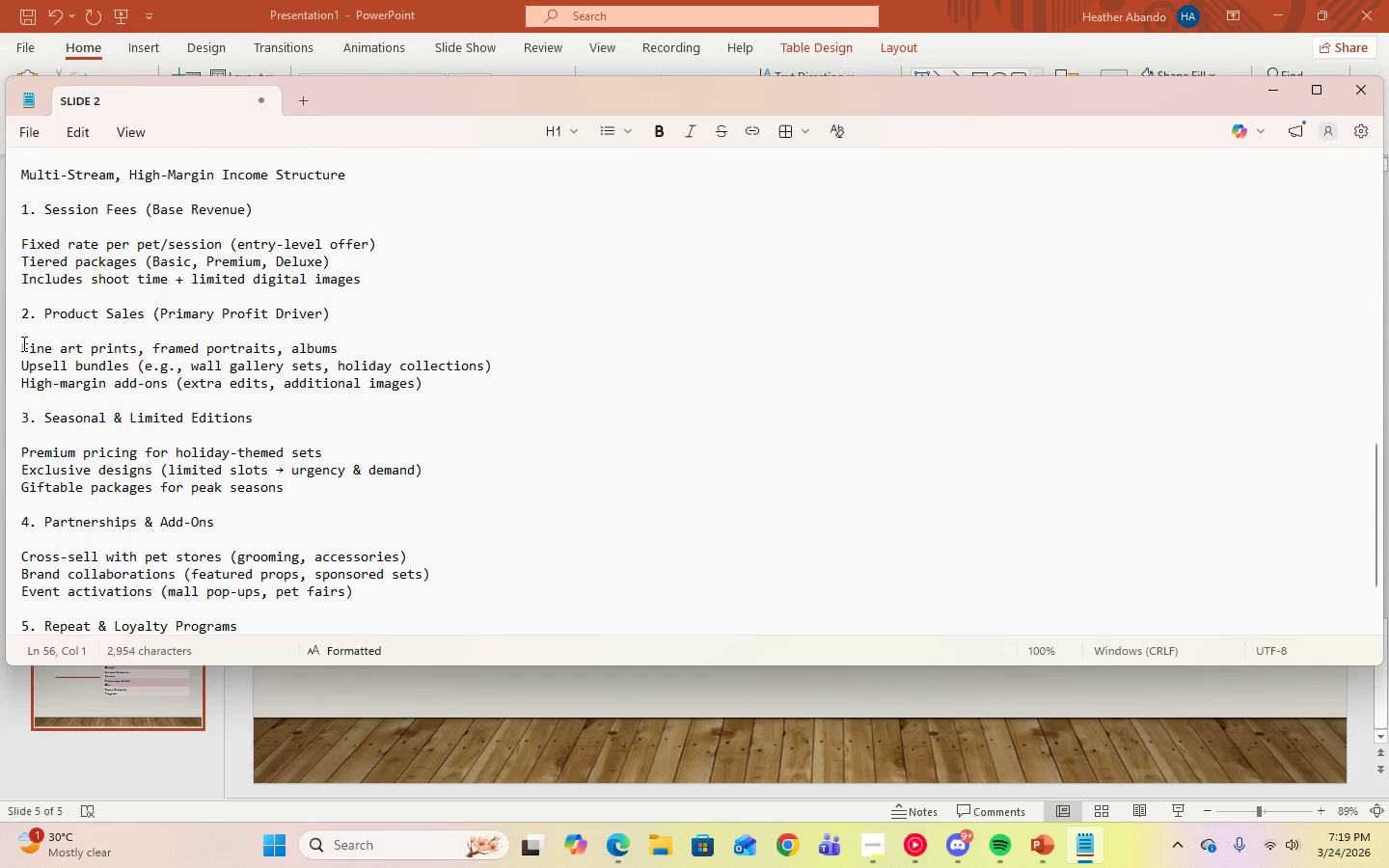 
left_click_drag(start_coordinate=[22, 343], to_coordinate=[340, 350])
 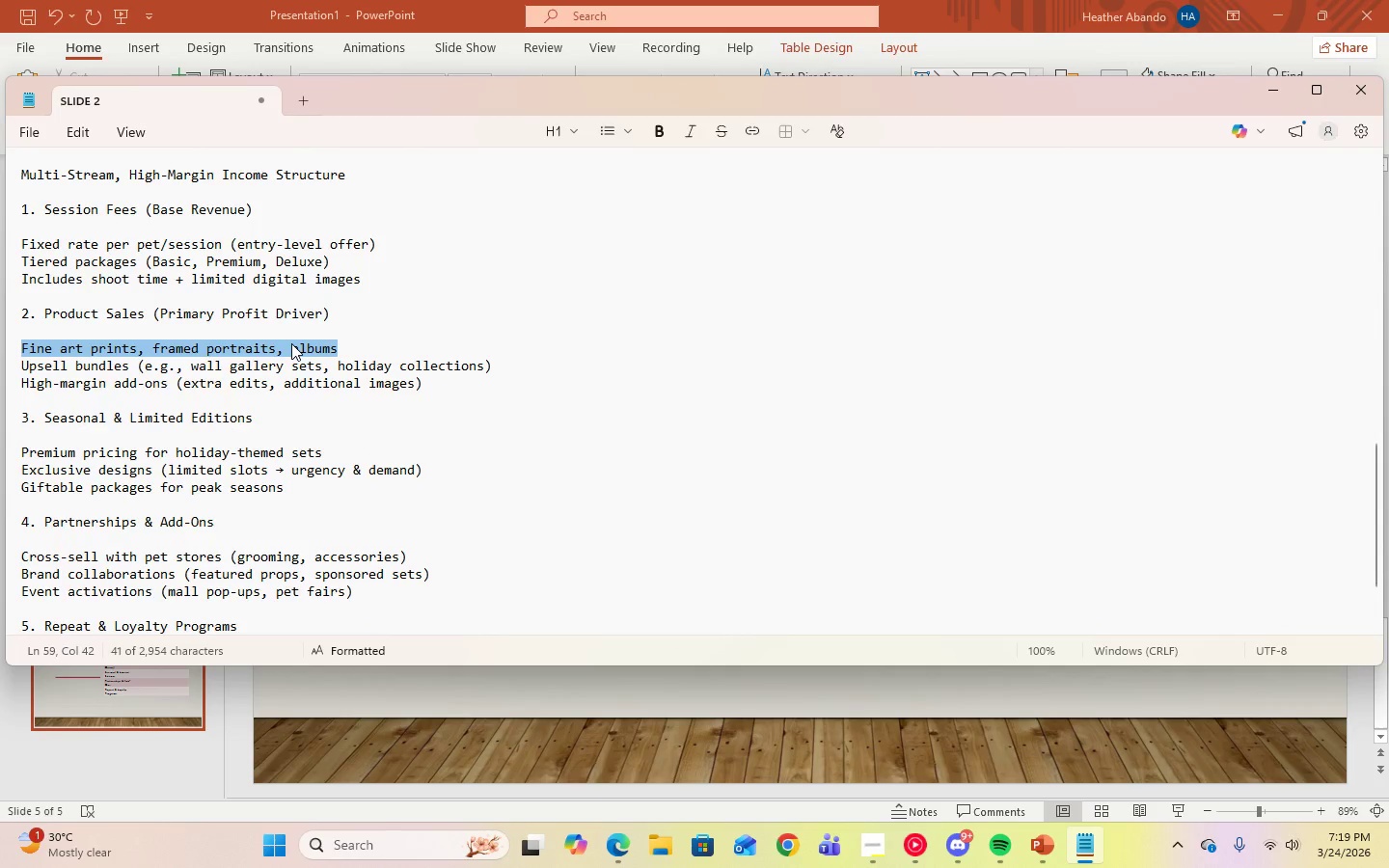 
right_click([291, 343])
 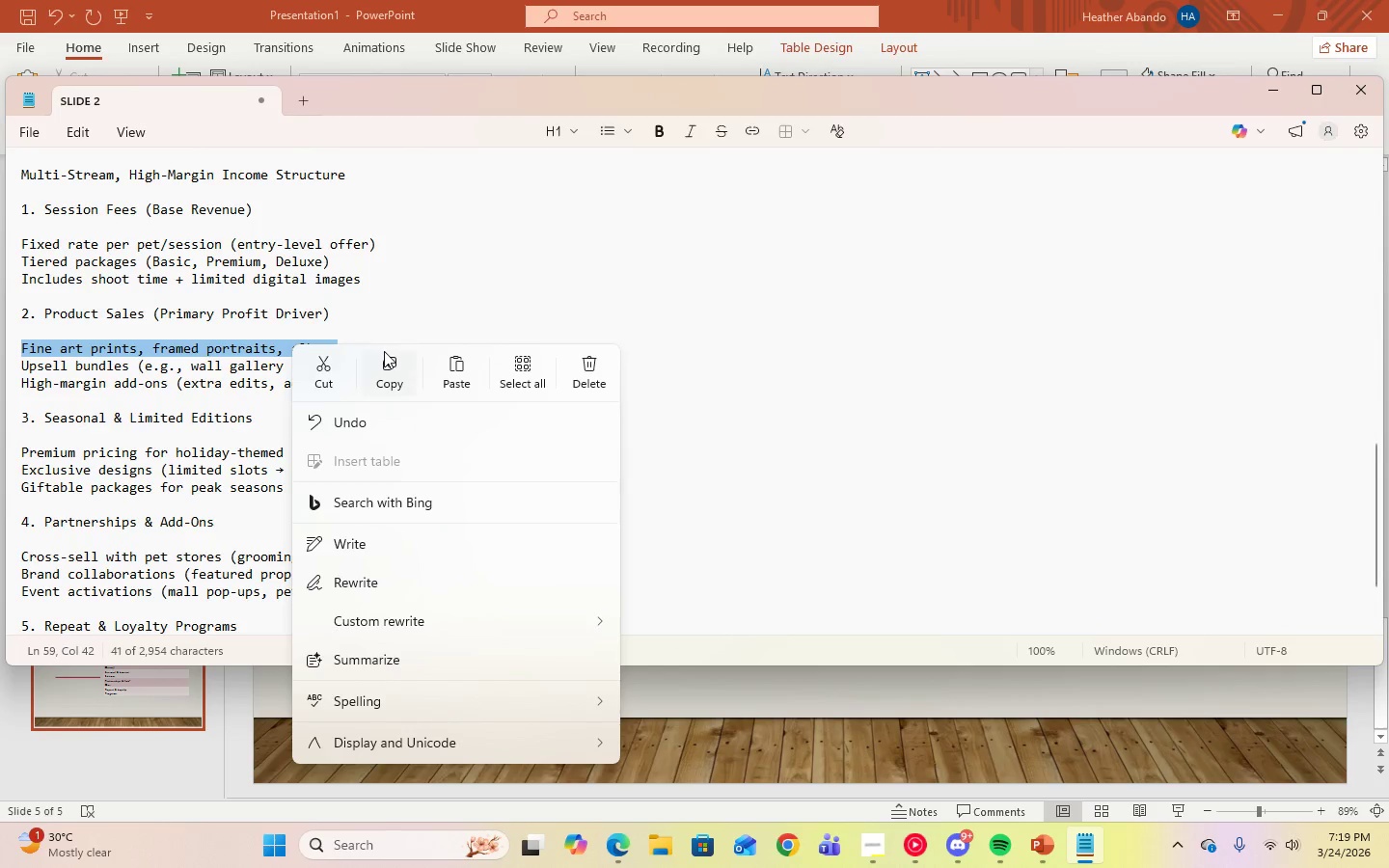 
left_click([384, 351])
 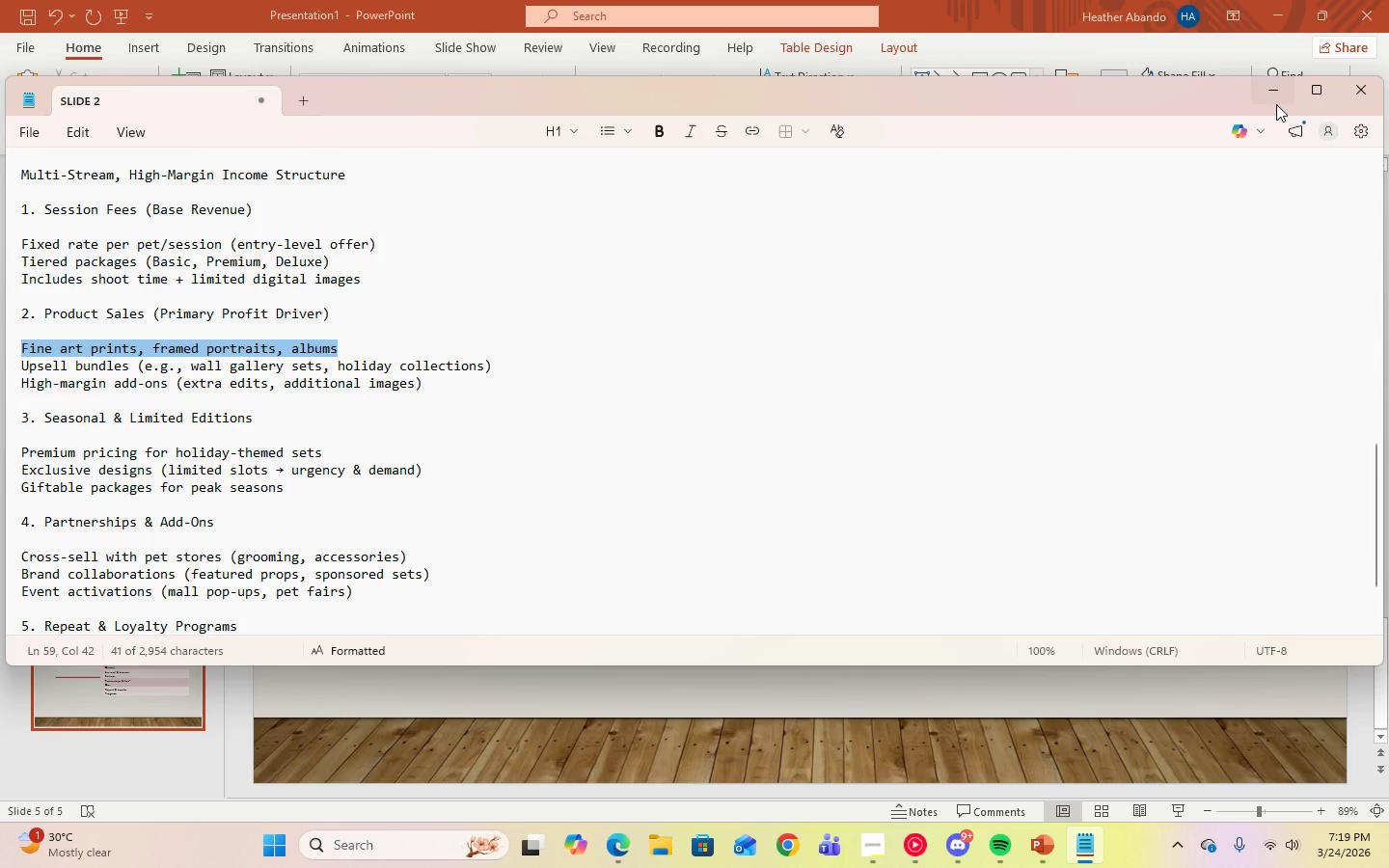 
left_click([1270, 102])
 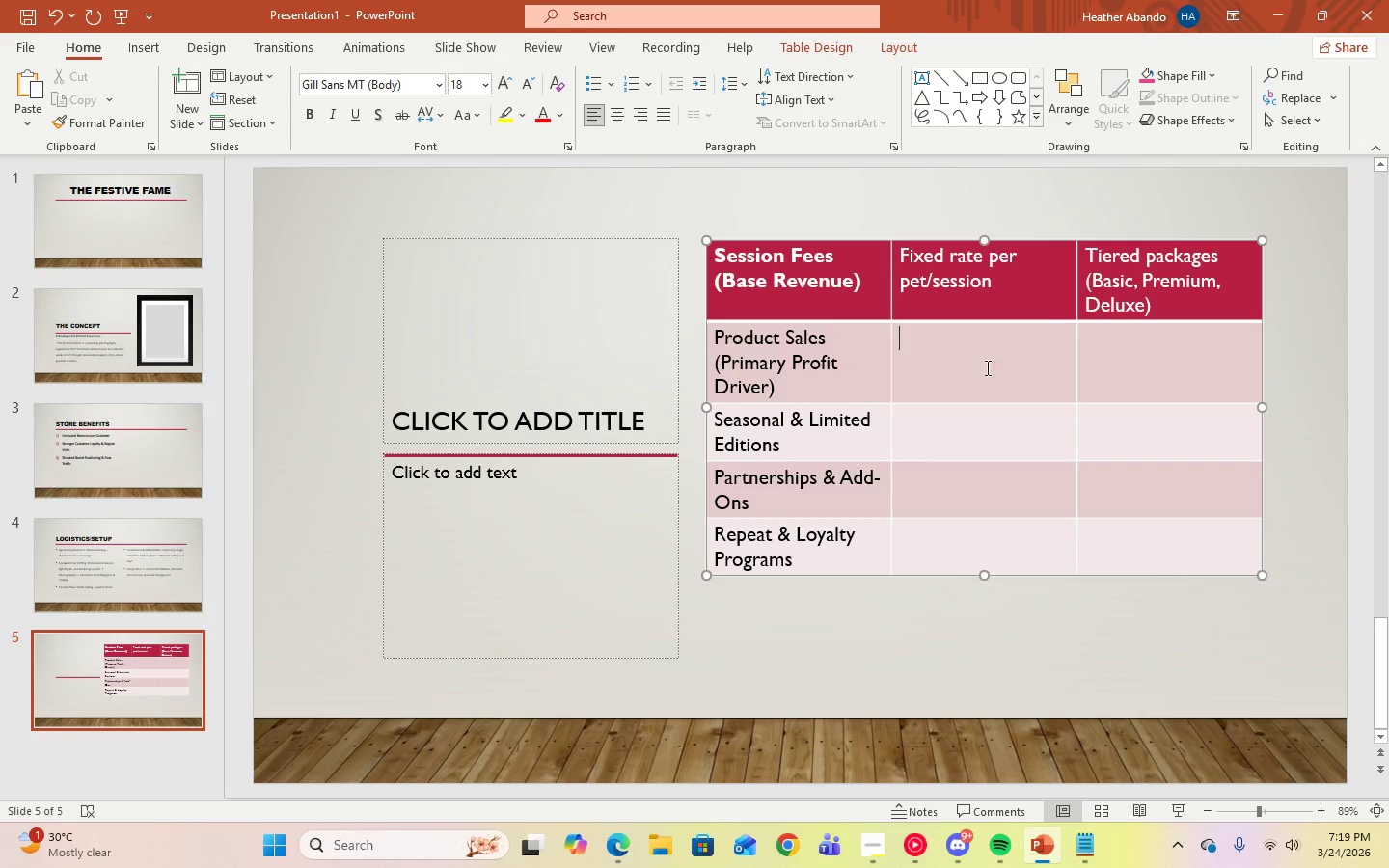 
right_click([973, 355])
 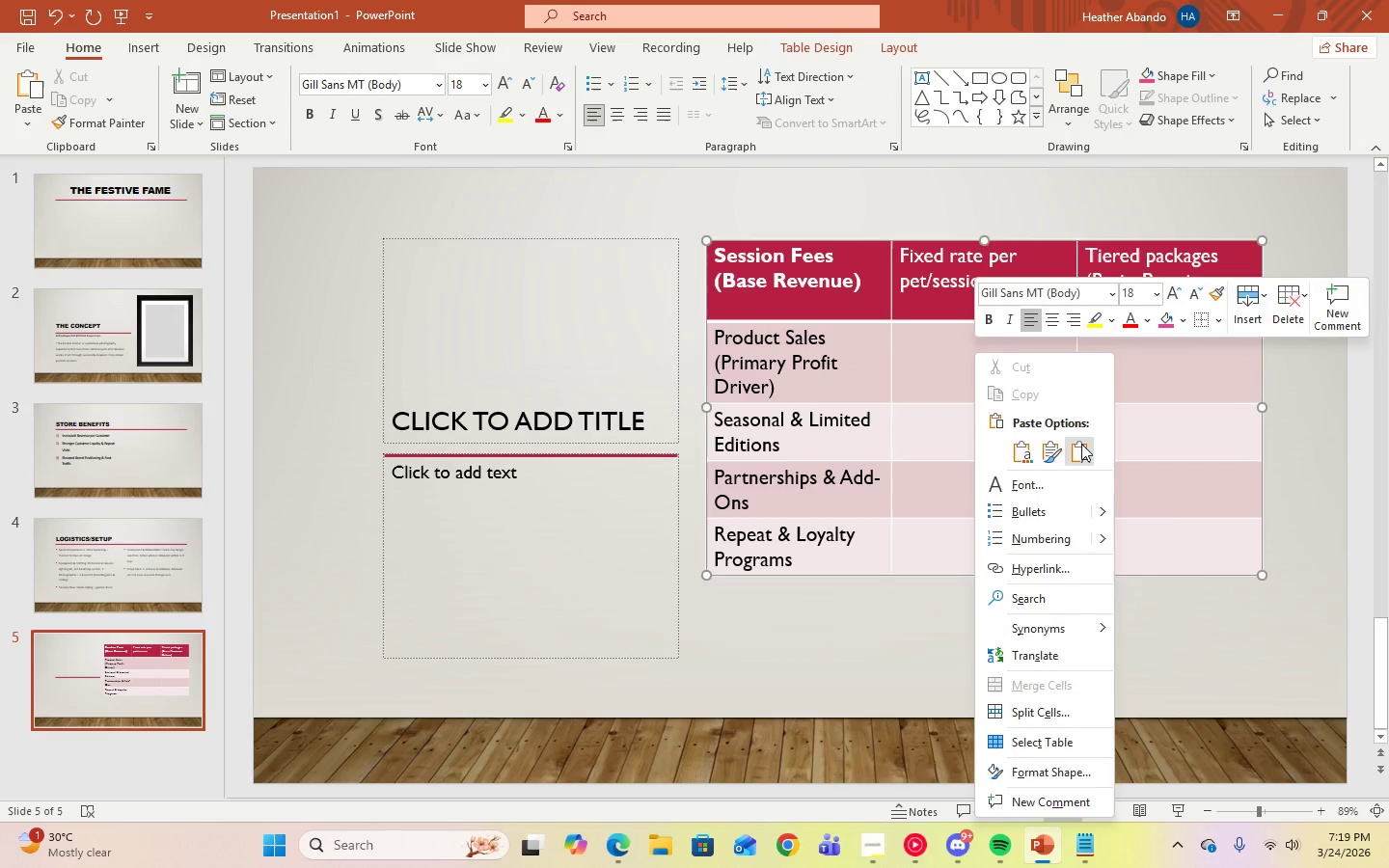 
left_click([1081, 444])
 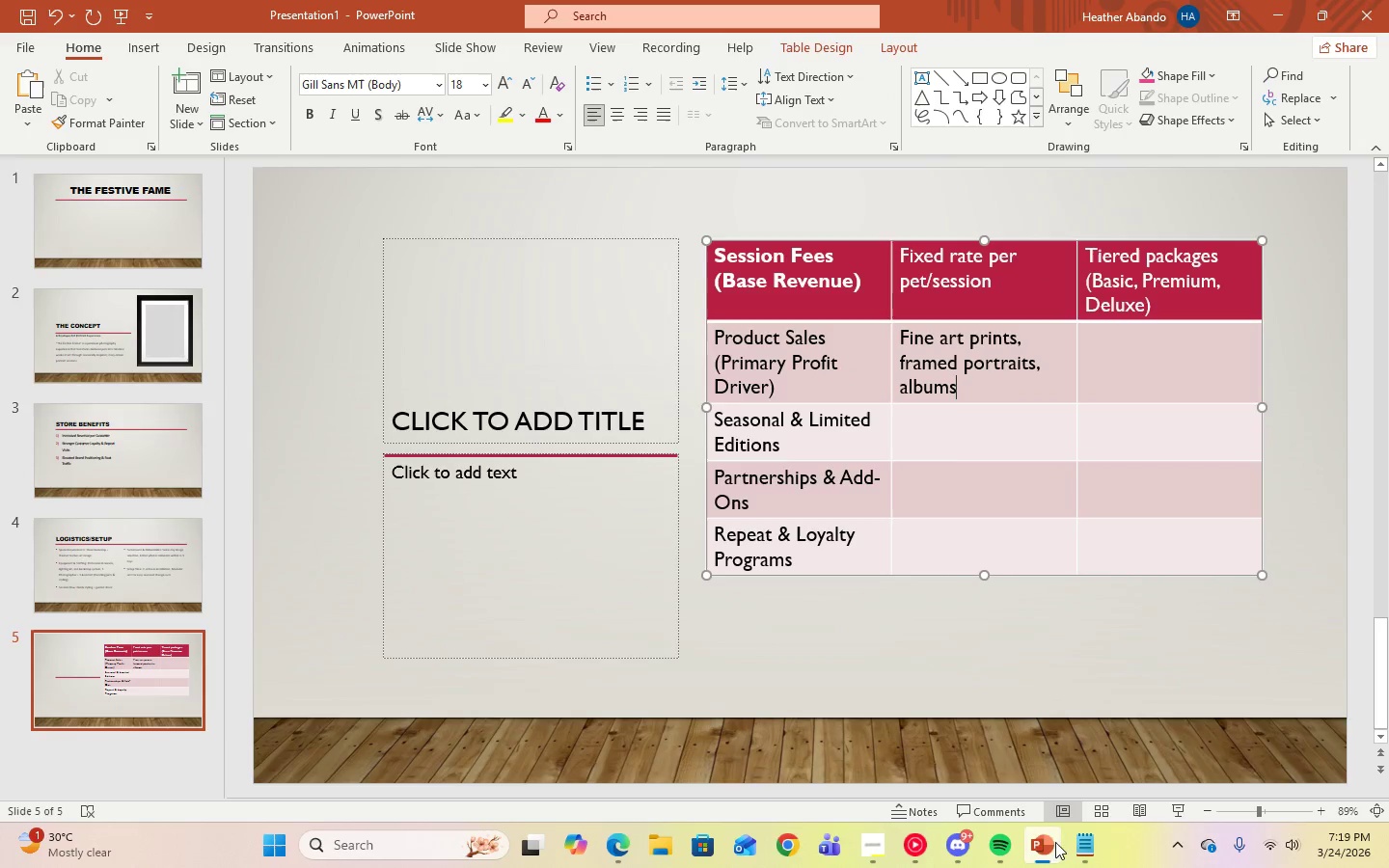 
left_click([1073, 847])
 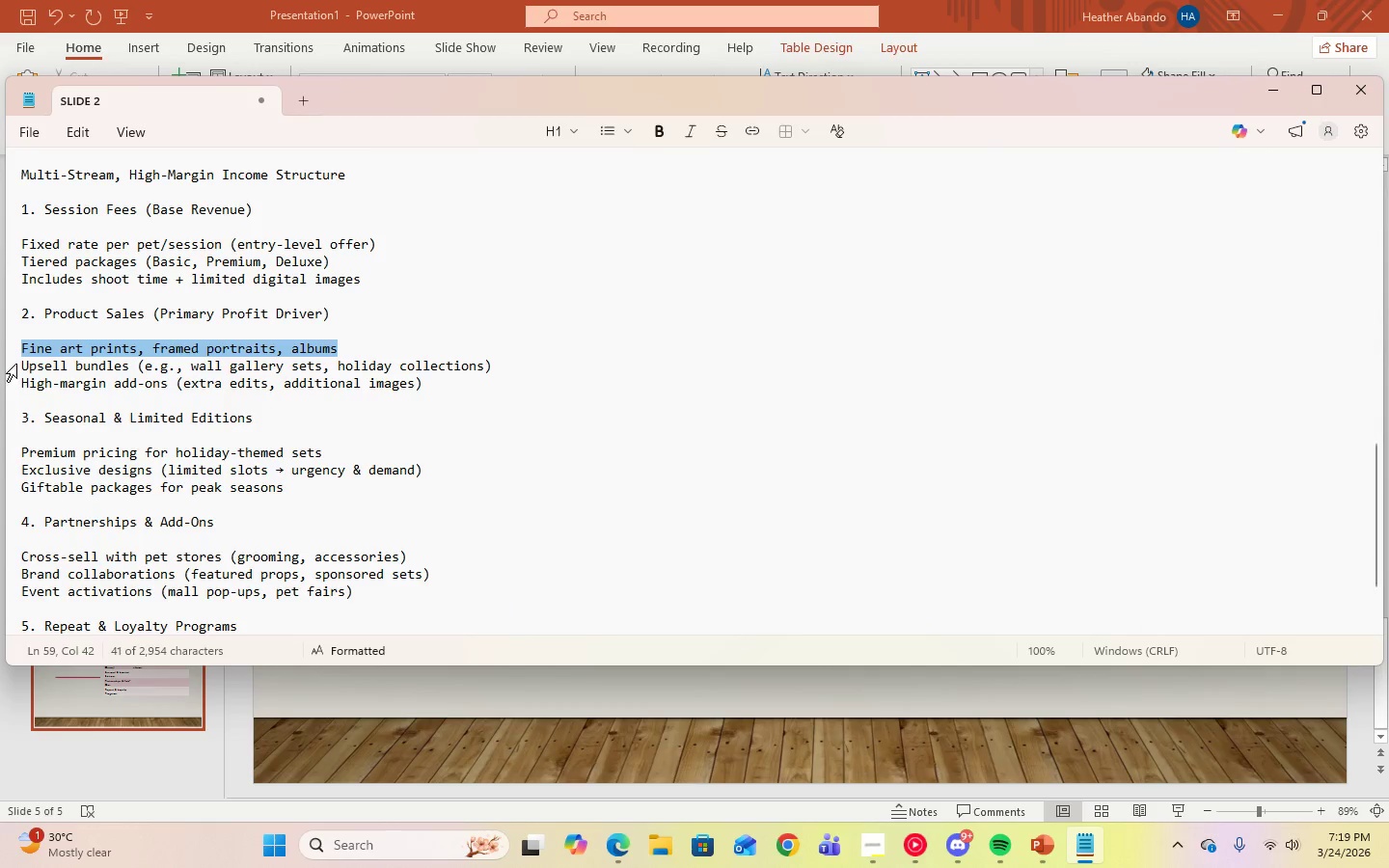 
left_click_drag(start_coordinate=[23, 364], to_coordinate=[136, 364])
 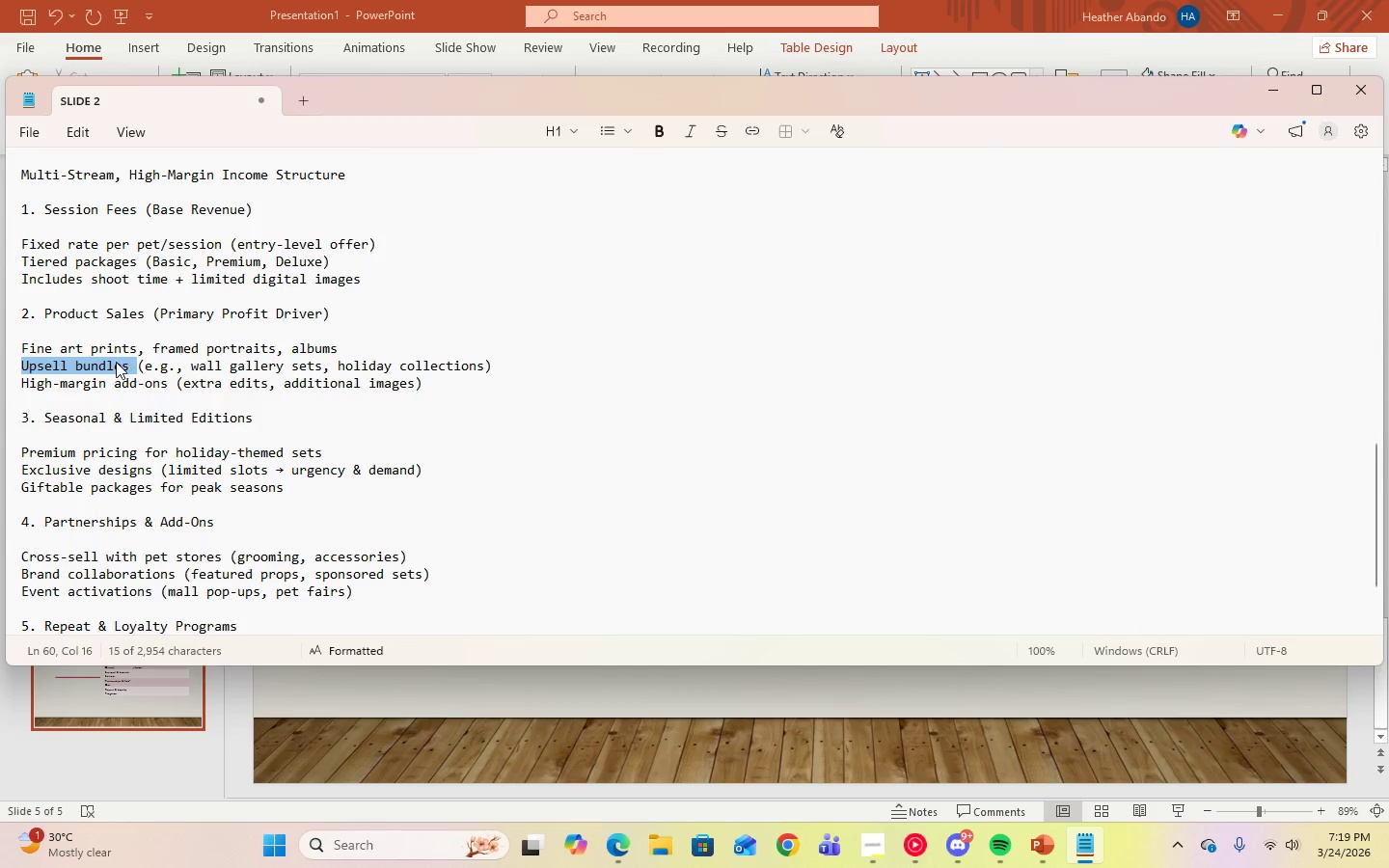 
right_click([116, 362])
 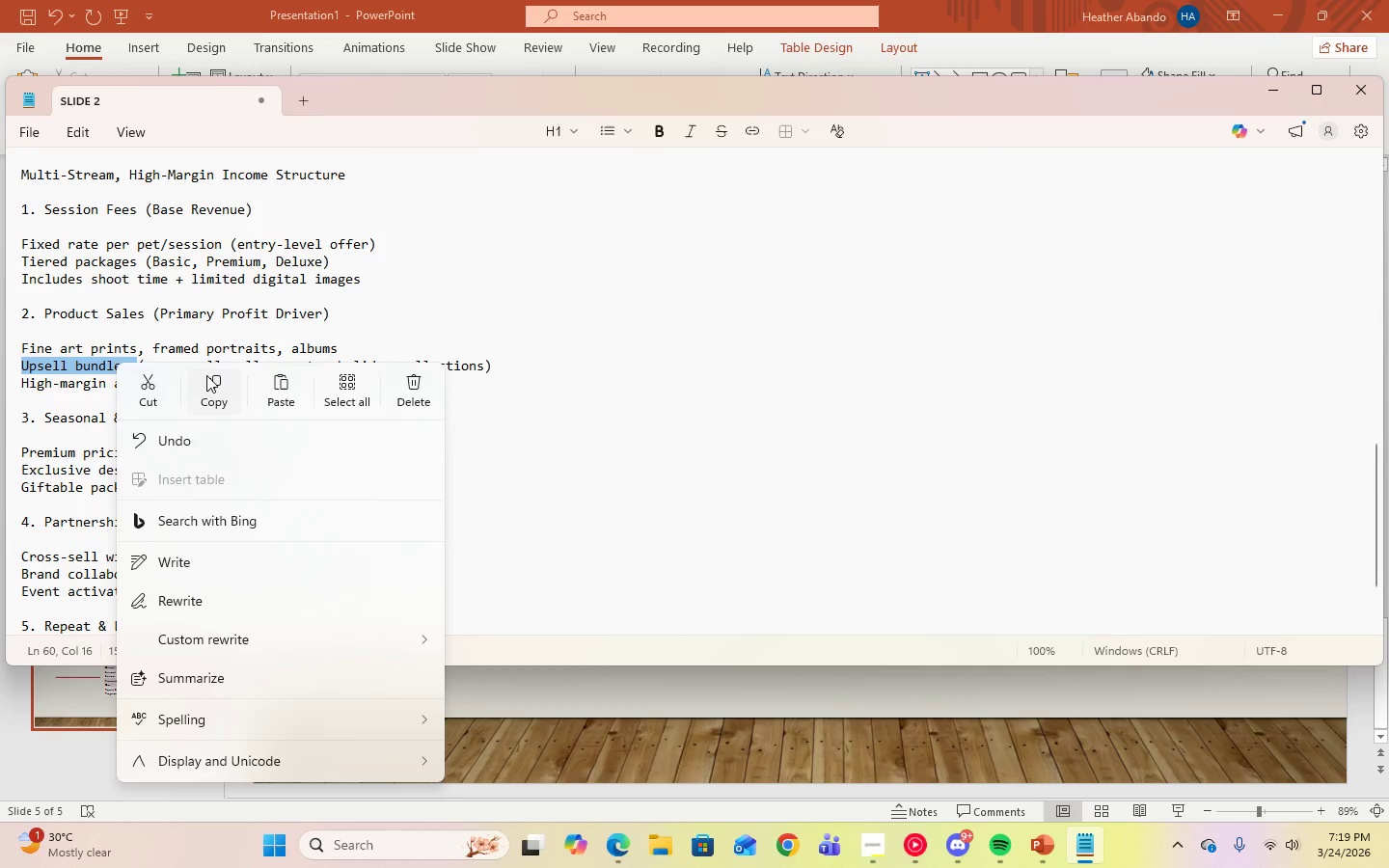 
left_click([239, 392])
 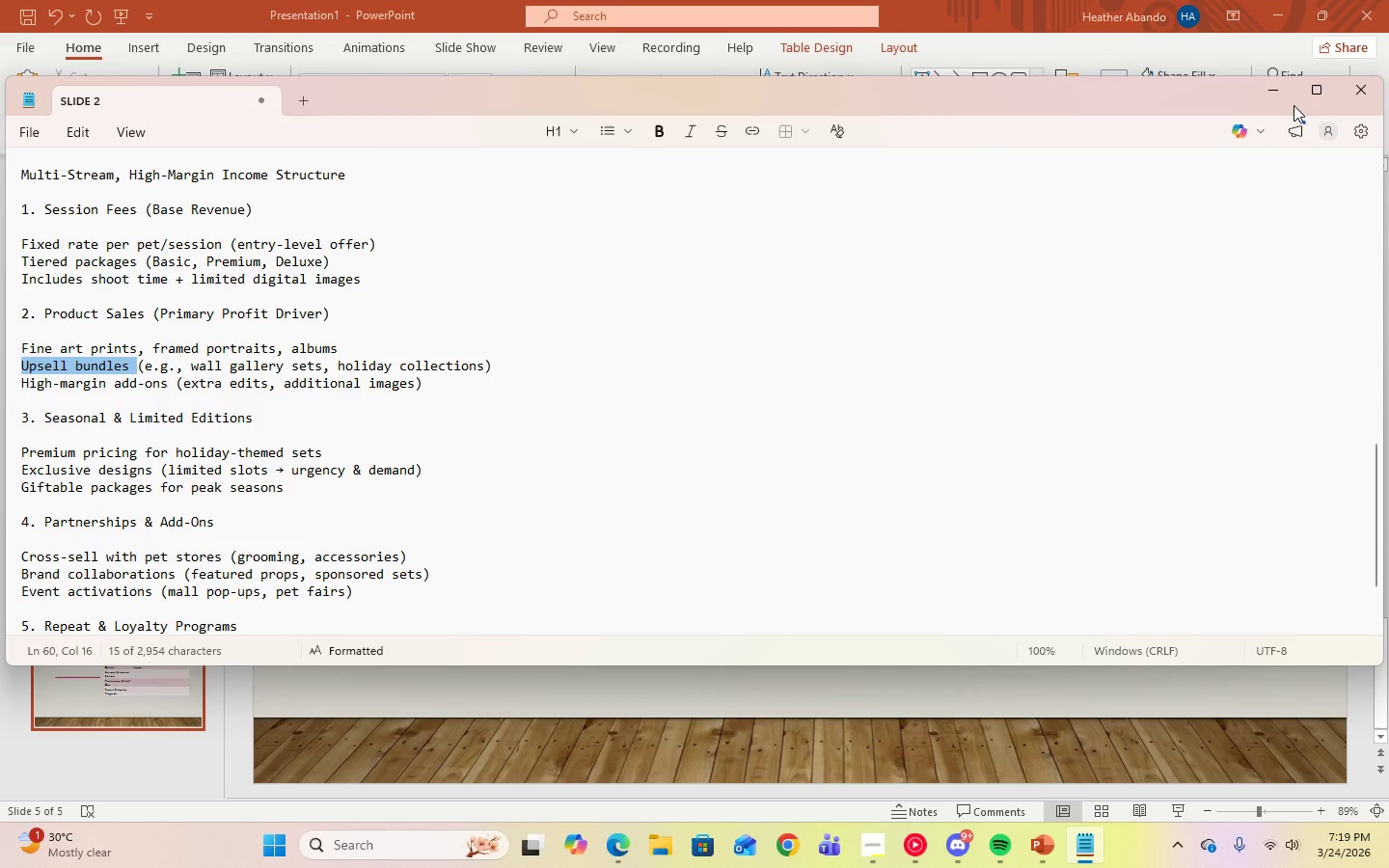 
left_click([1285, 92])
 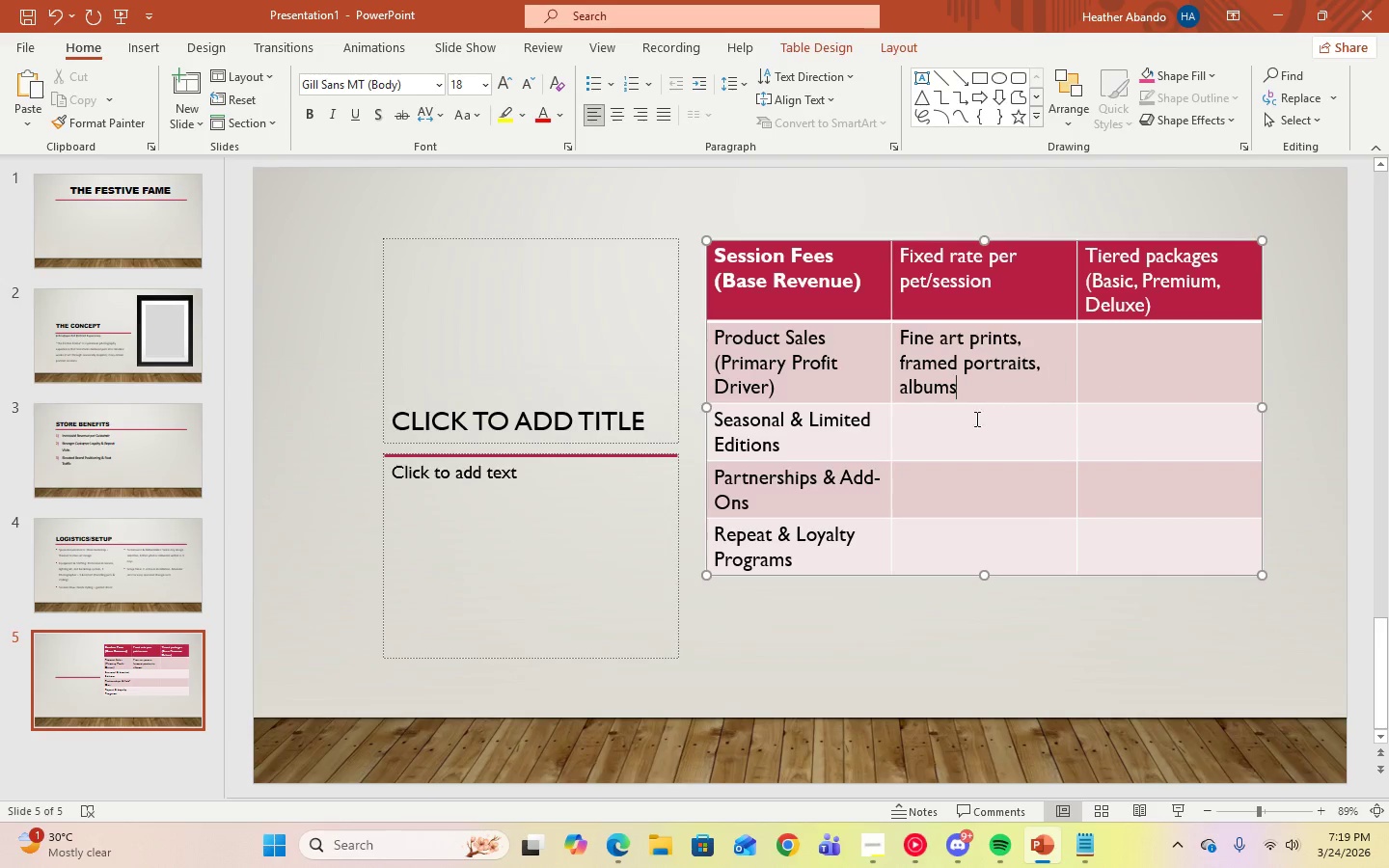 
left_click([954, 446])
 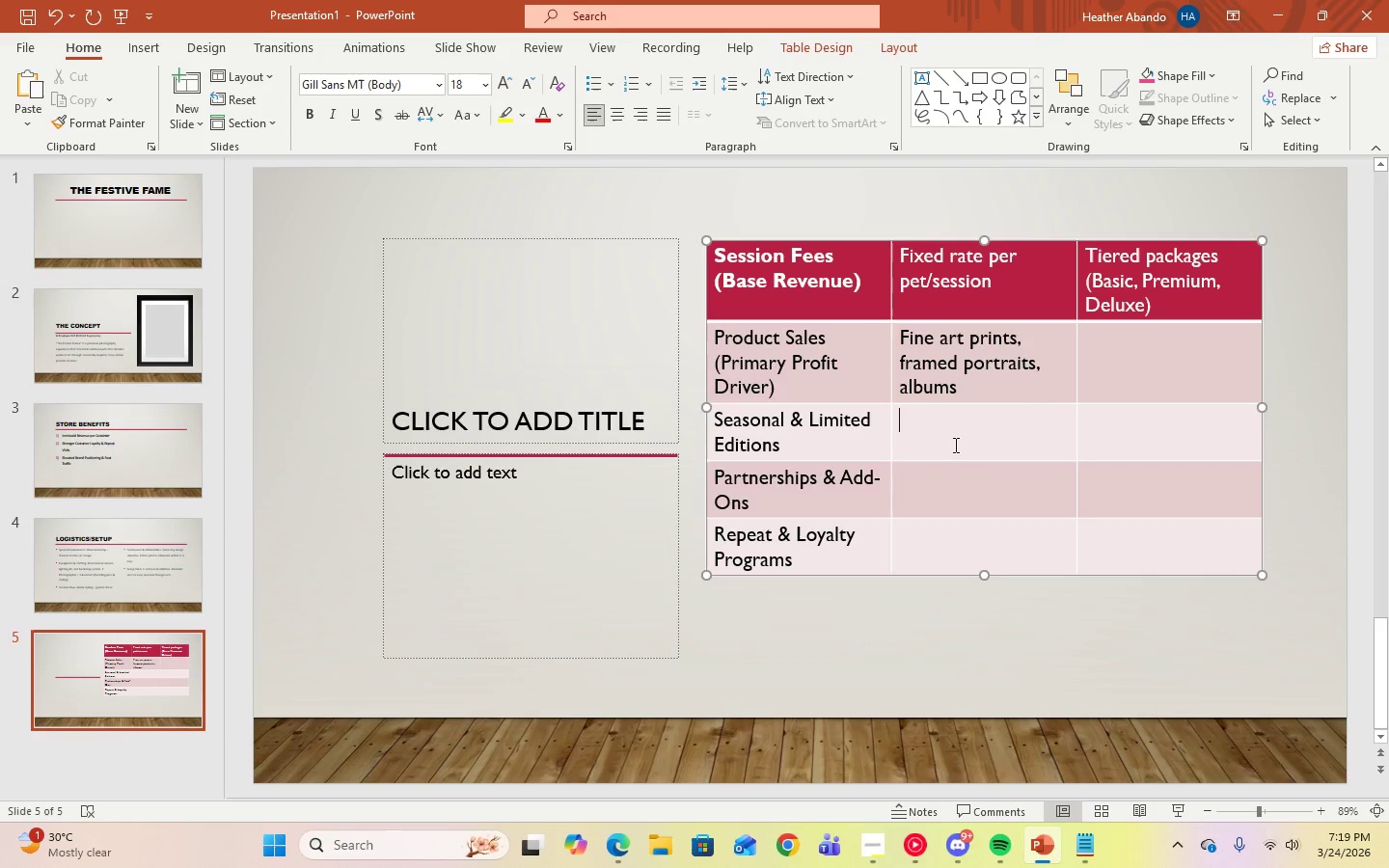 
right_click([954, 445])
 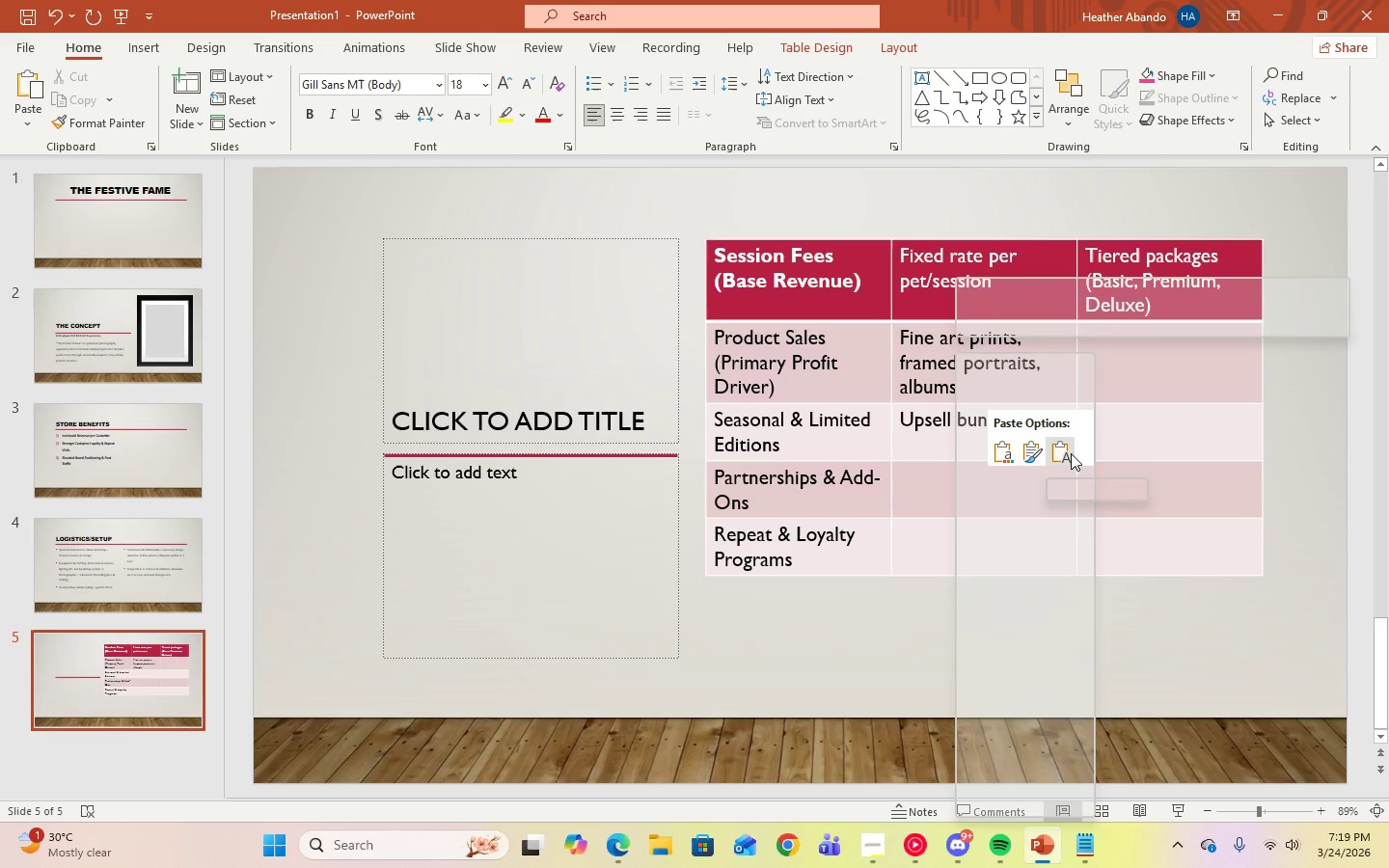 
left_click([1071, 453])
 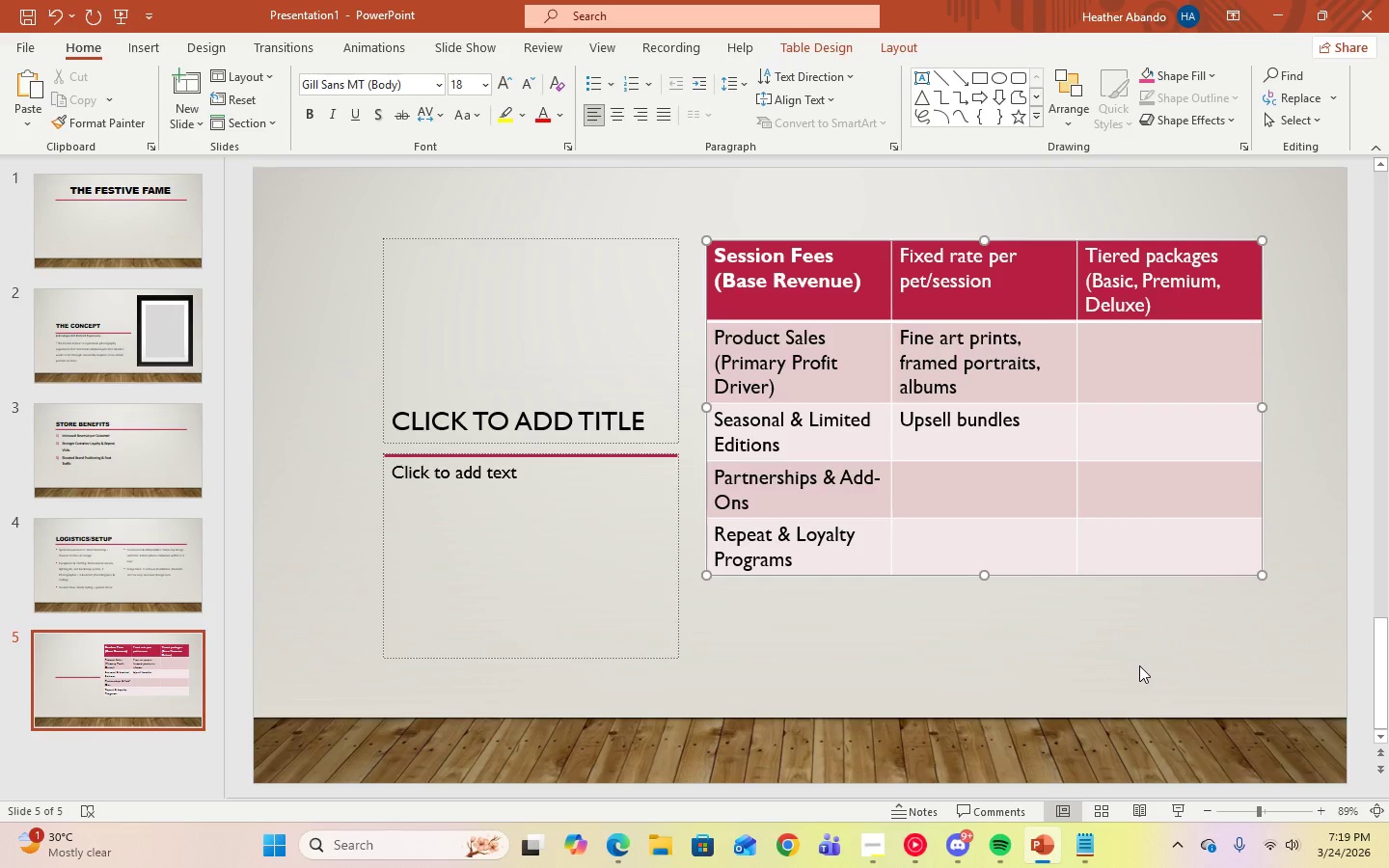 
wait(13.98)
 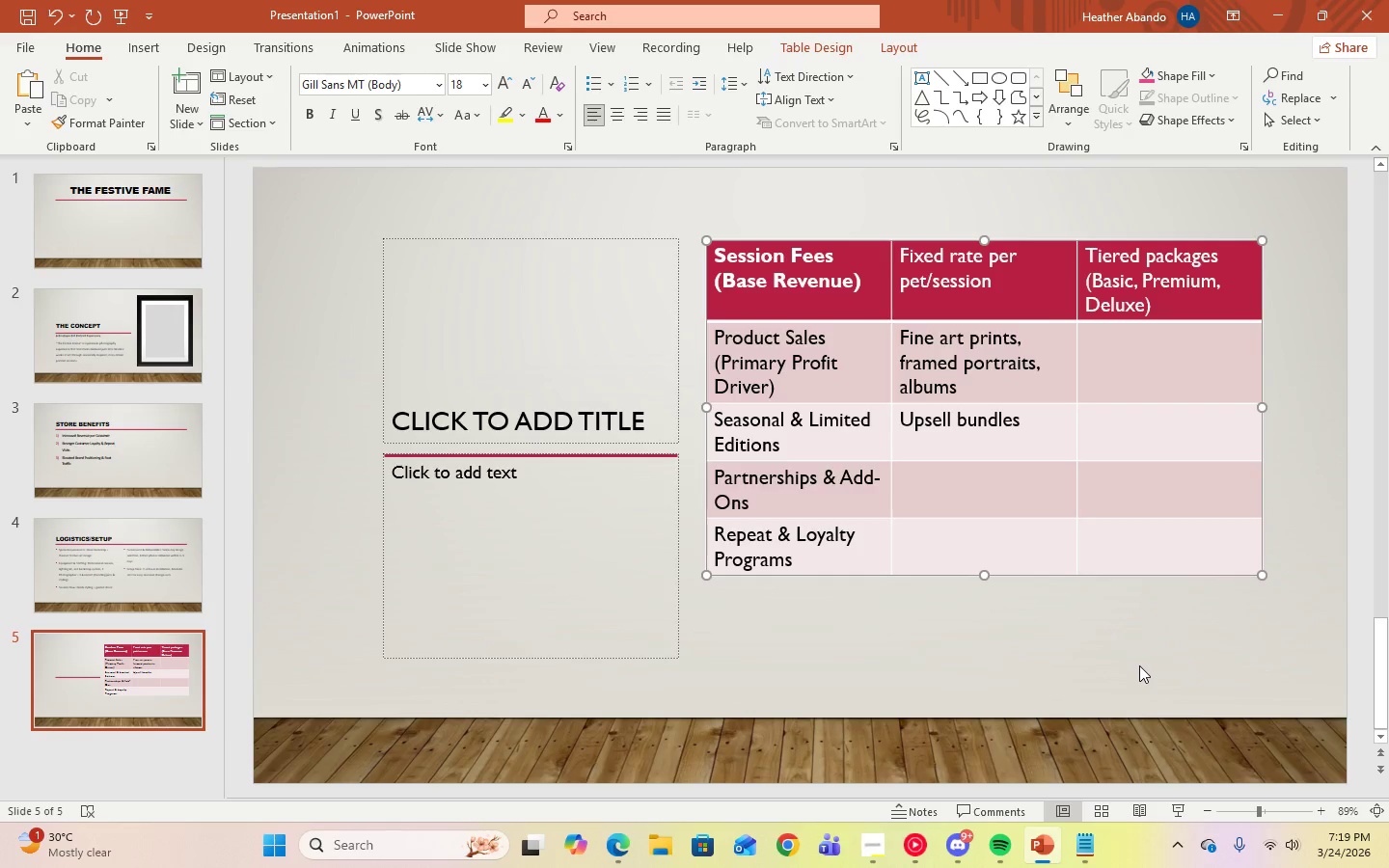 
right_click([1033, 261])
 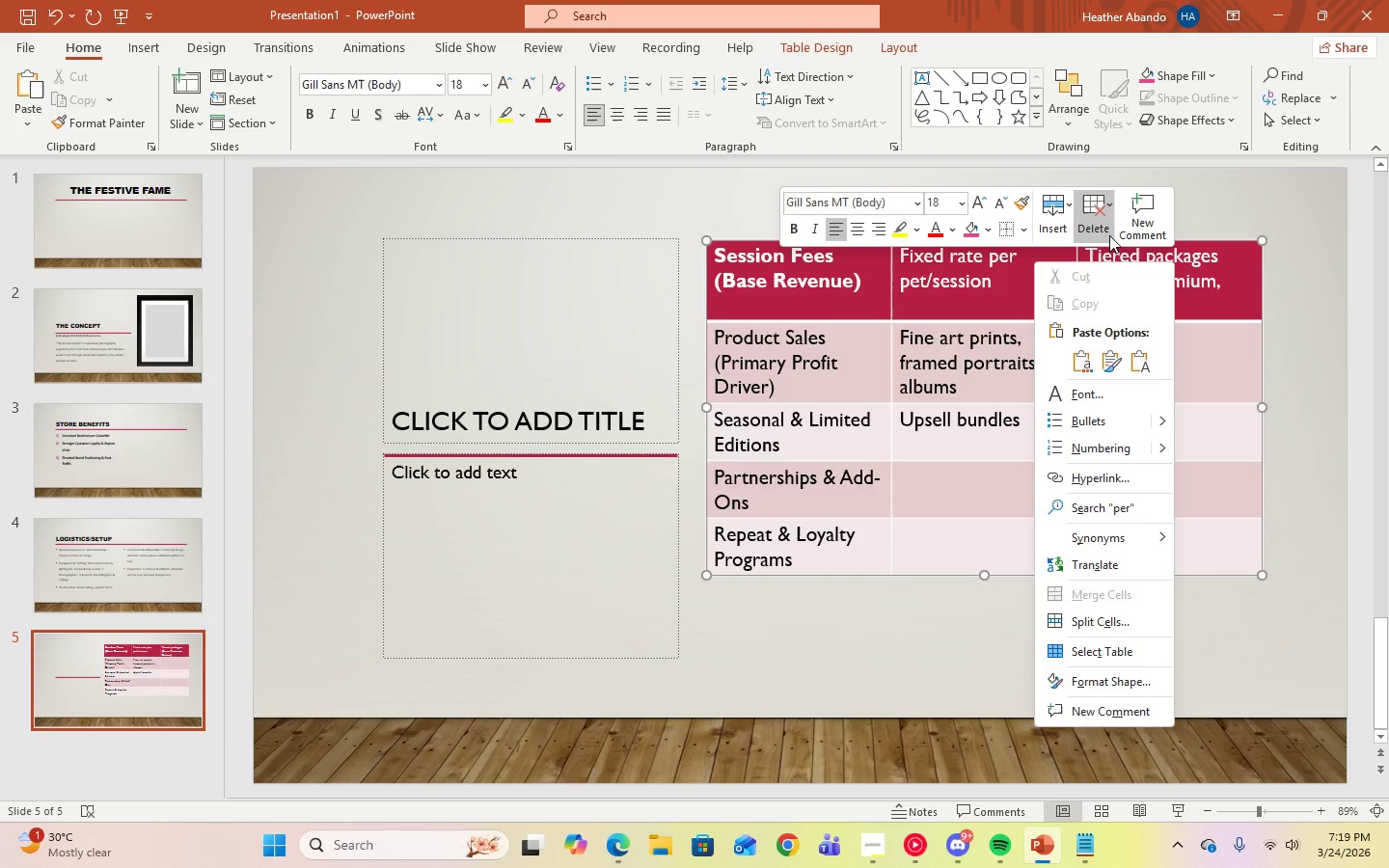 
left_click([1106, 231])
 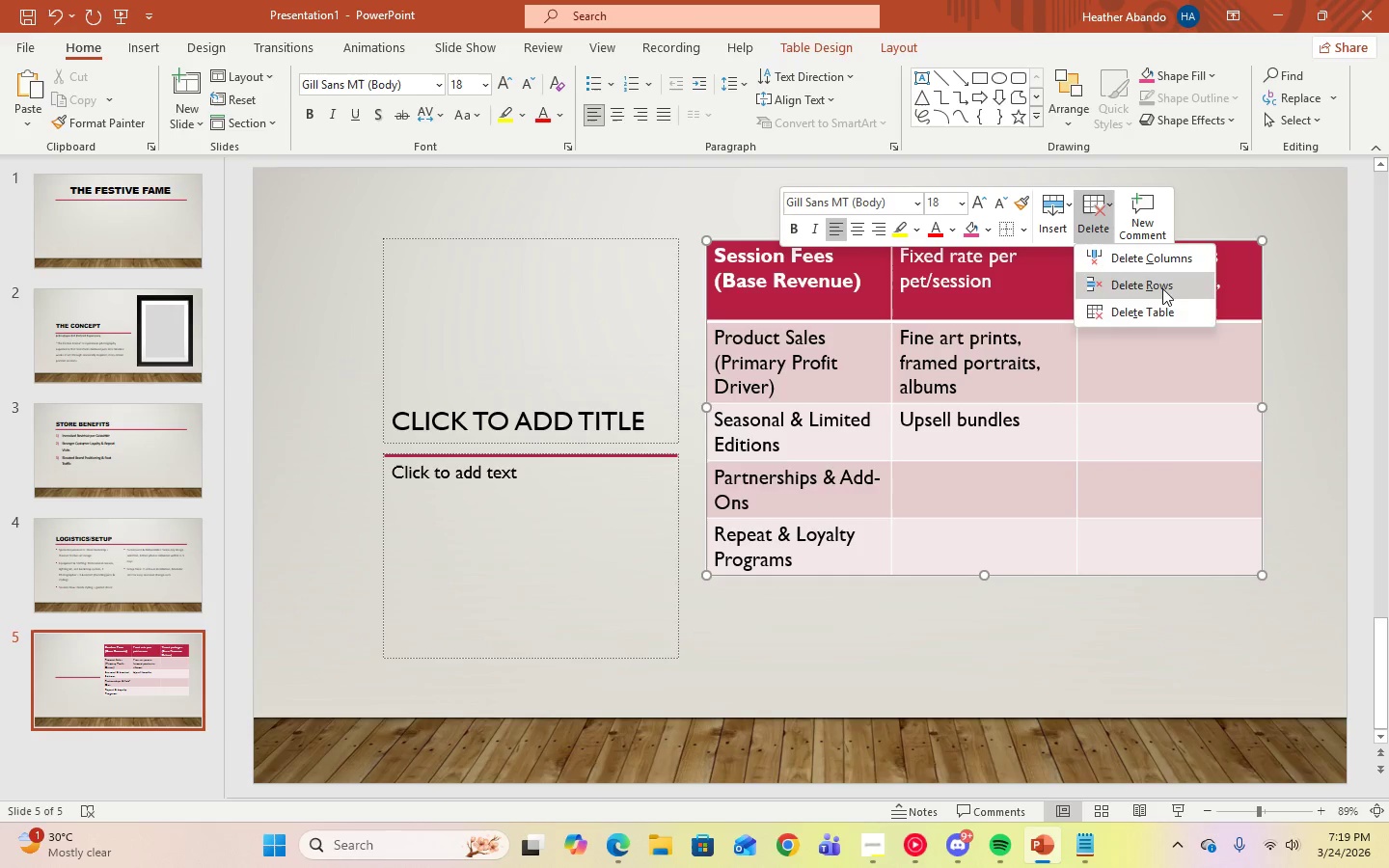 
left_click([1165, 306])
 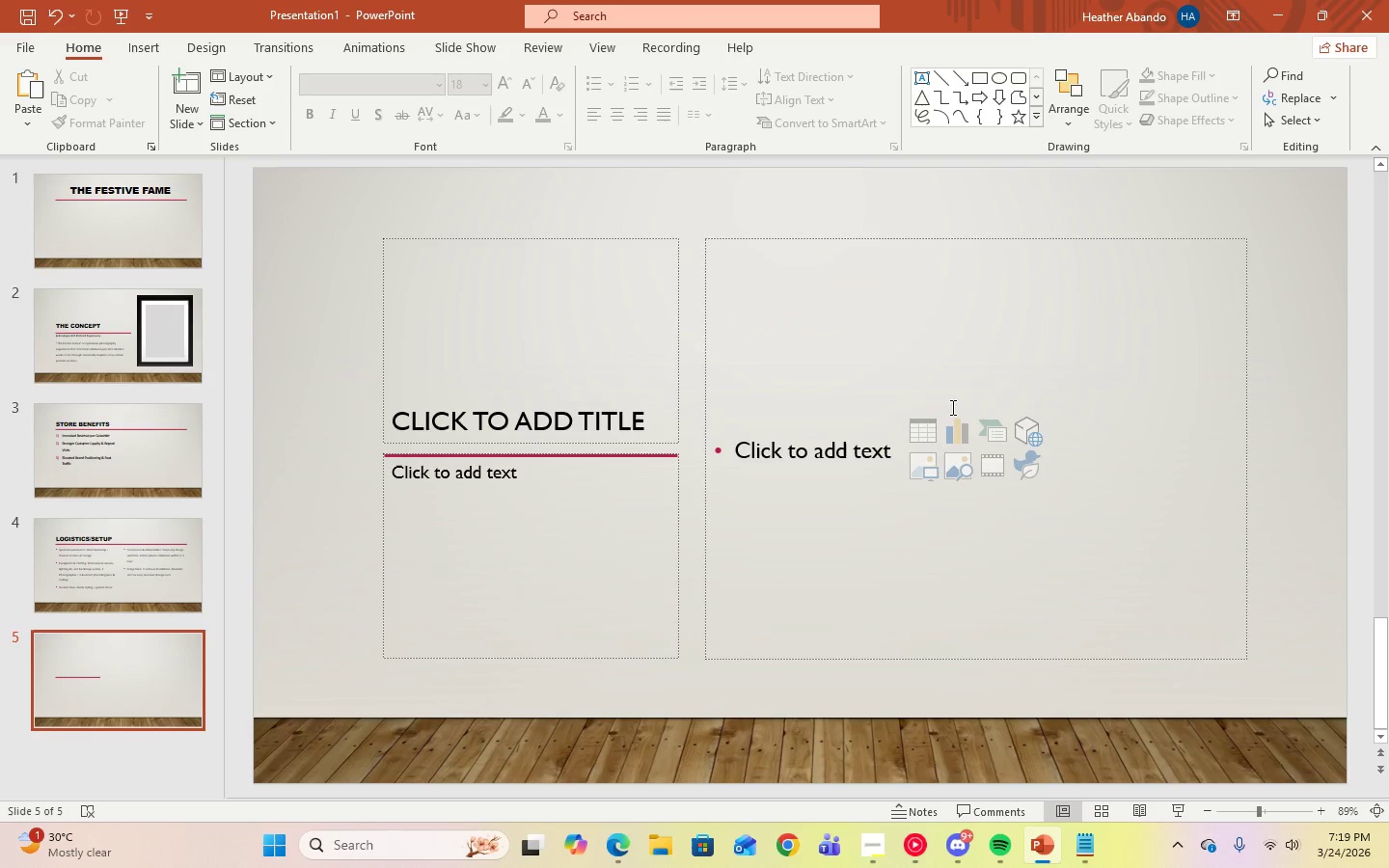 
left_click([930, 426])
 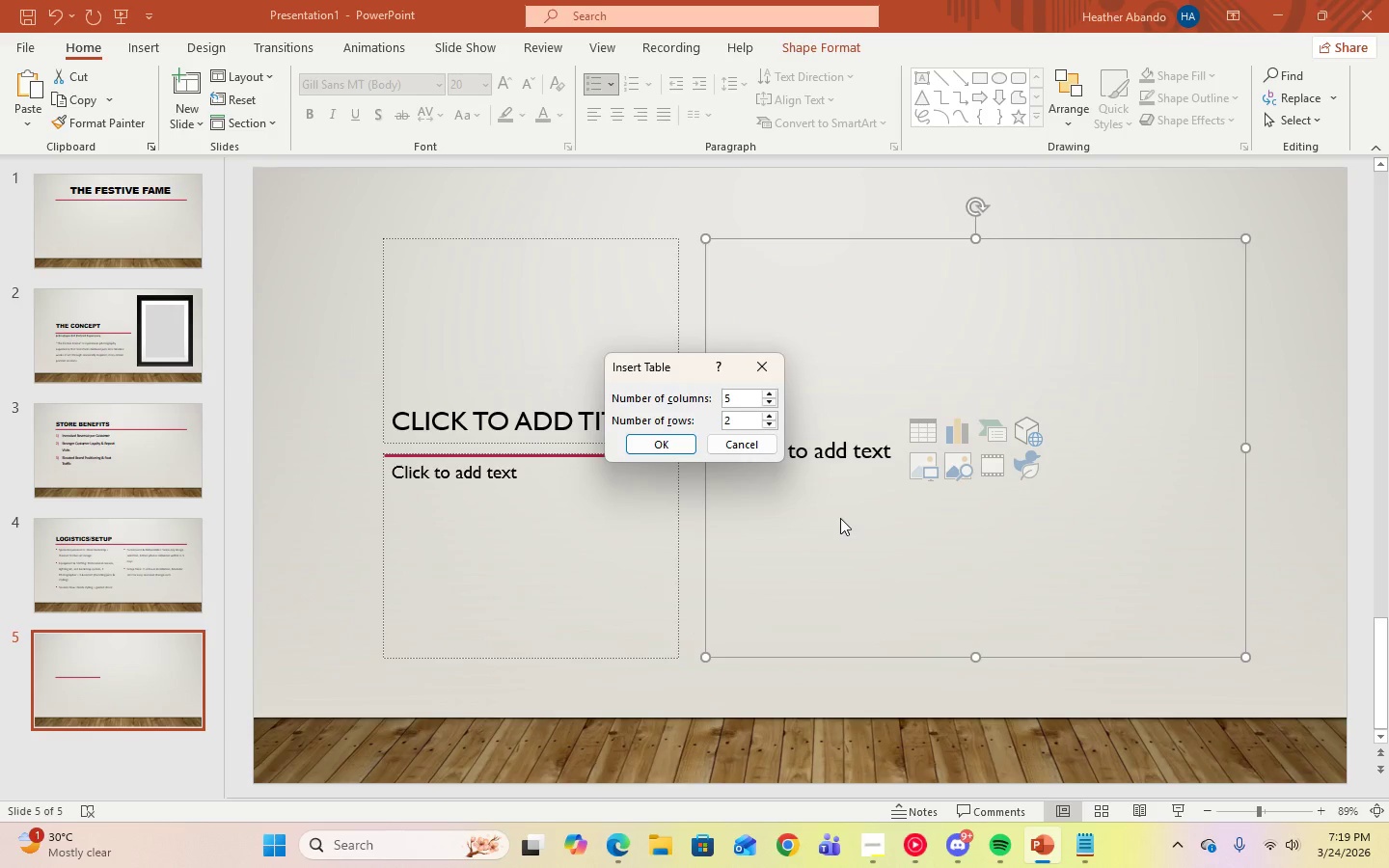 
left_click([752, 423])
 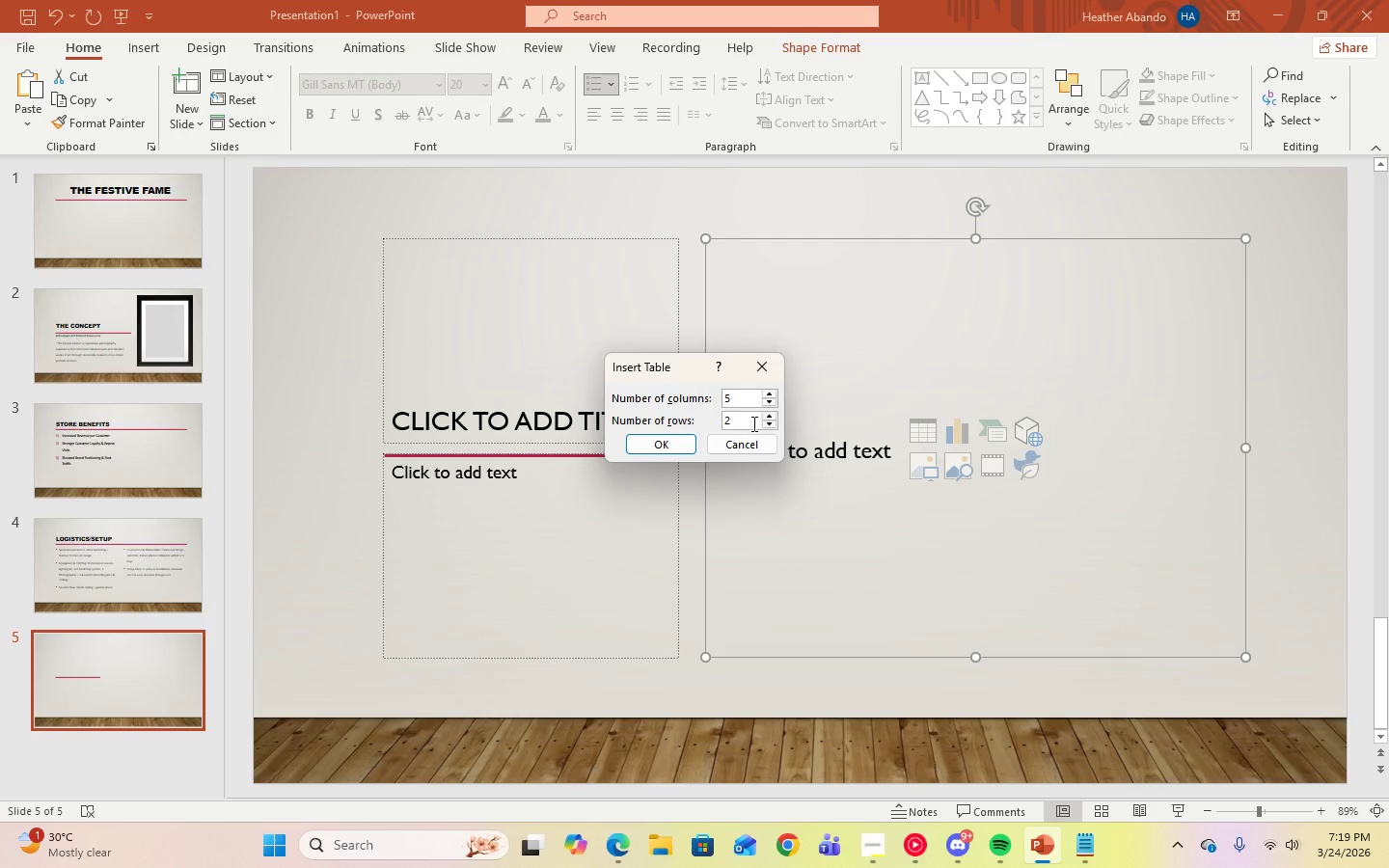 
key(Backspace)
 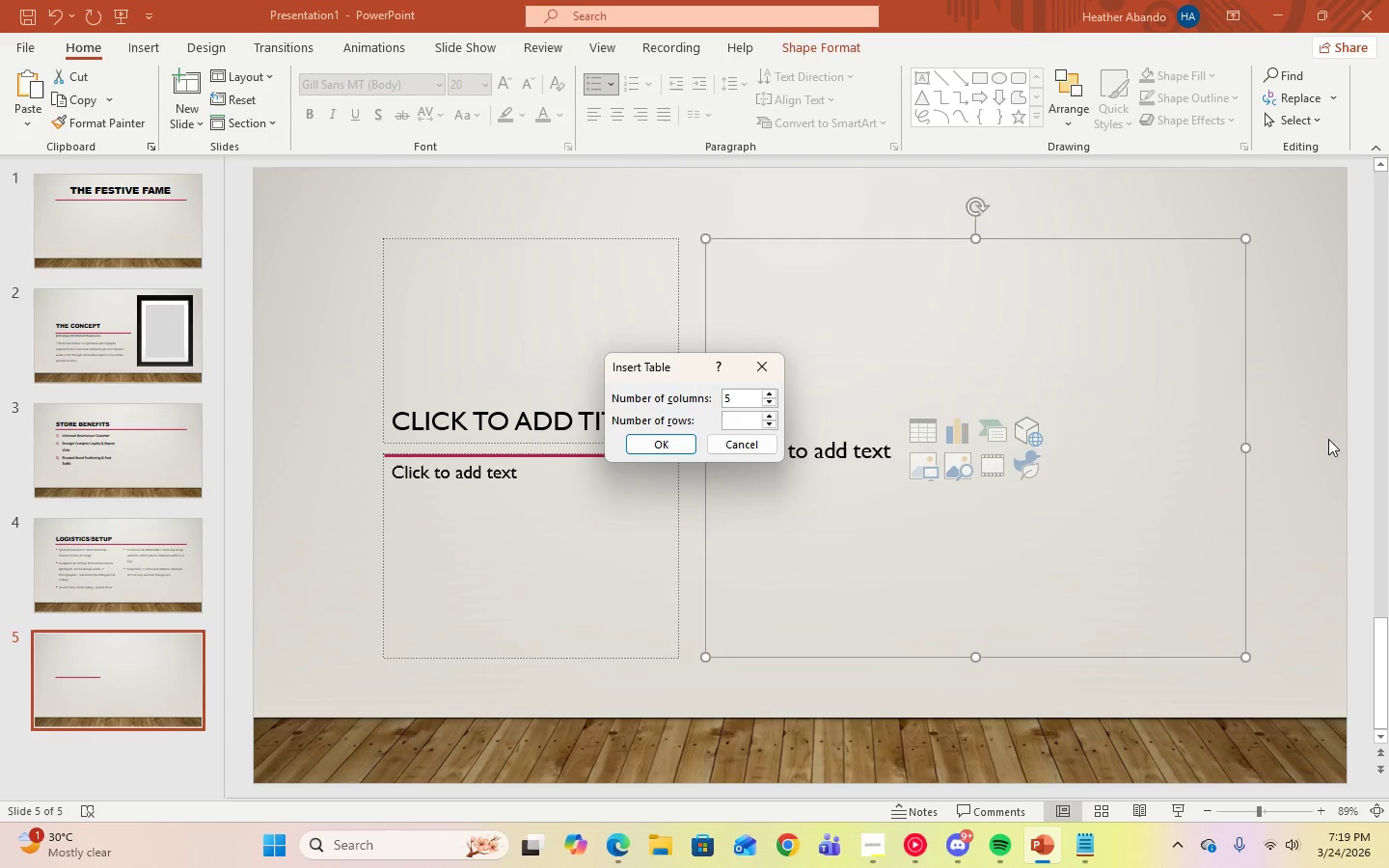 
key(Numpad3)
 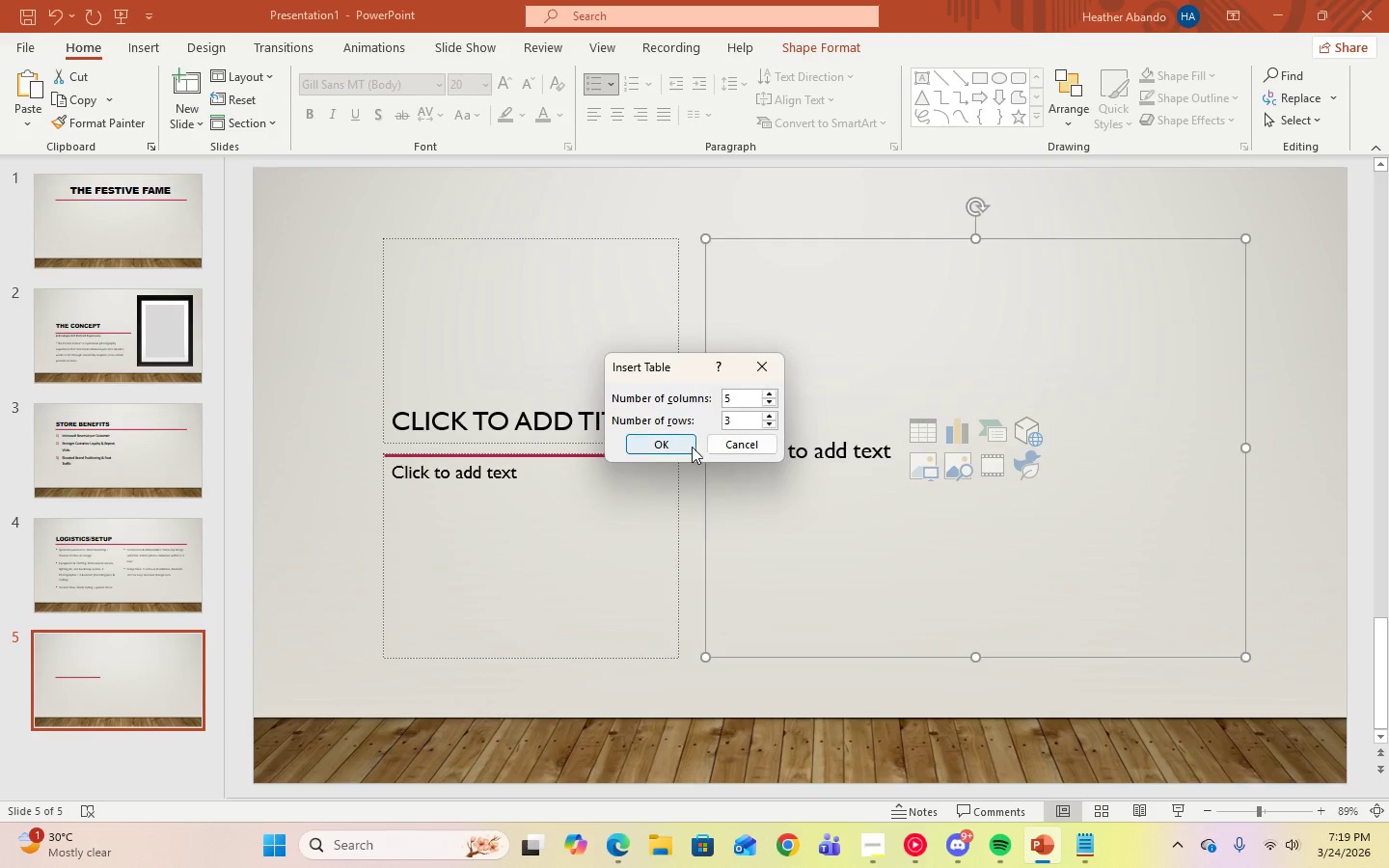 
left_click([690, 447])
 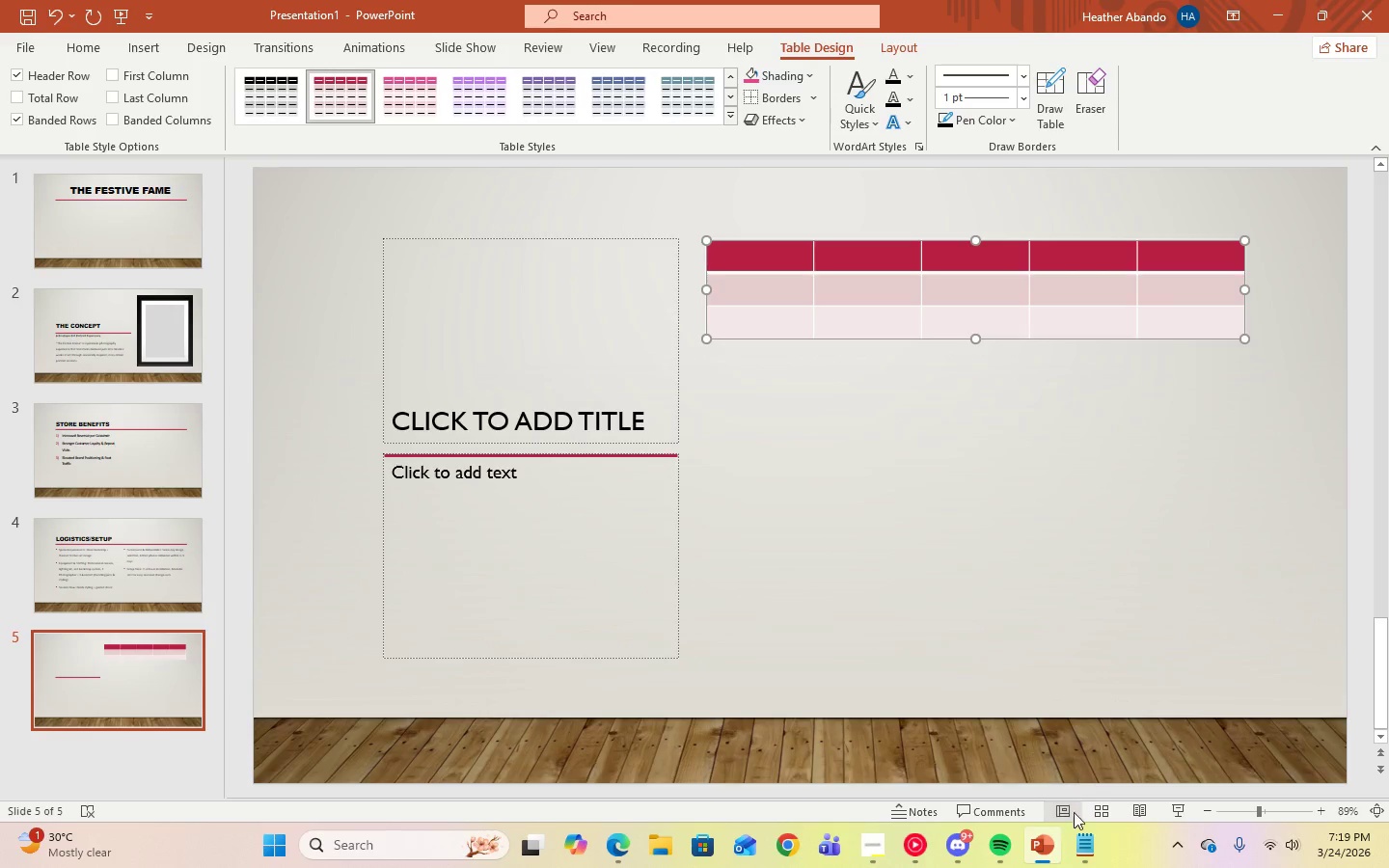 
left_click([1076, 843])
 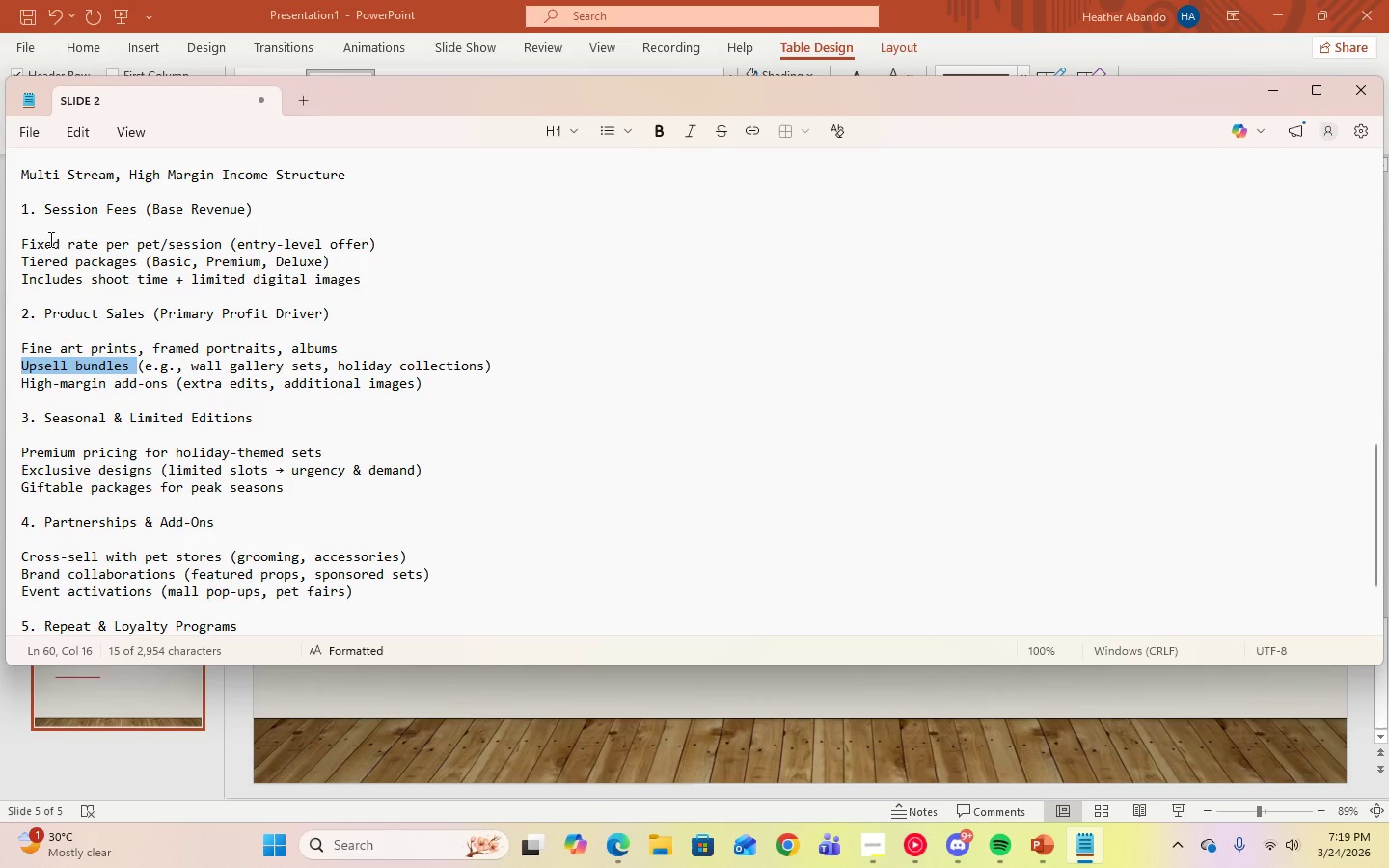 
scroll: coordinate [90, 256], scroll_direction: up, amount: 2.0
 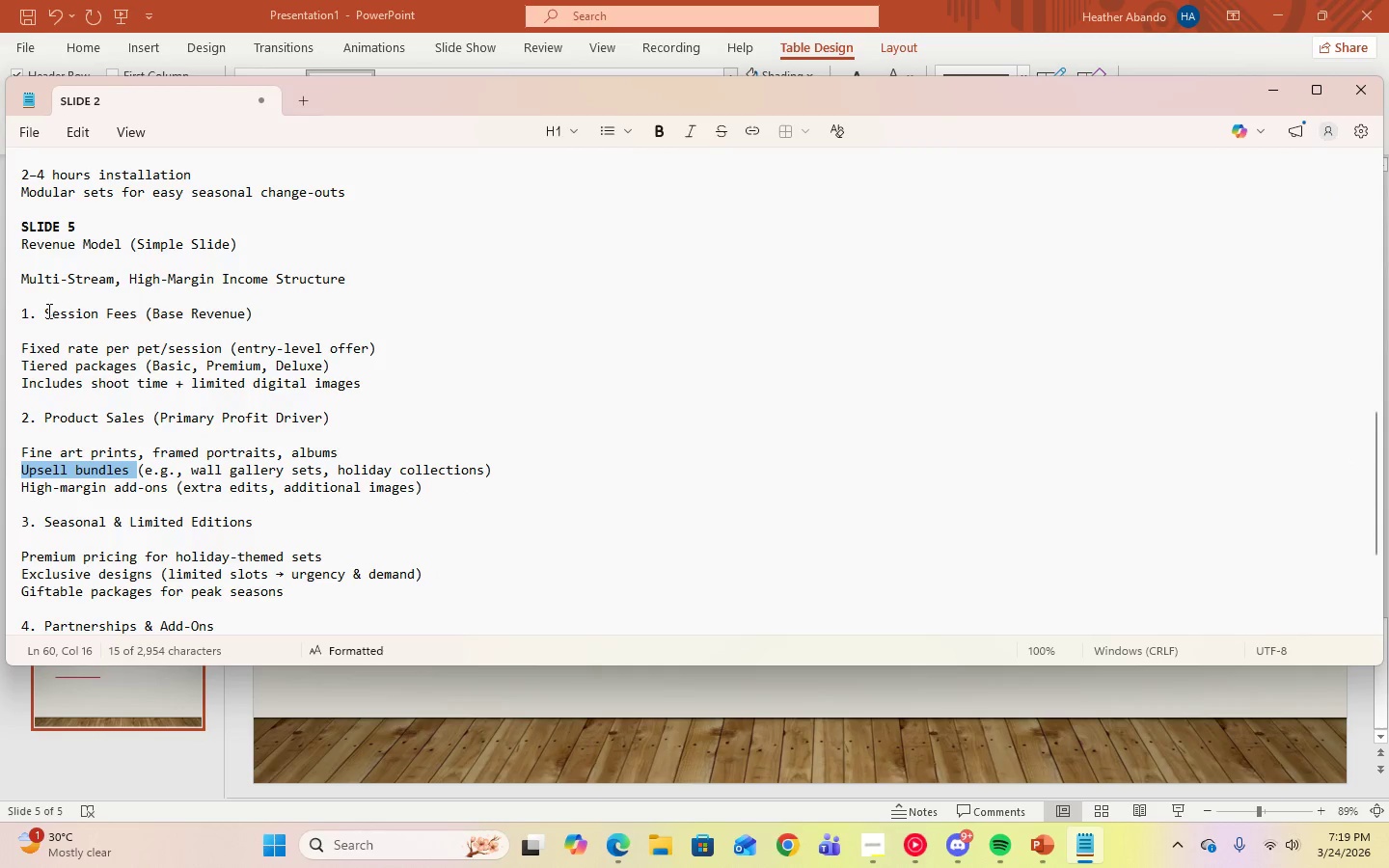 
left_click_drag(start_coordinate=[44, 312], to_coordinate=[295, 317])
 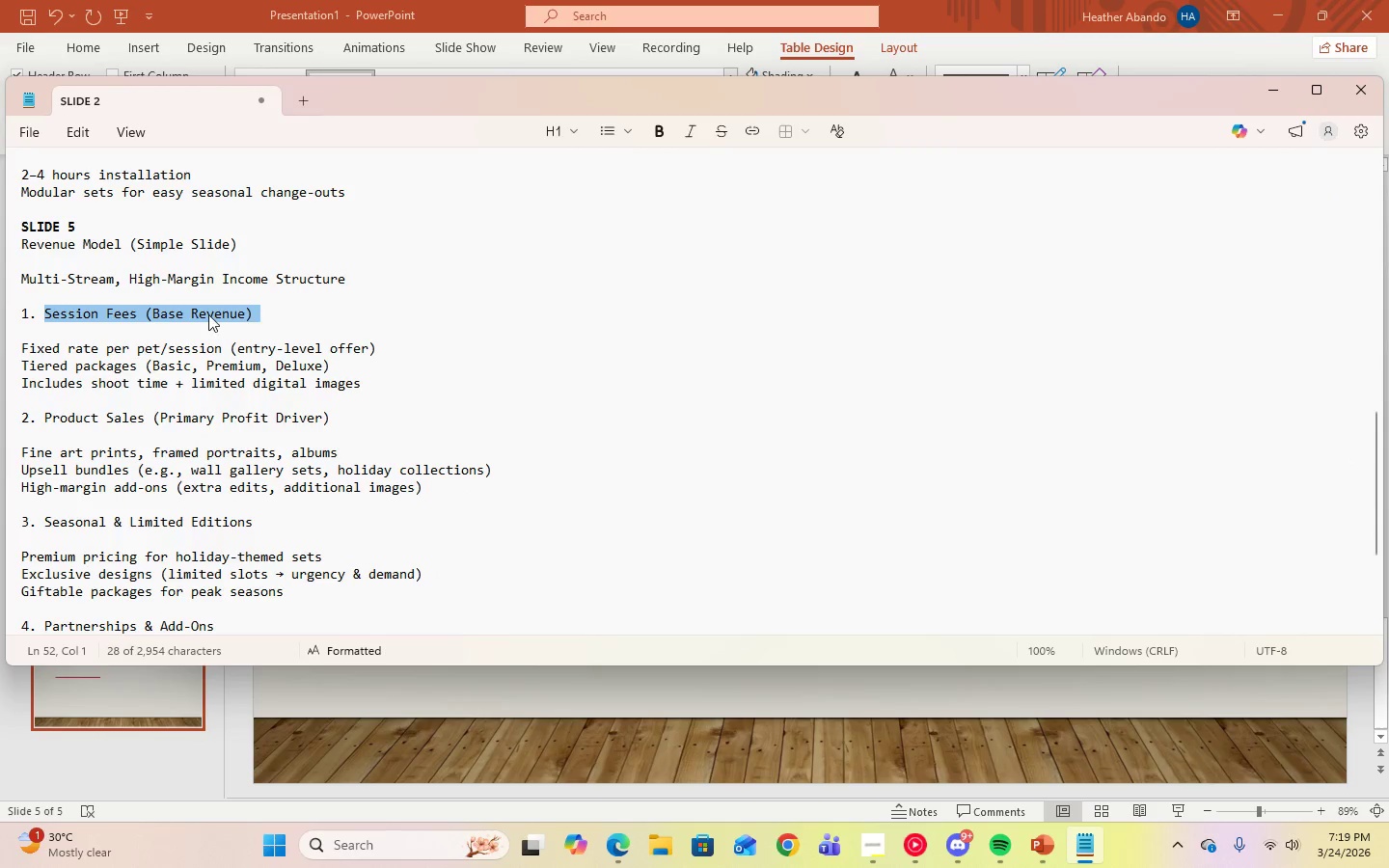 
right_click([208, 314])
 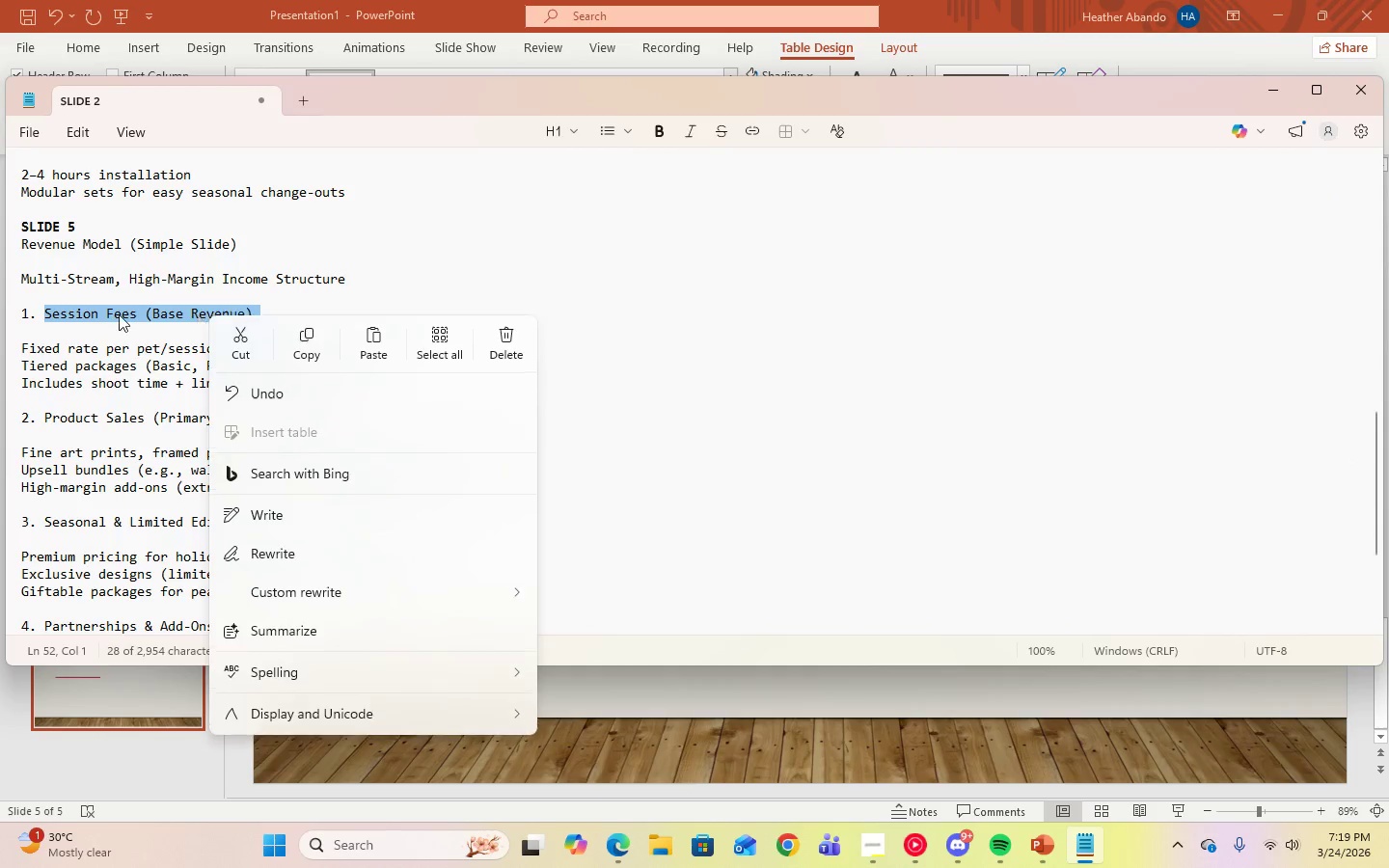 
left_click([98, 314])
 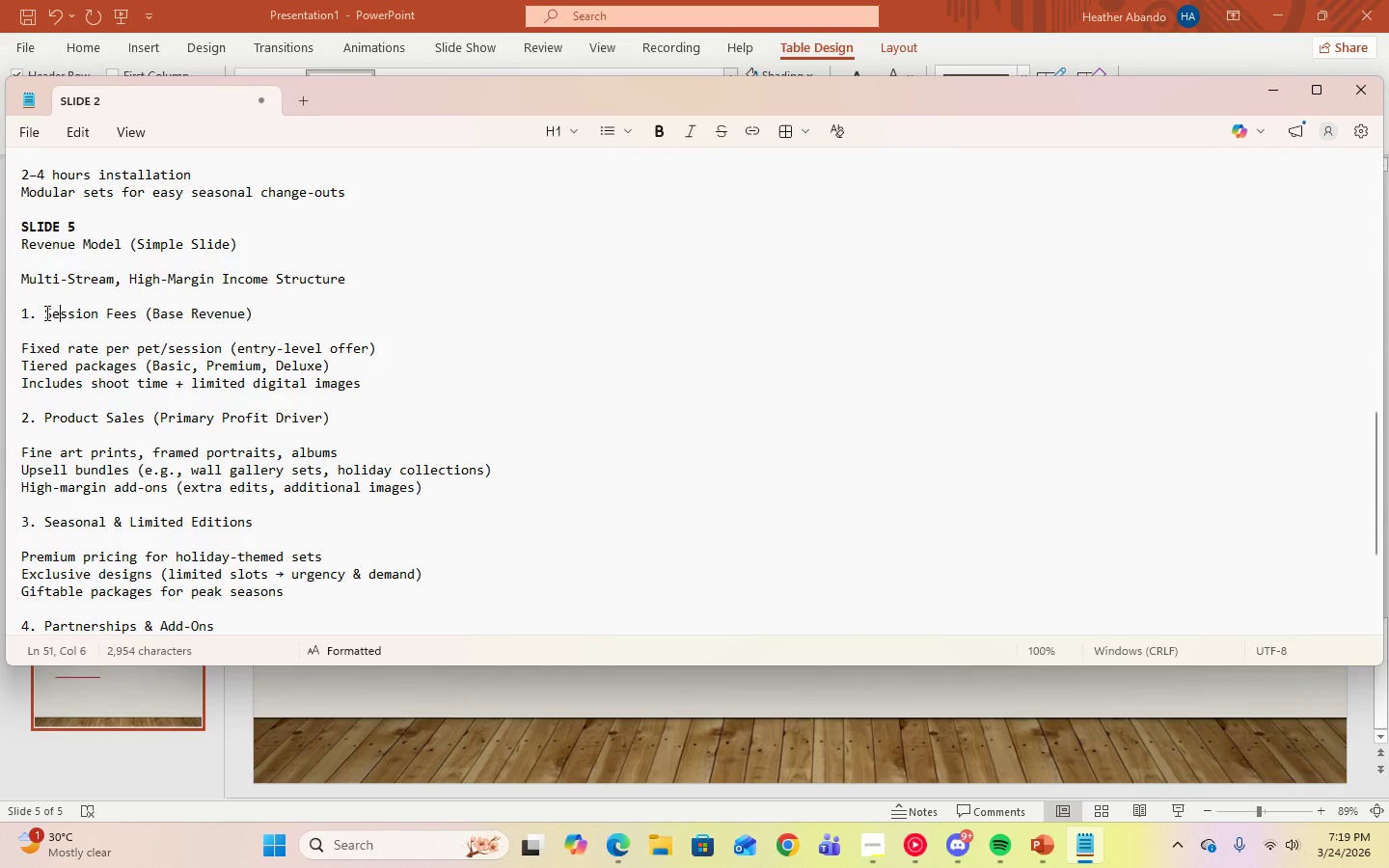 
left_click_drag(start_coordinate=[45, 312], to_coordinate=[141, 312])
 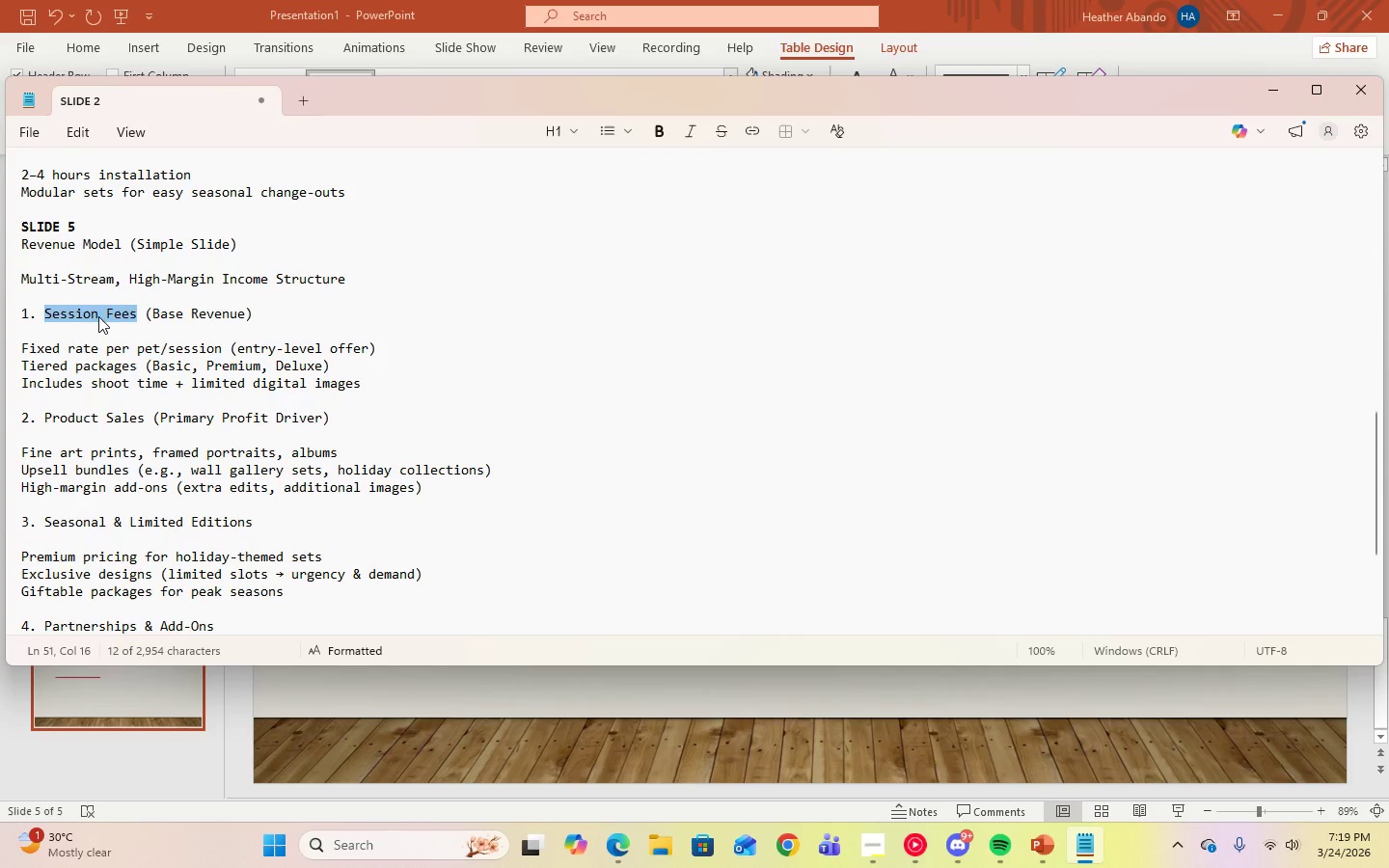 
right_click([98, 316])
 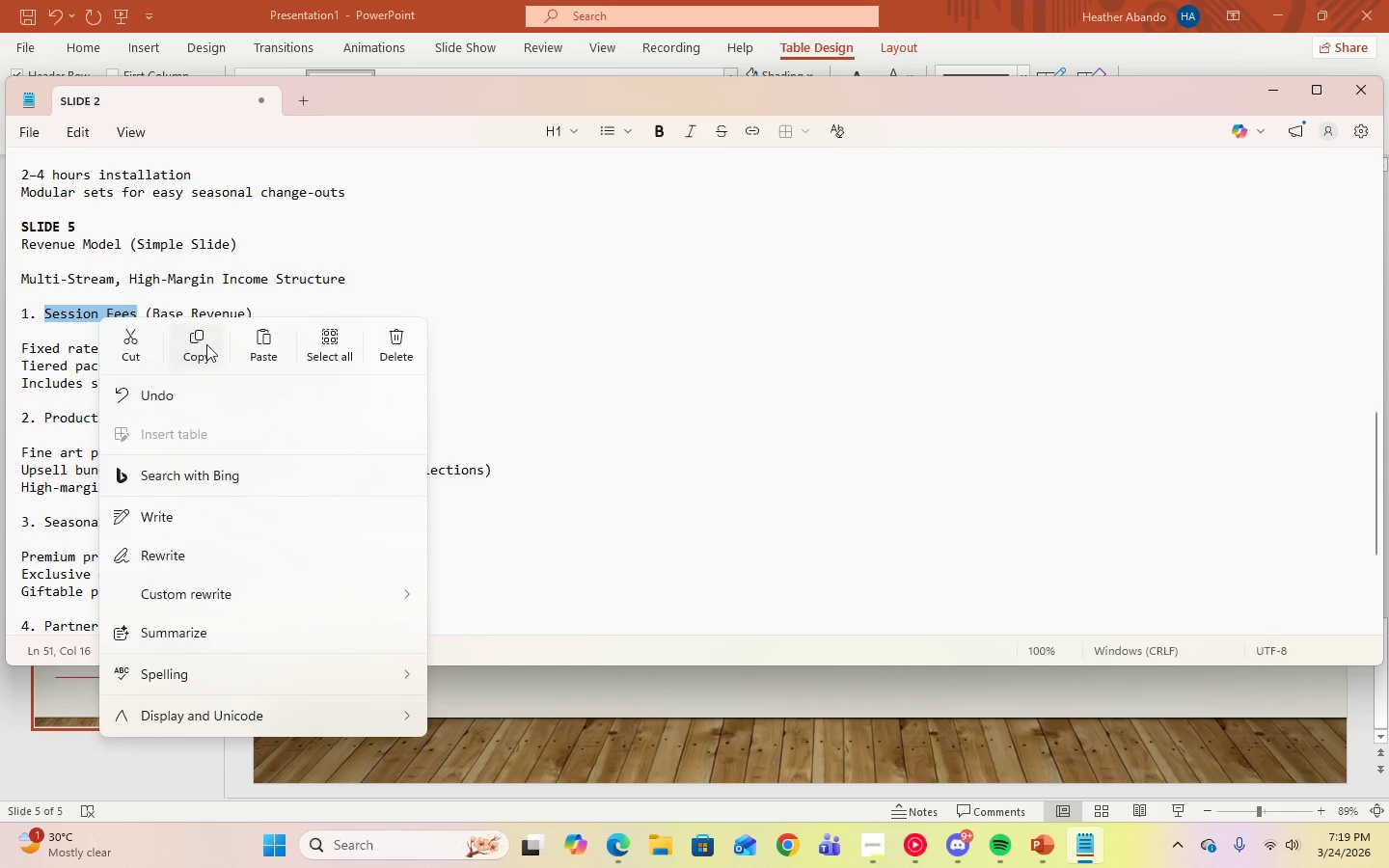 
left_click([207, 344])
 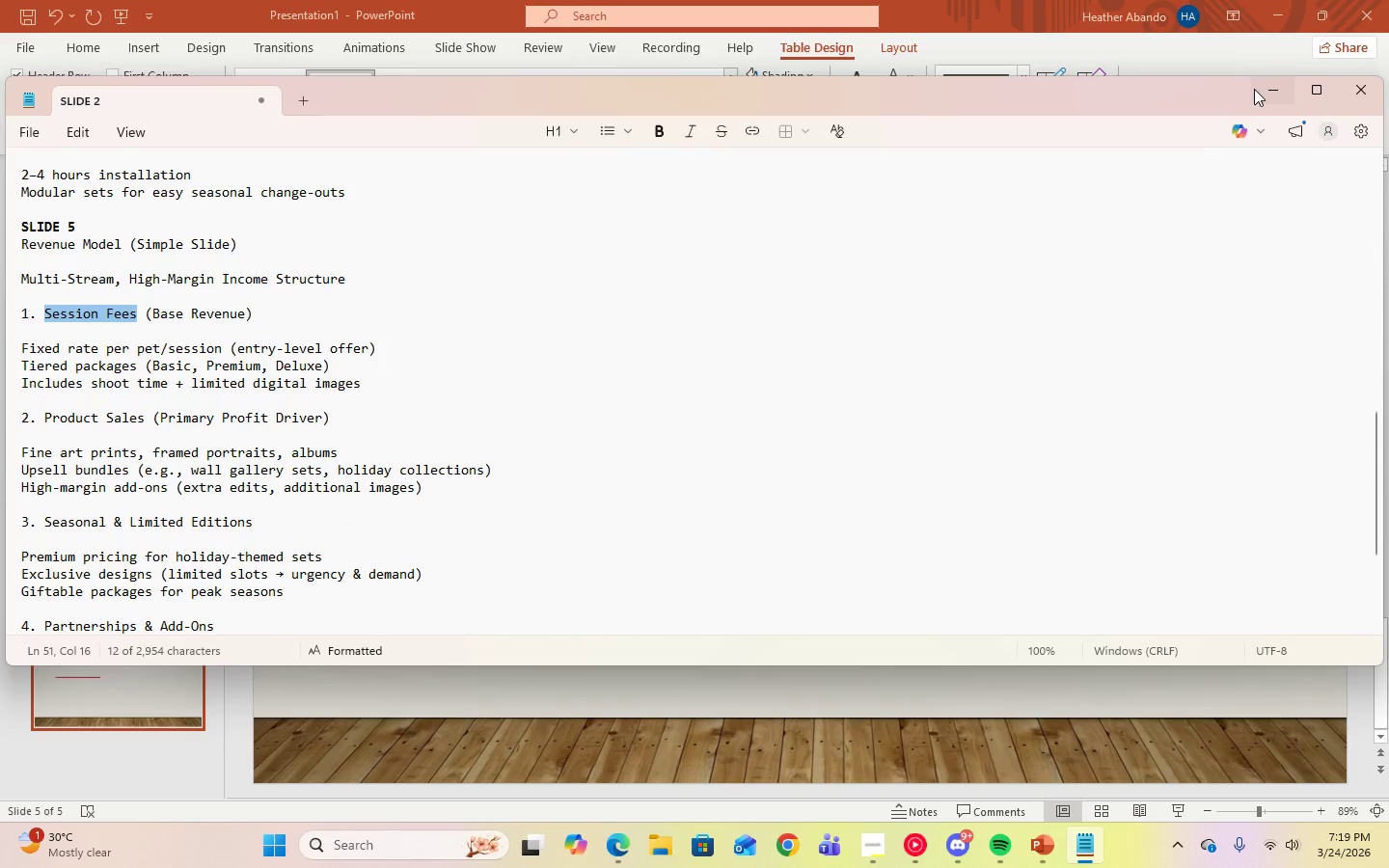 
left_click([1255, 86])
 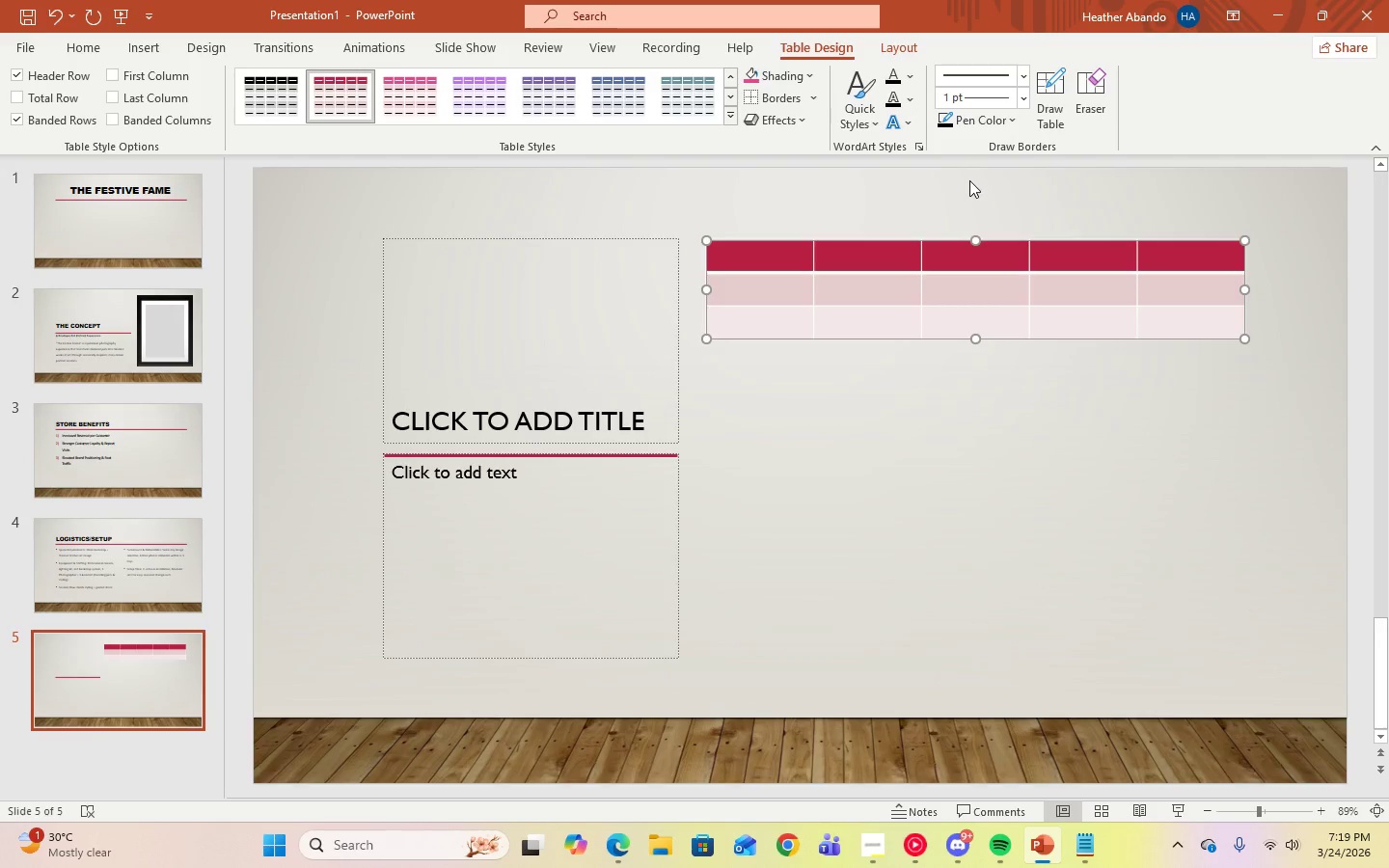 
left_click([791, 257])
 